 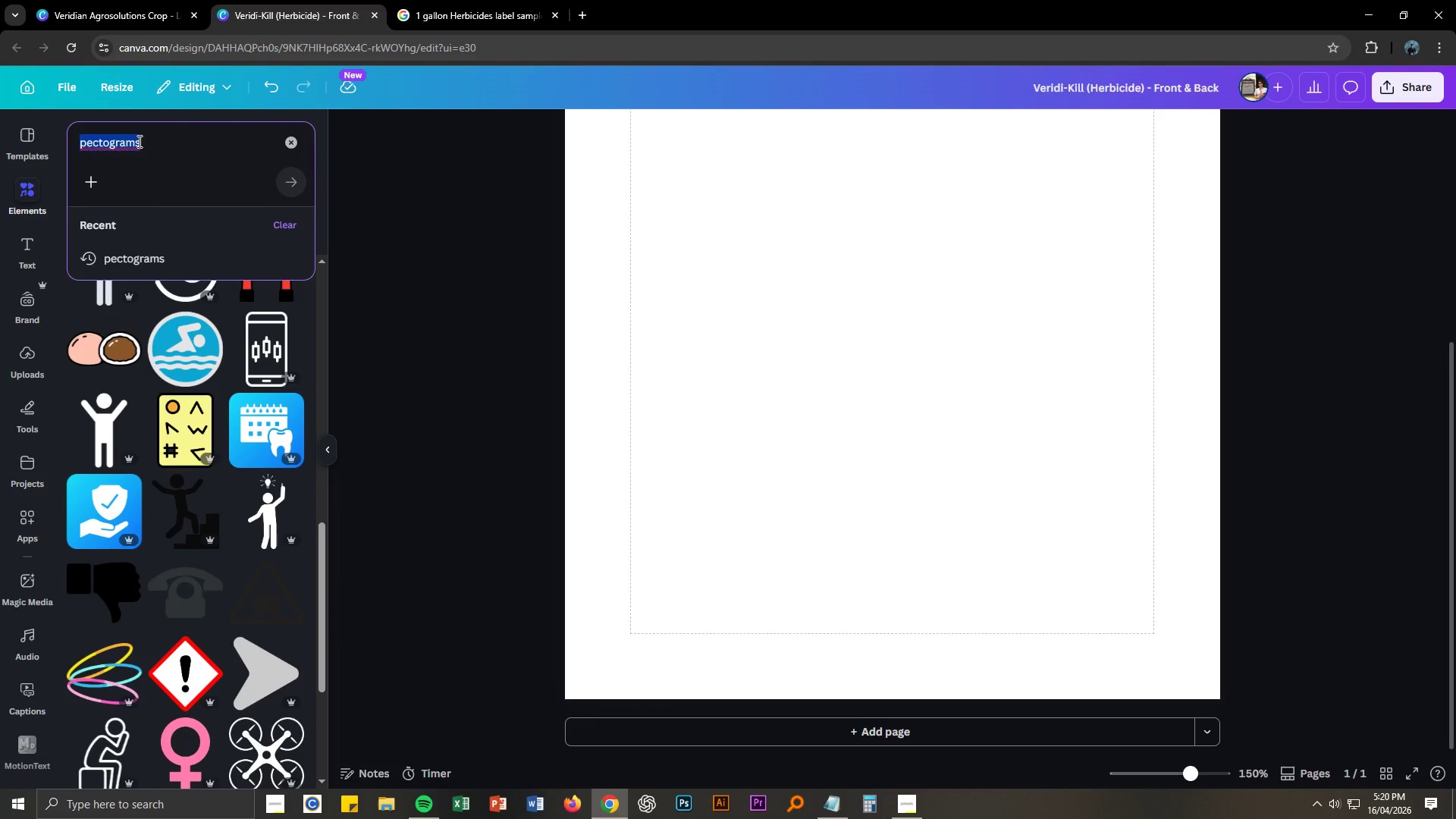 
key(Control+ControlLeft)
 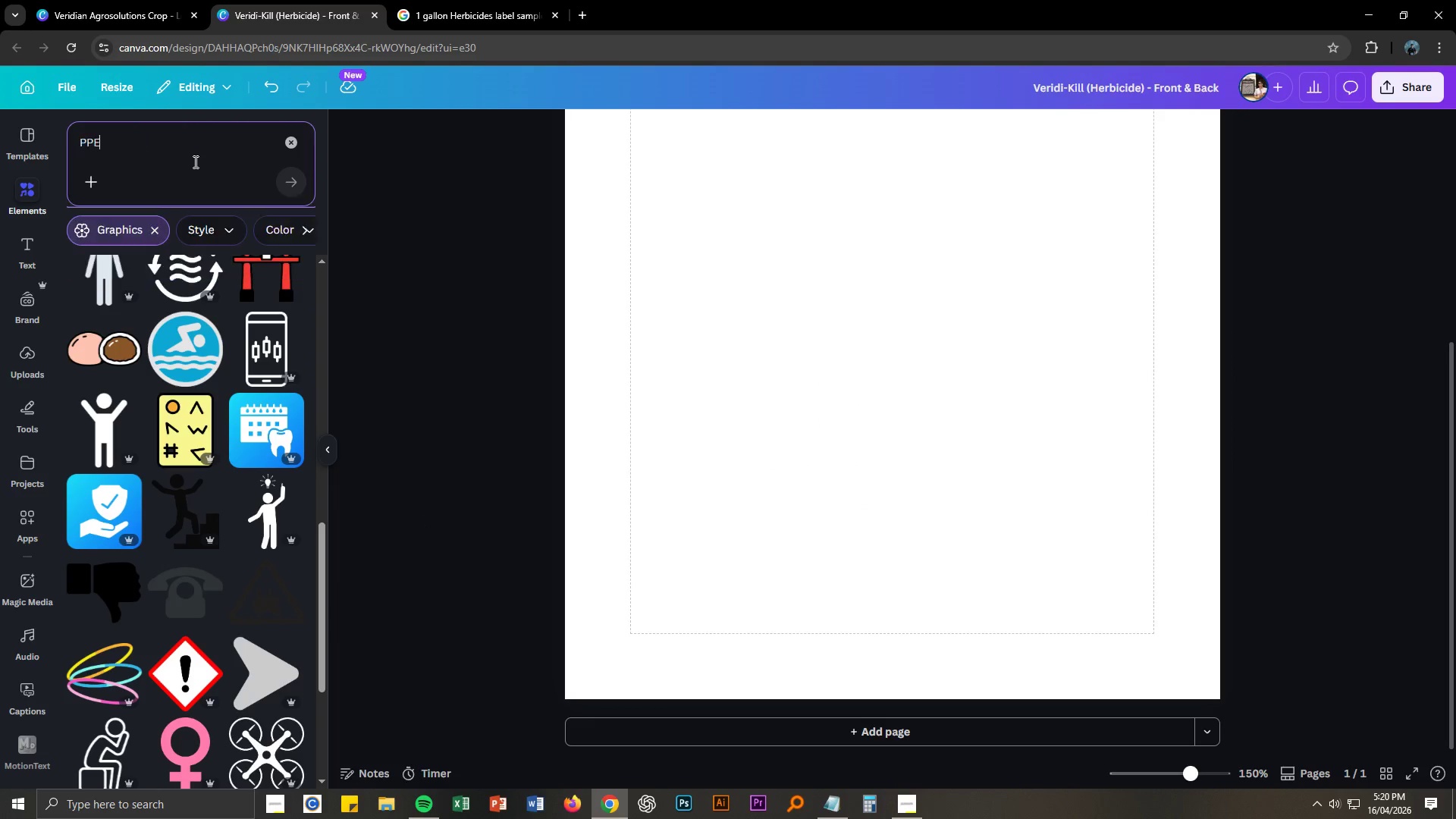 
key(Control+V)
 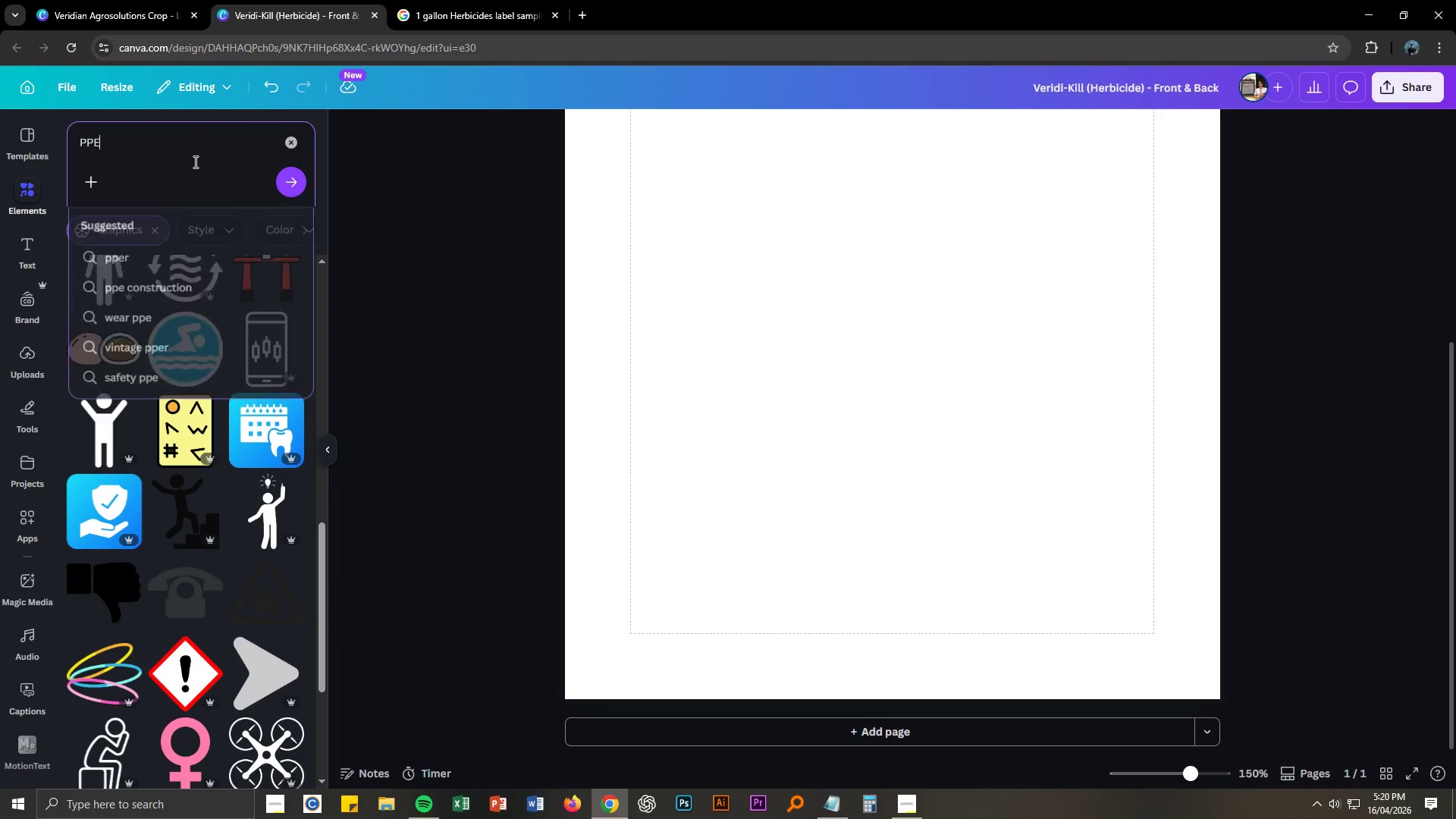 
key(NumpadEnter)
 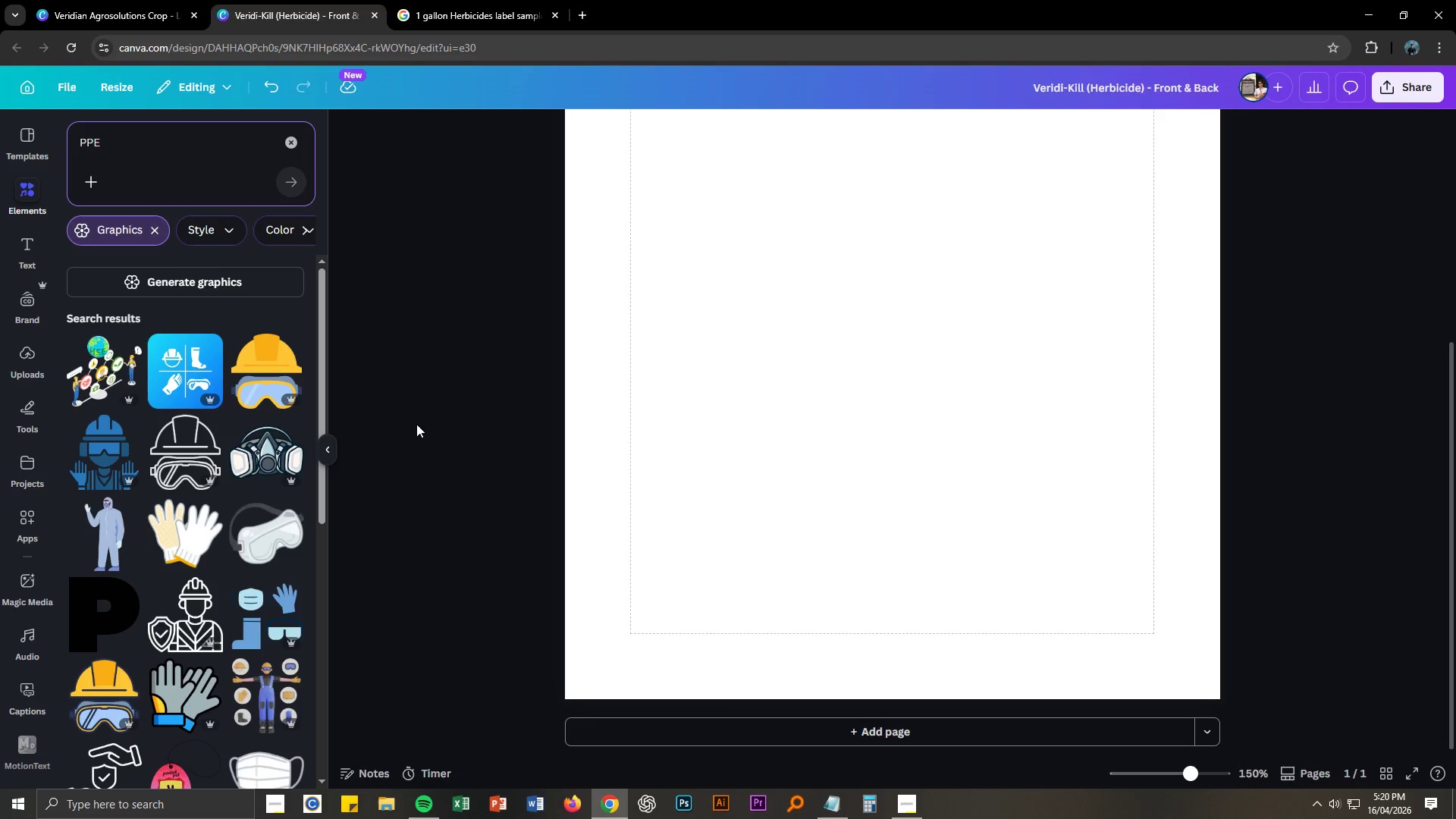 
scroll: coordinate [218, 429], scroll_direction: down, amount: 13.0
 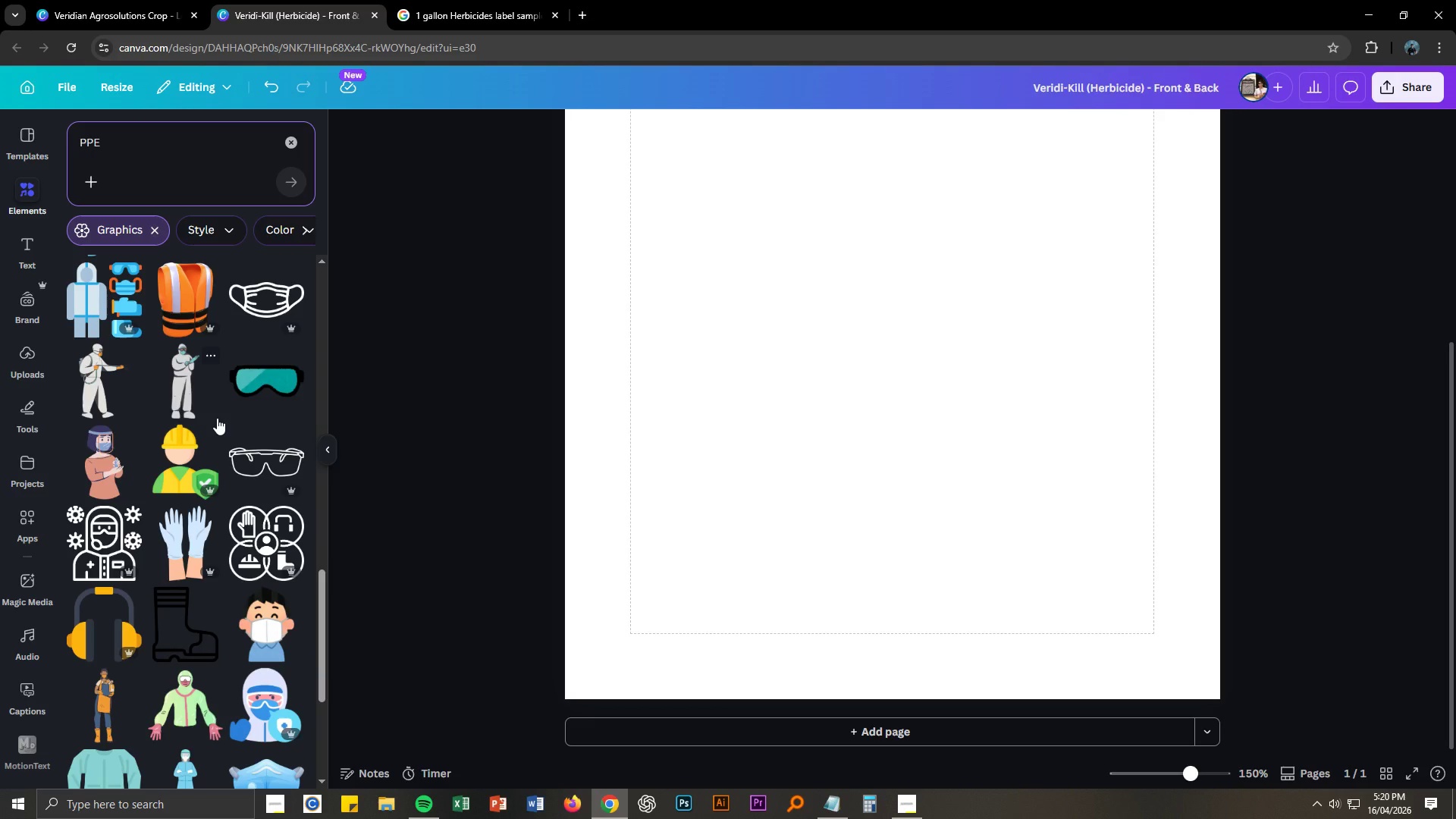 
scroll: coordinate [216, 420], scroll_direction: down, amount: 14.0
 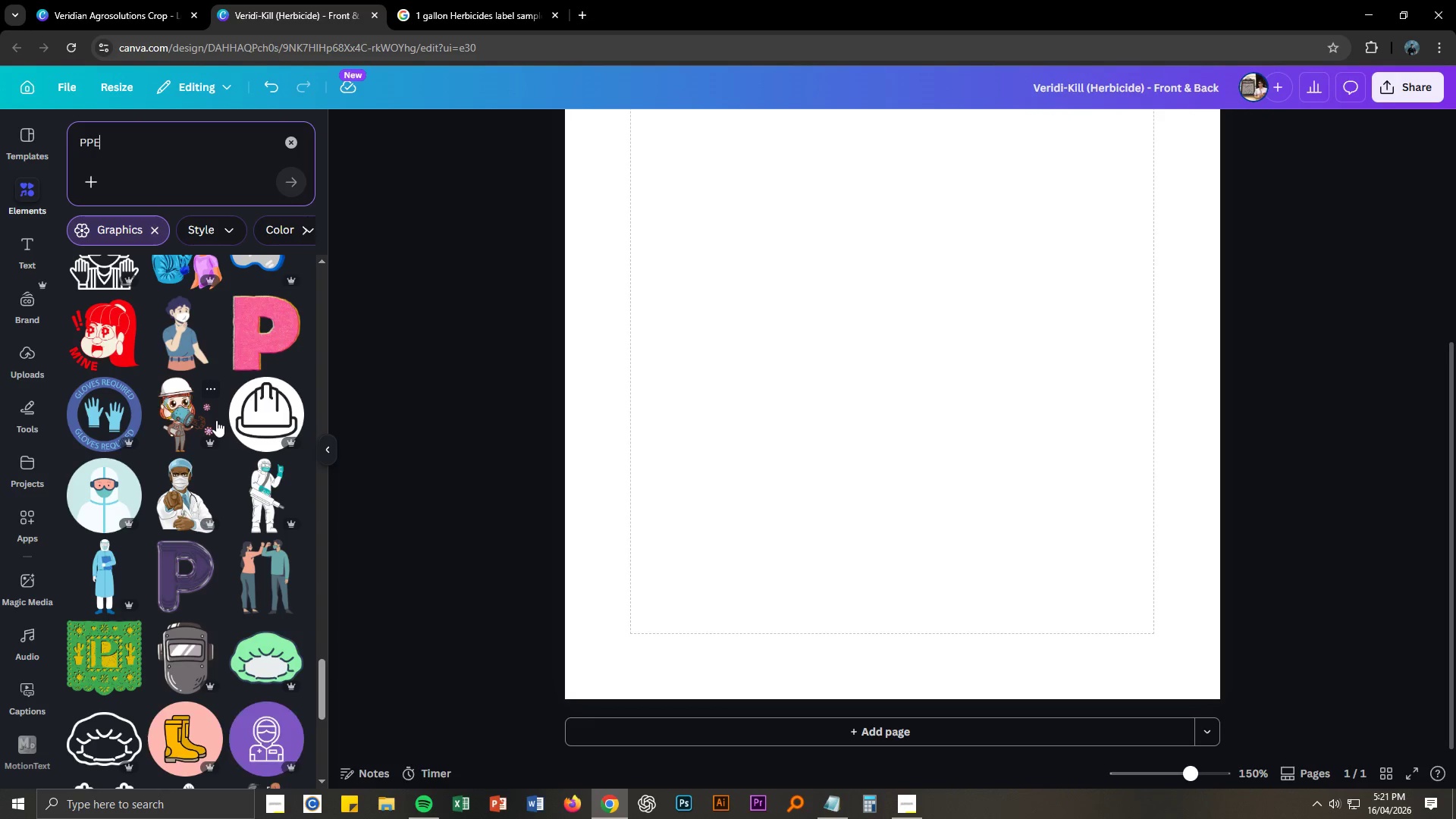 
scroll: coordinate [214, 424], scroll_direction: down, amount: 9.0
 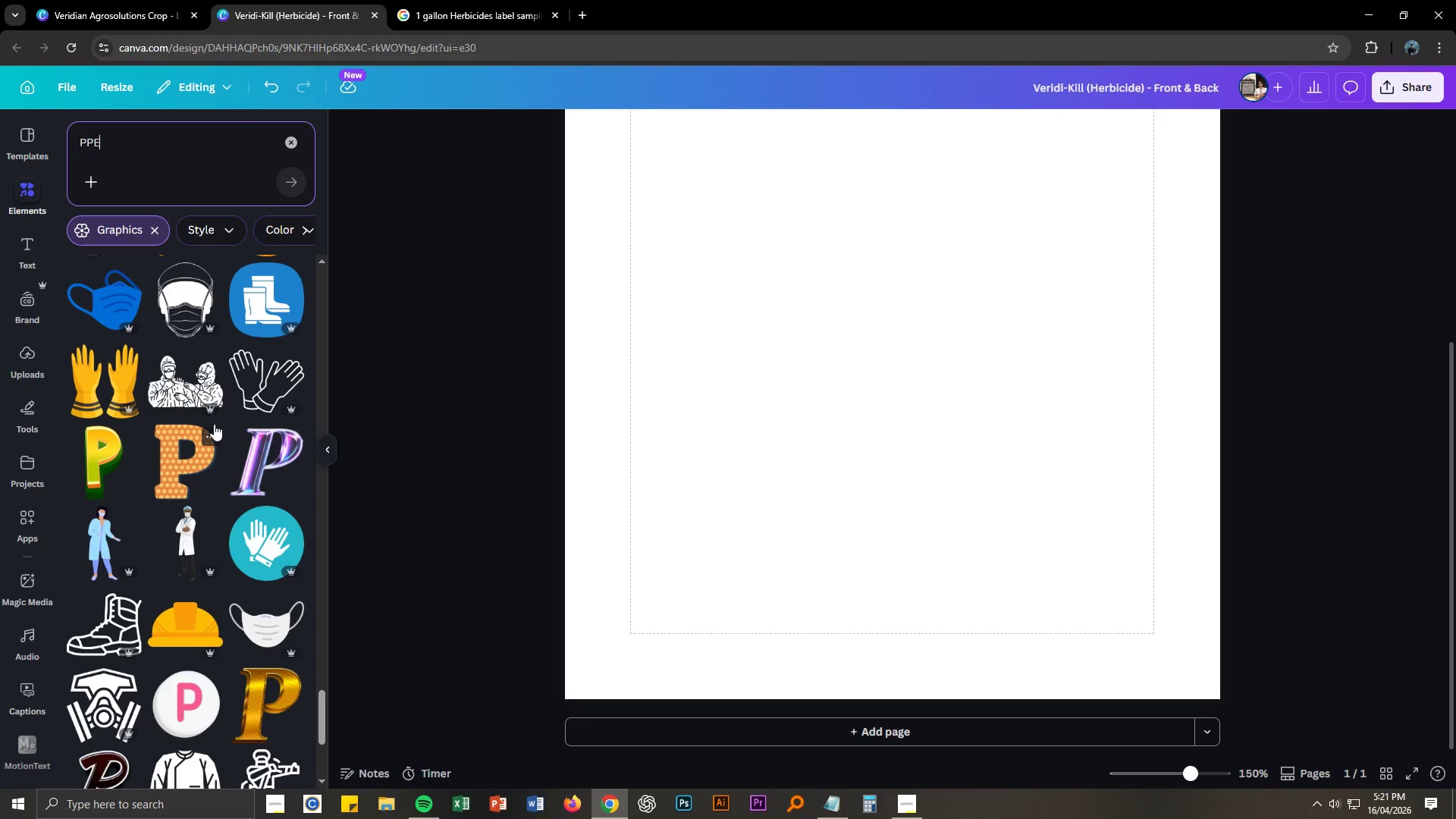 
wait(6.72)
 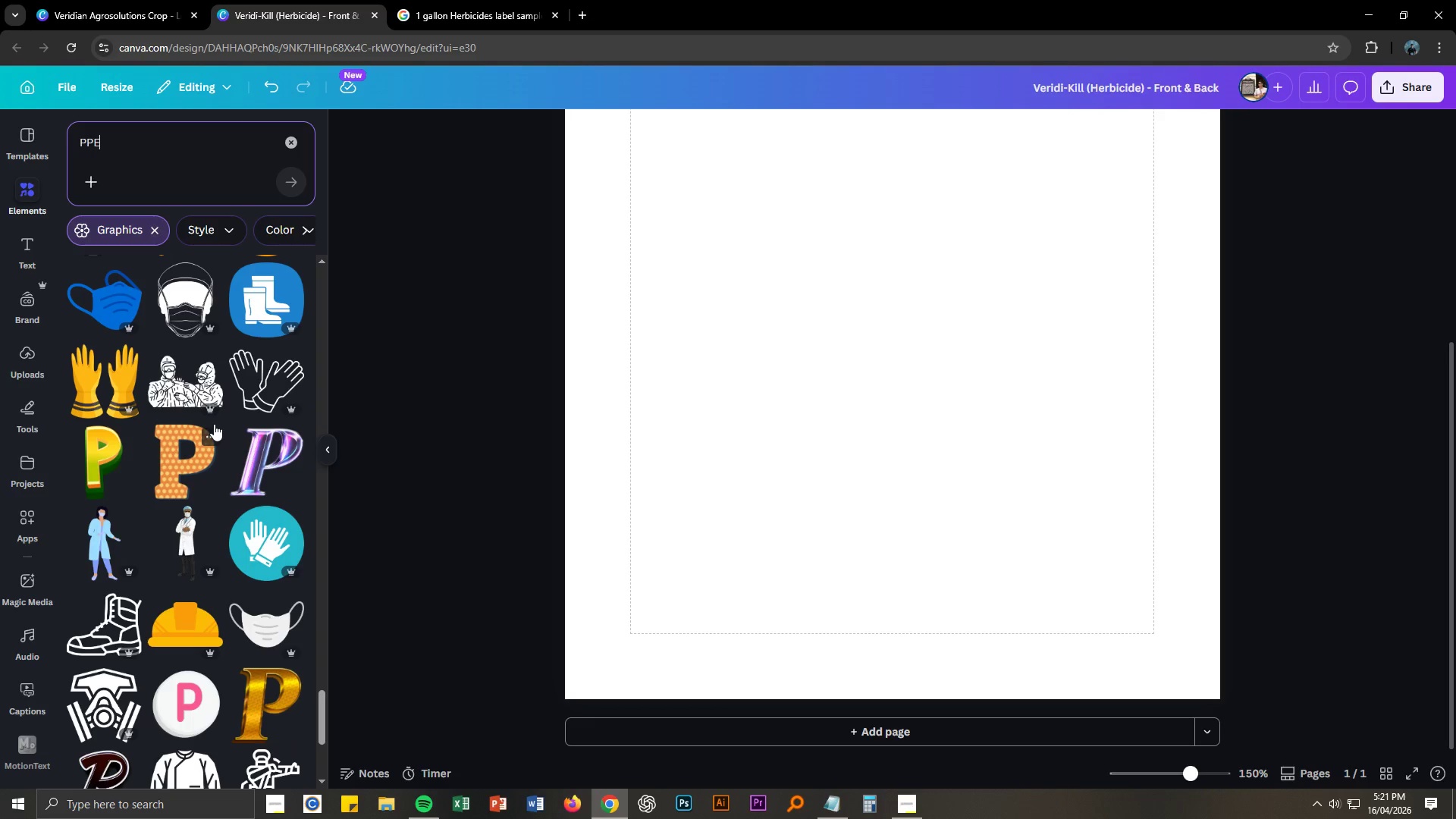 
scroll: coordinate [854, 486], scroll_direction: up, amount: 6.0
 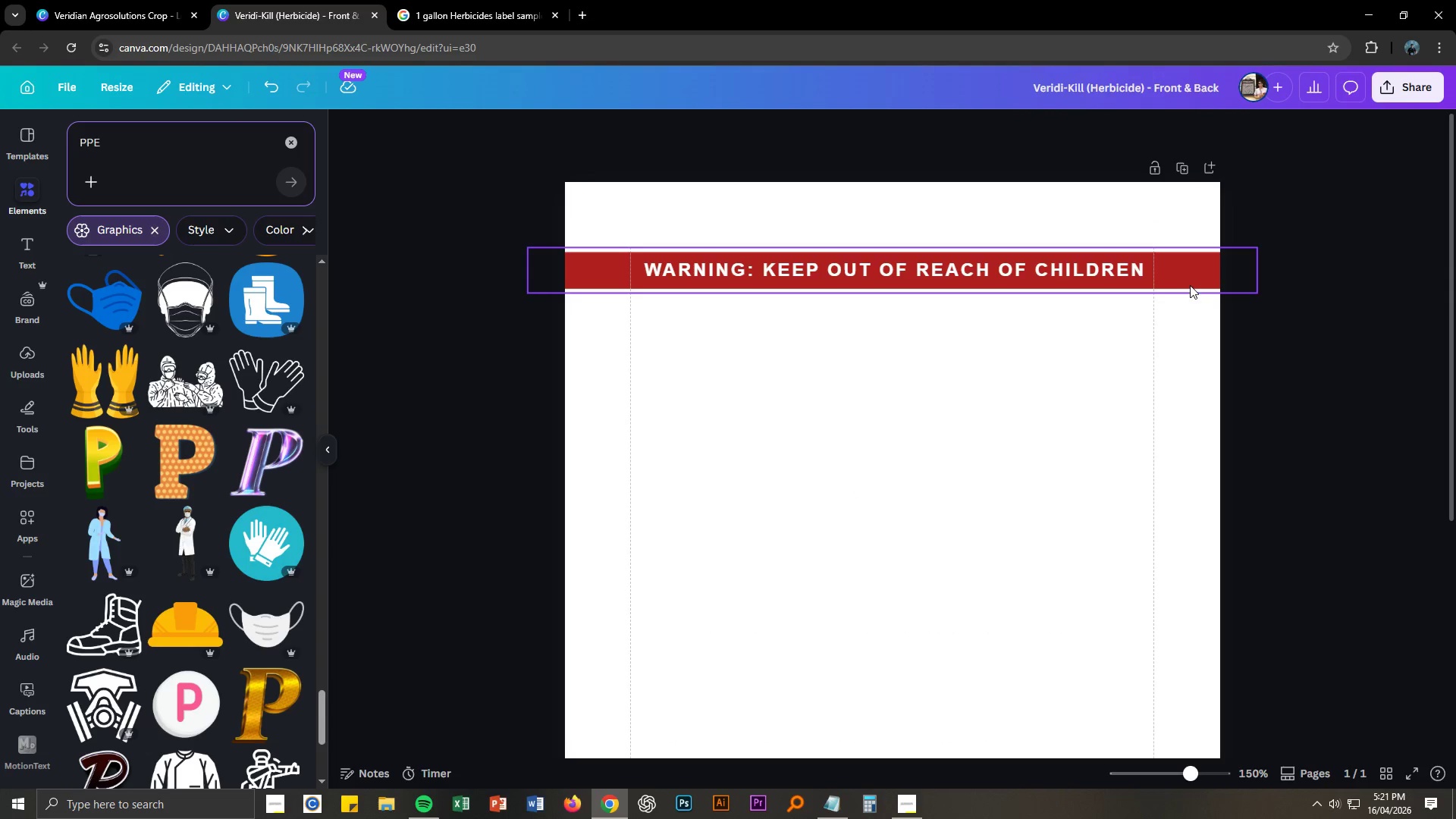 
left_click([1197, 279])
 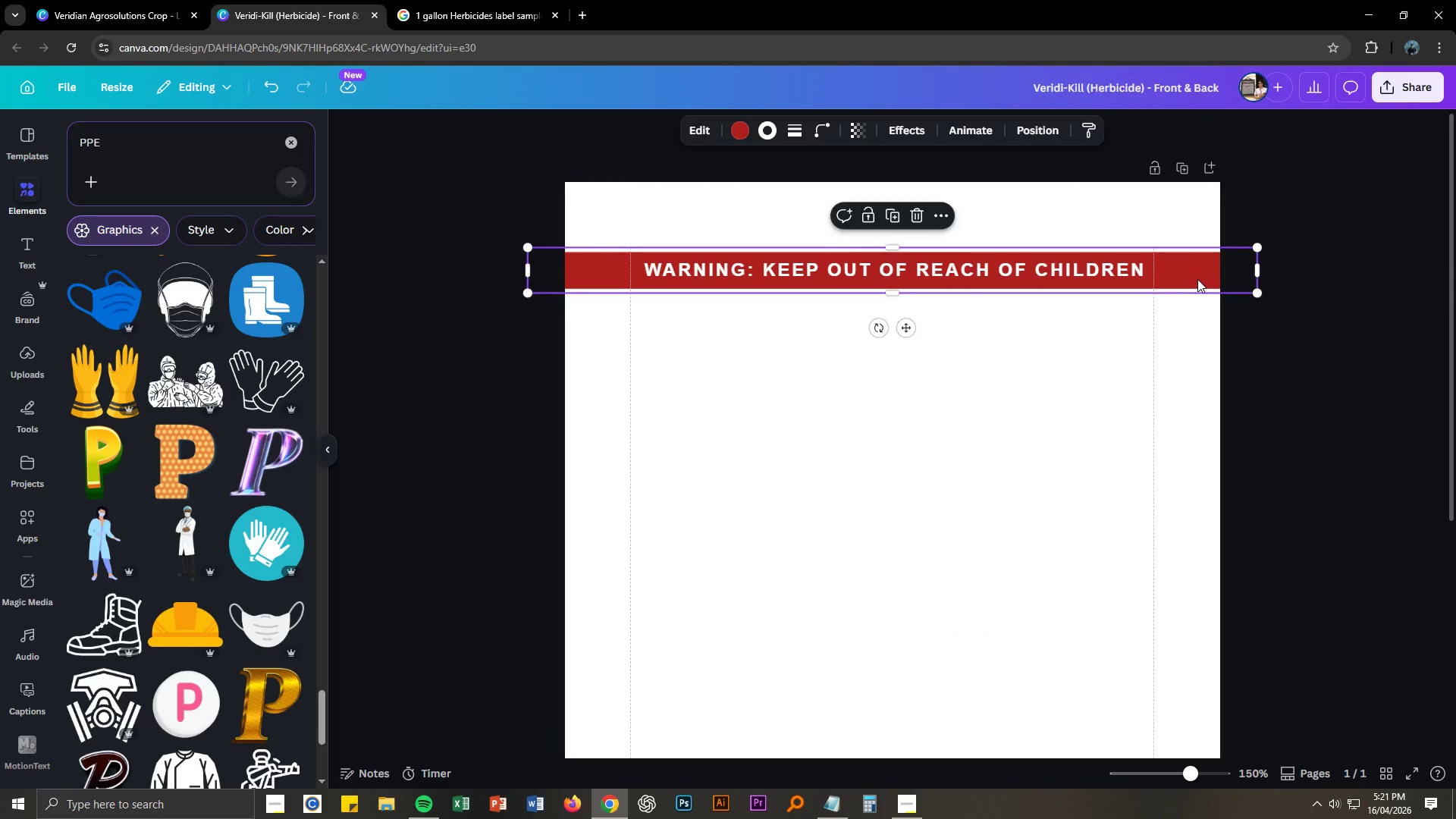 
key(Control+C)
 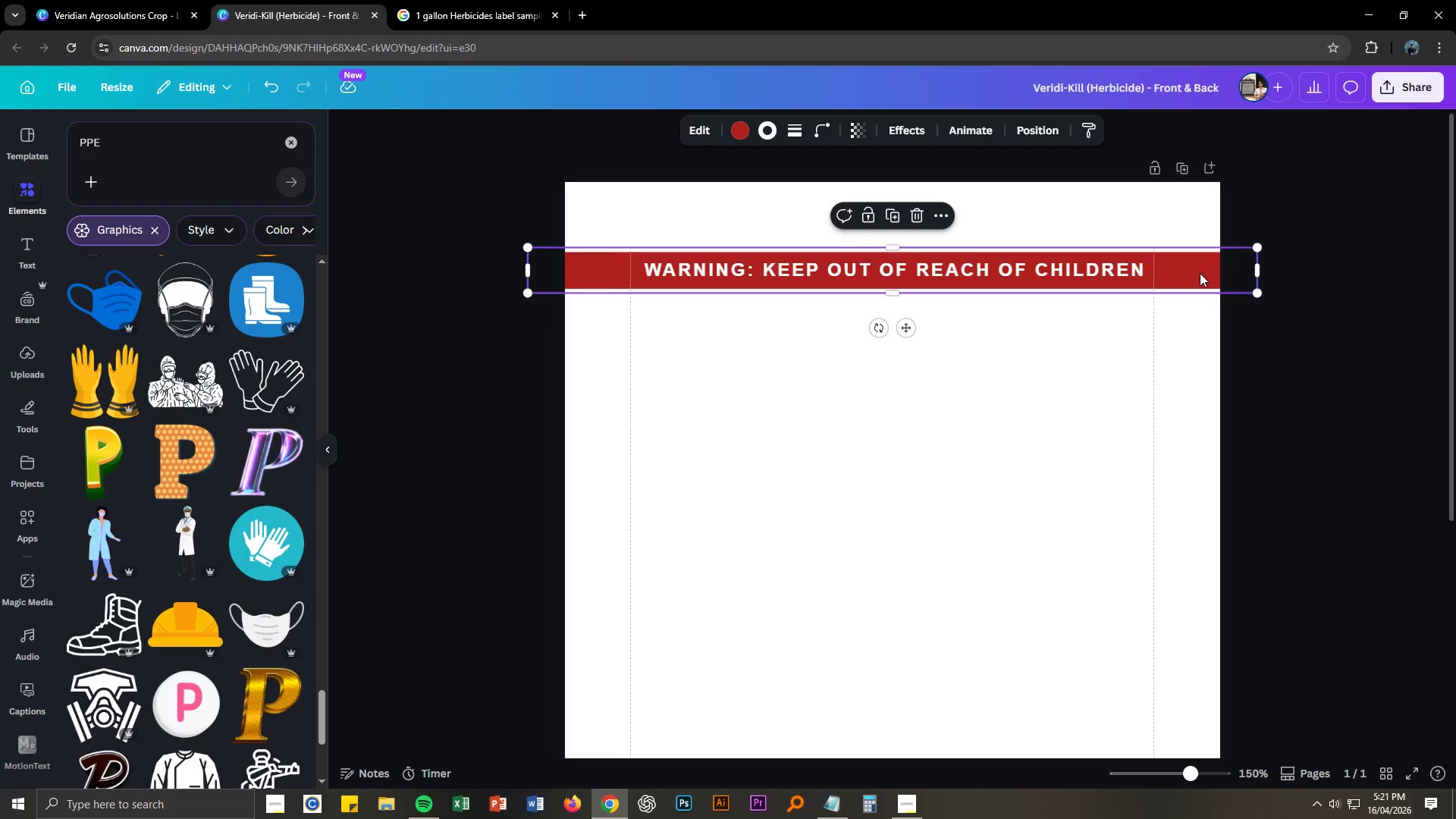 
key(Control+V)
 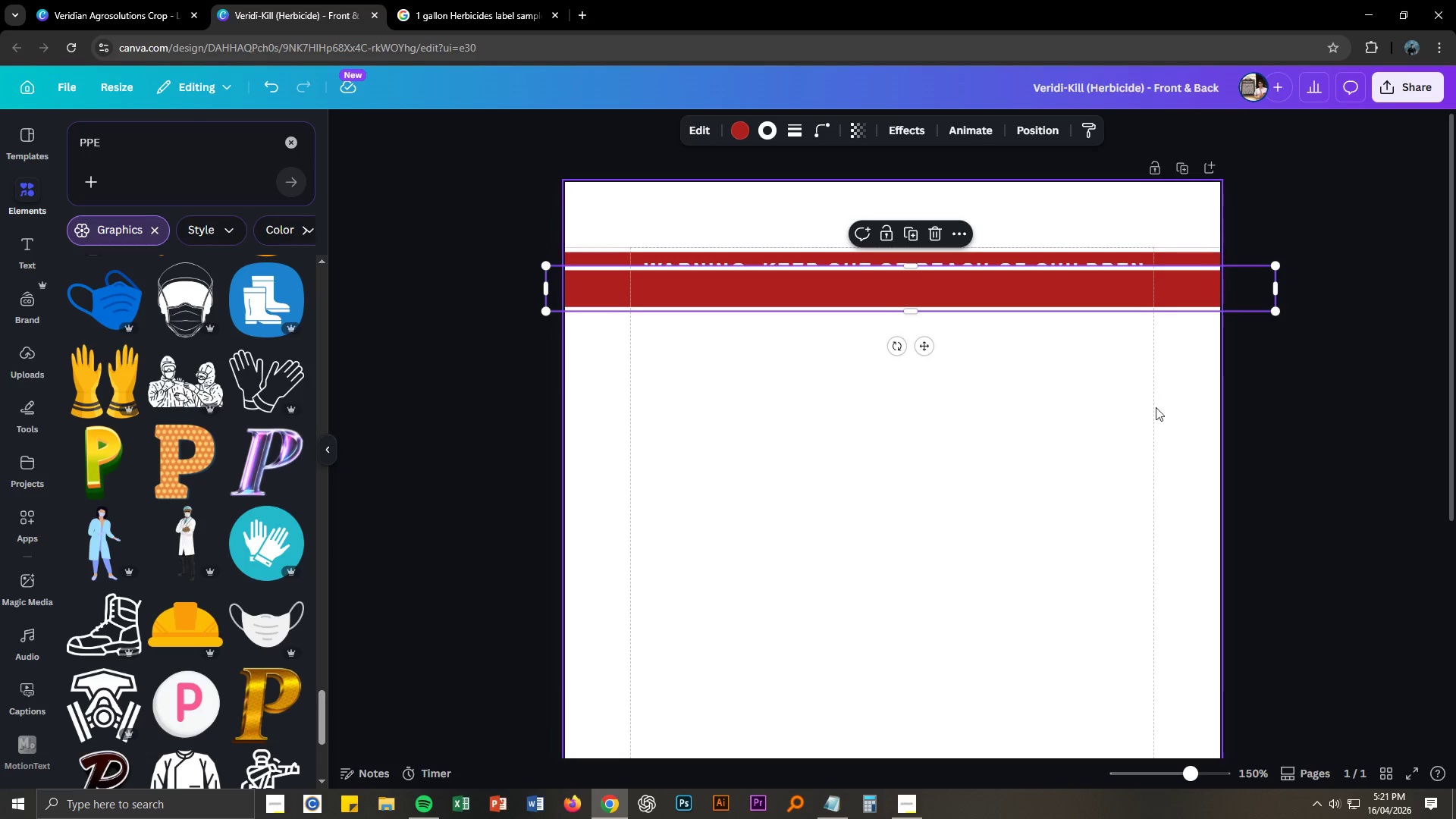 
scroll: coordinate [1147, 446], scroll_direction: down, amount: 3.0
 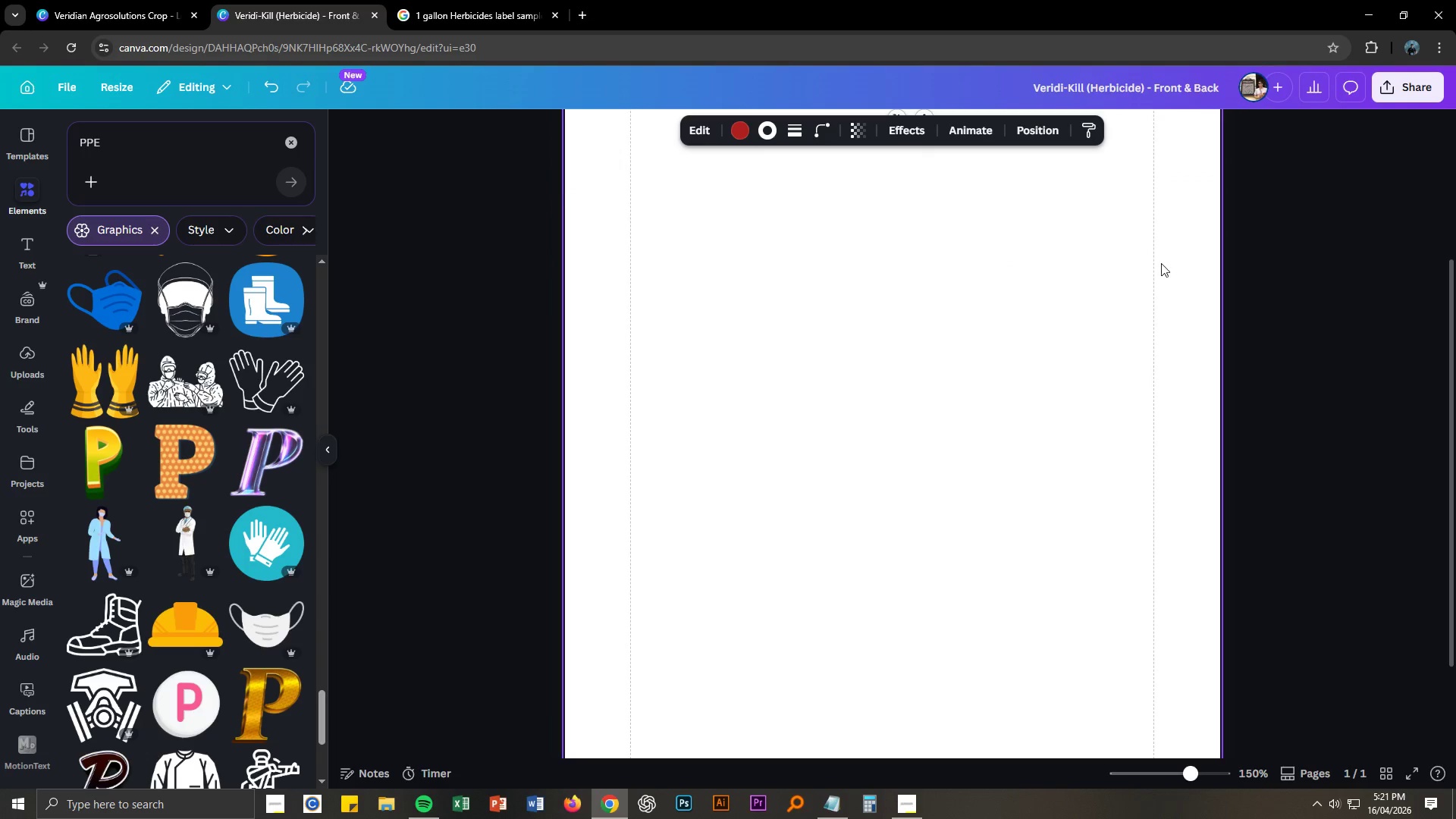 
scroll: coordinate [1164, 269], scroll_direction: up, amount: 1.0
 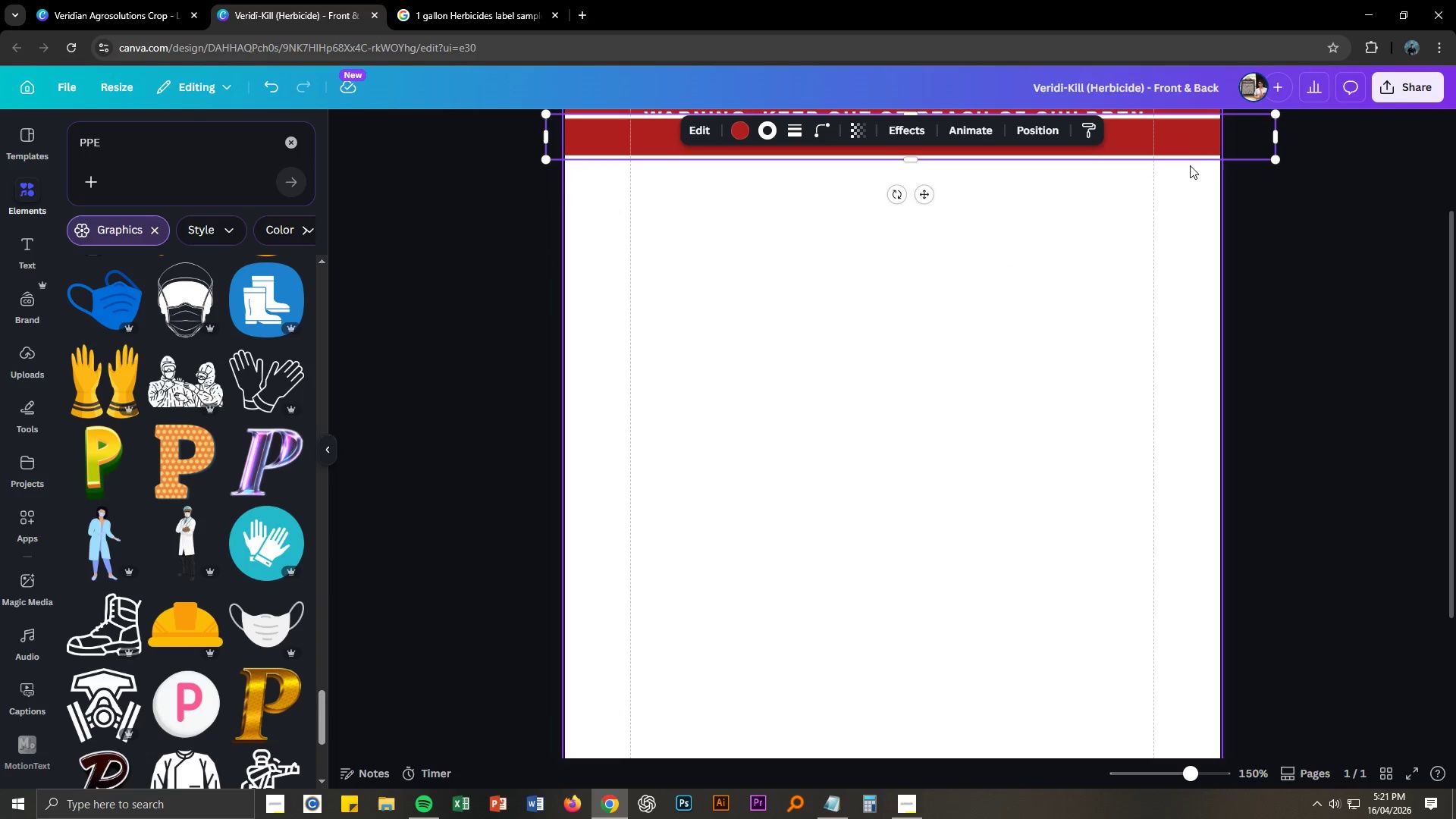 
left_click_drag(start_coordinate=[1185, 147], to_coordinate=[1178, 670])
 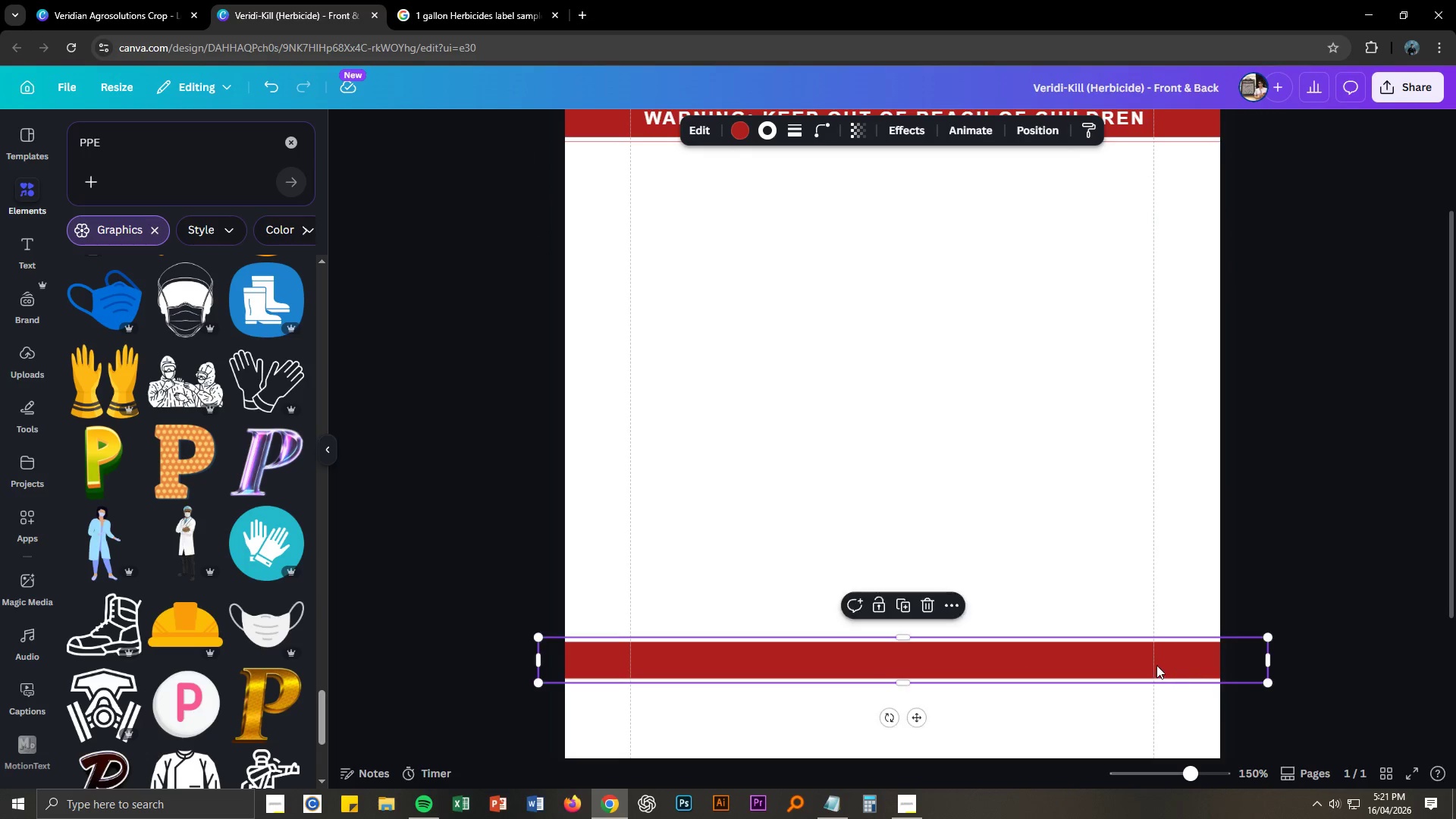 
scroll: coordinate [1156, 665], scroll_direction: down, amount: 3.0
 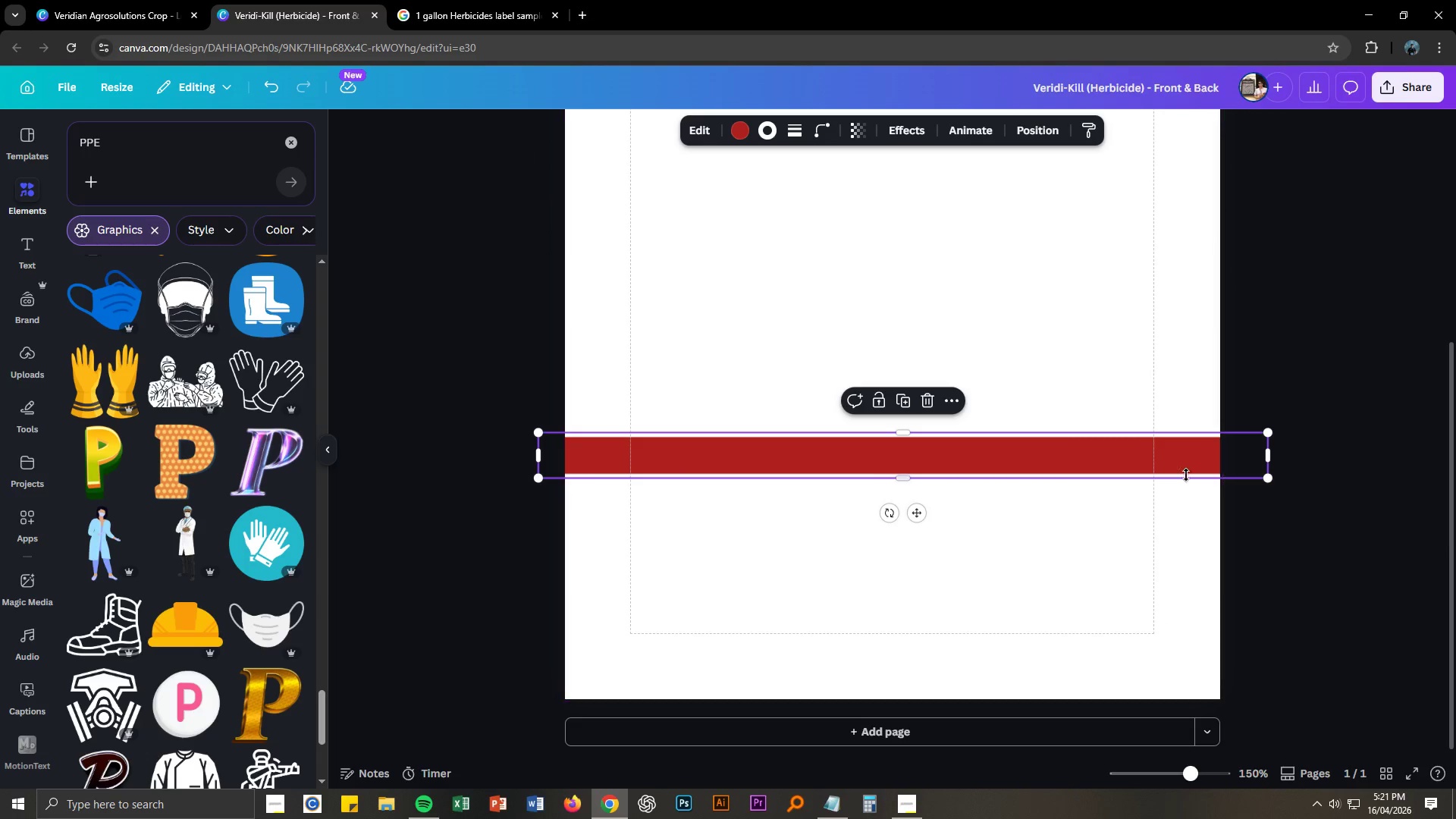 
left_click_drag(start_coordinate=[1186, 460], to_coordinate=[1180, 616])
 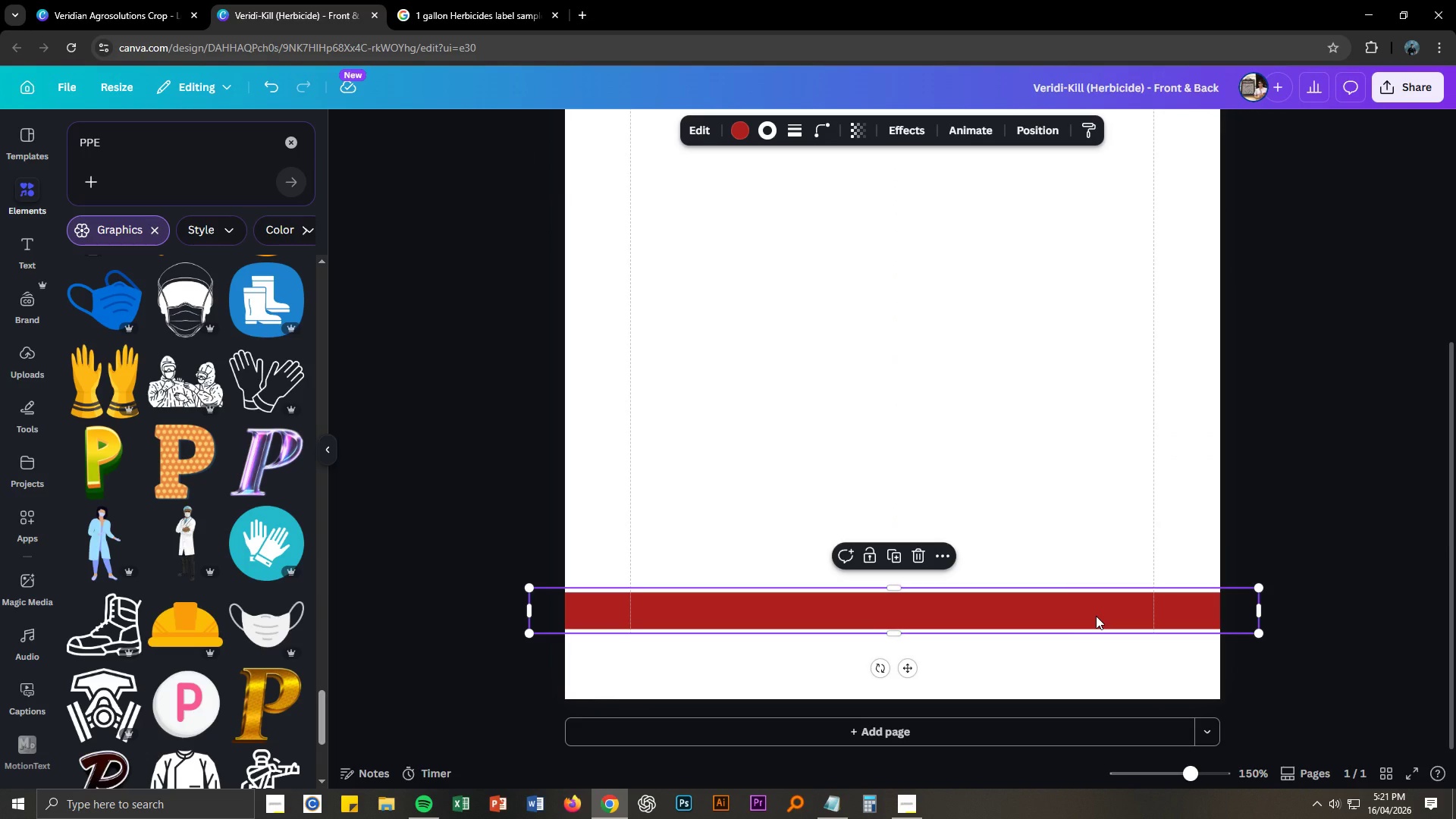 
double_click([1096, 616])
 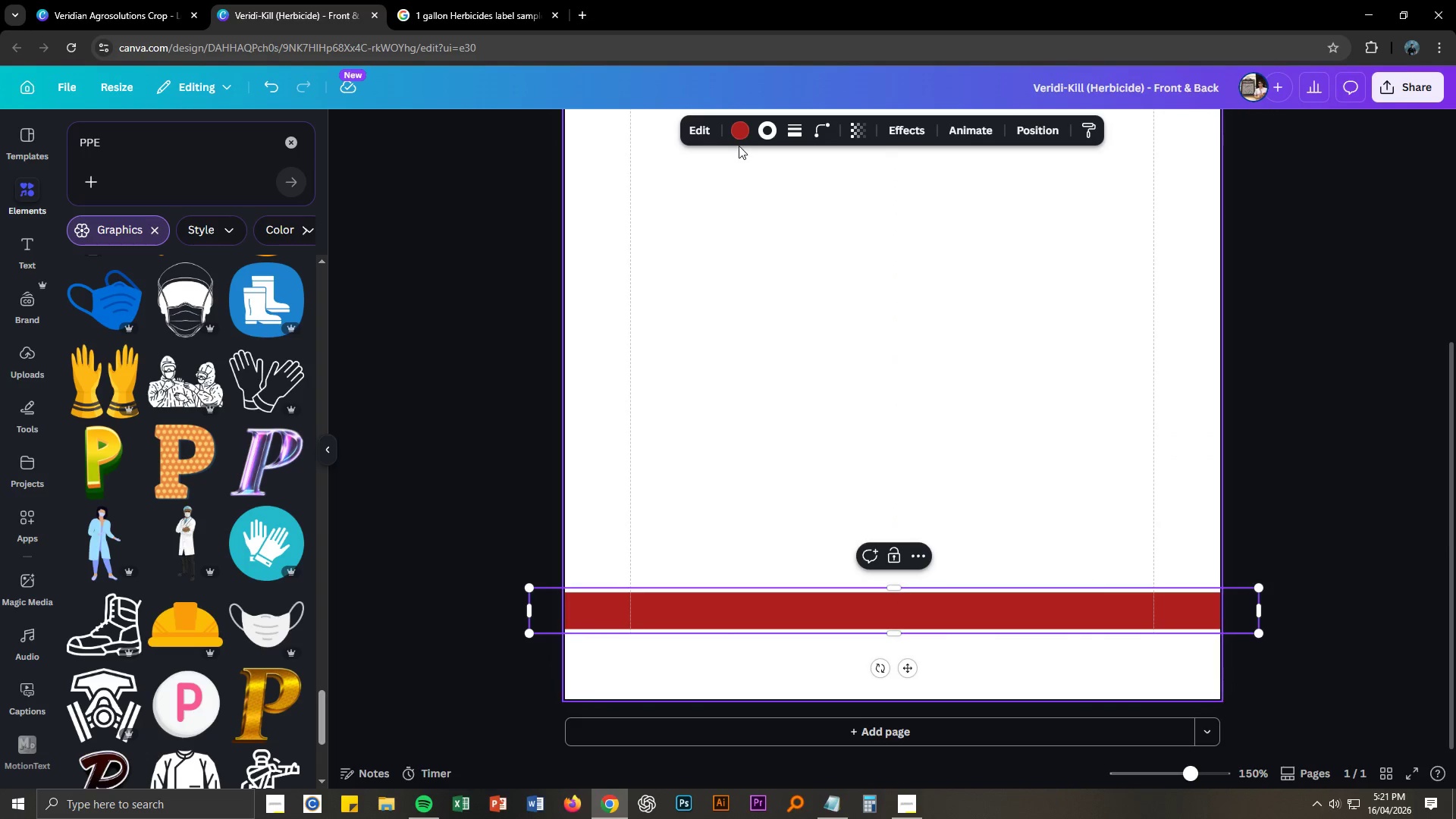 
left_click([736, 136])
 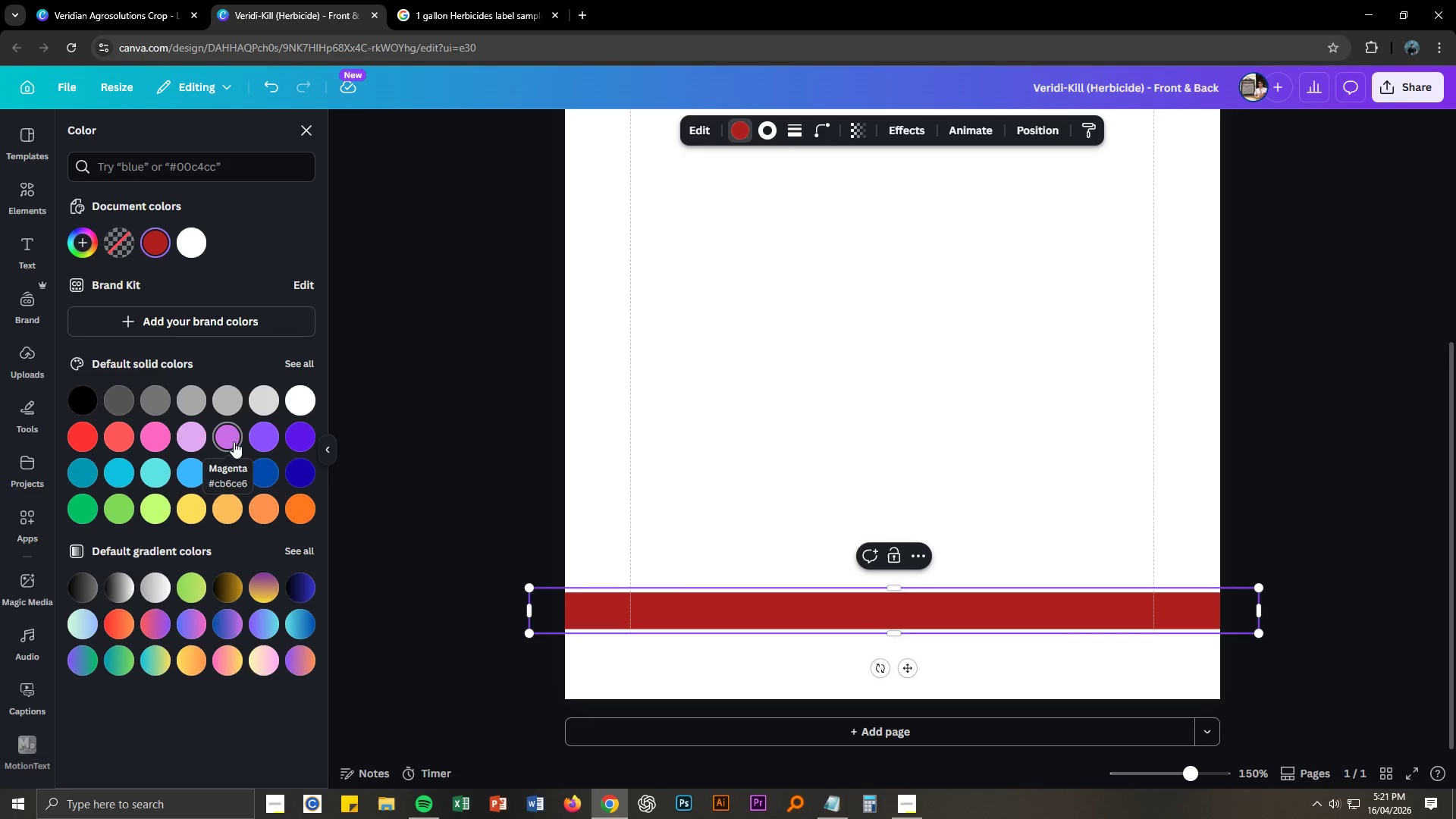 
wait(7.11)
 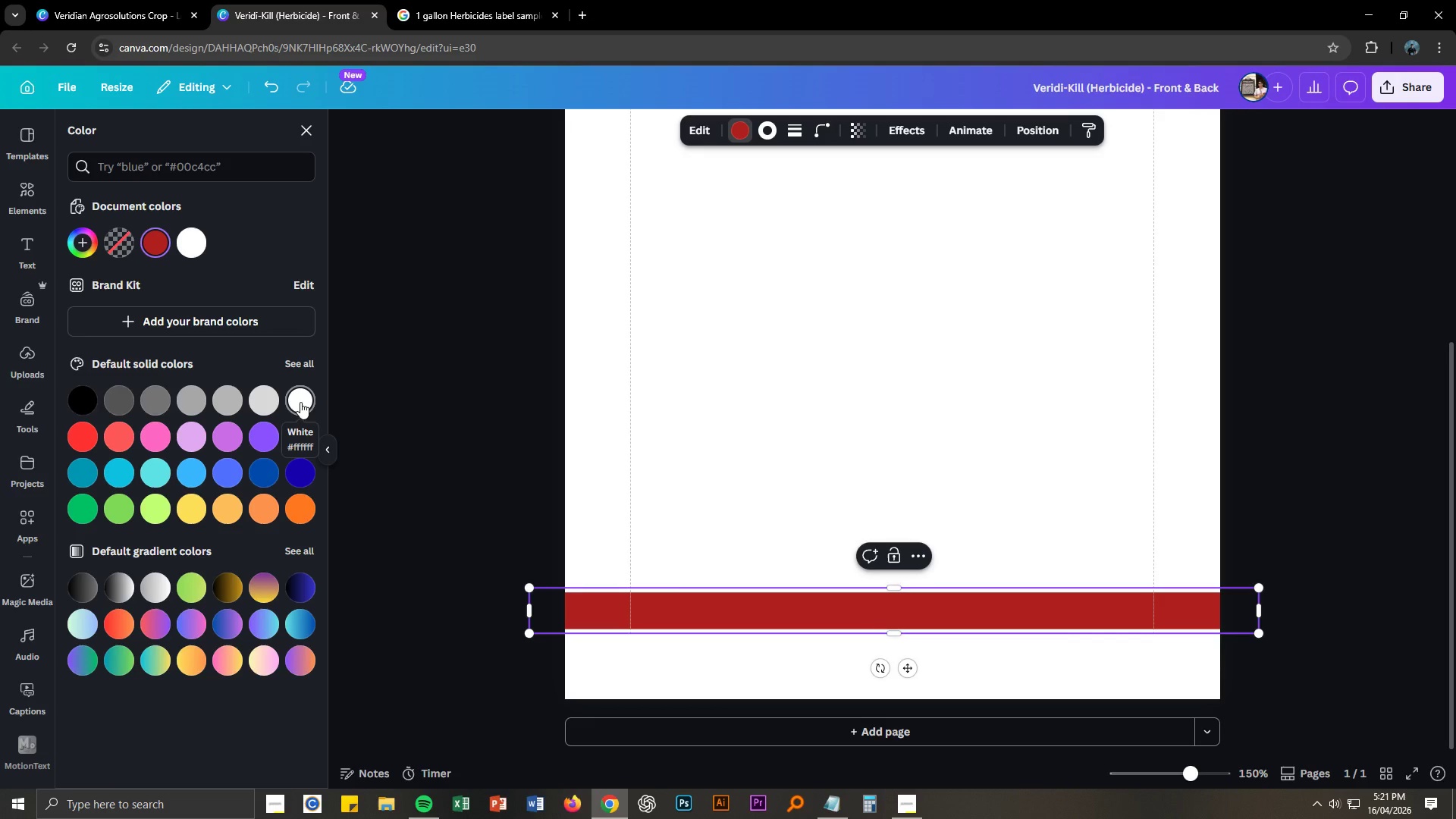 
left_click([80, 509])
 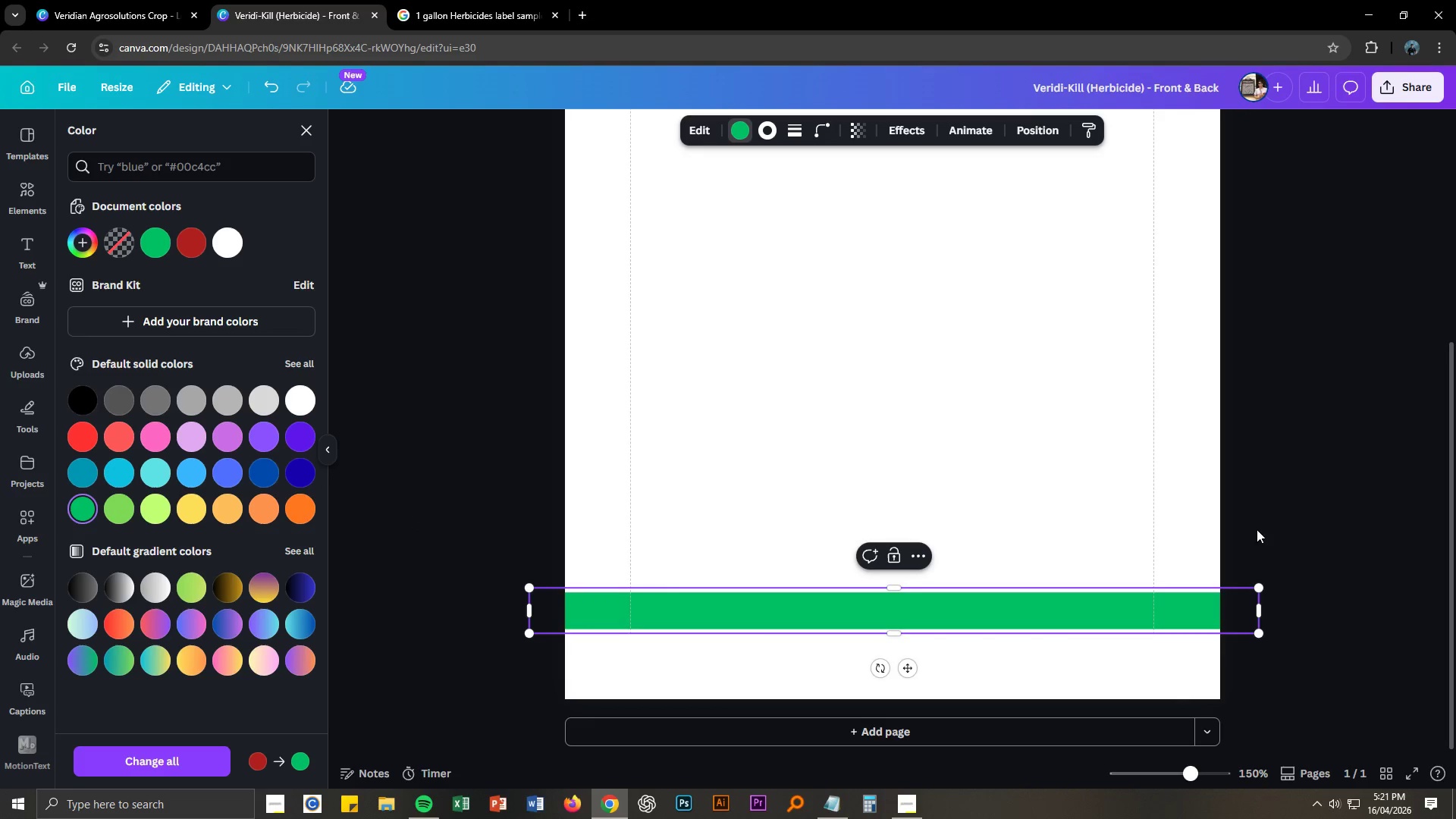 
left_click([1303, 530])
 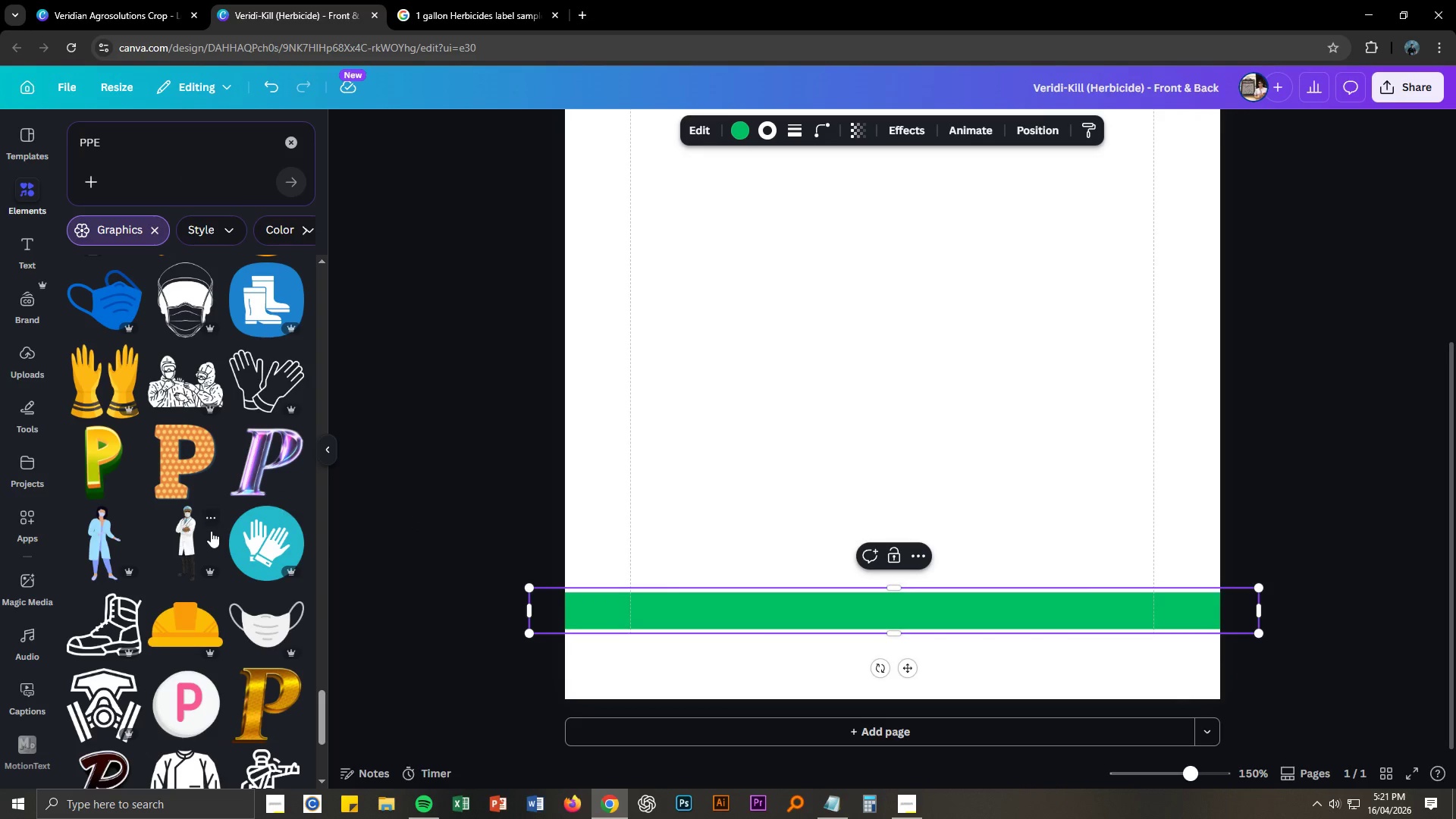 
scroll: coordinate [187, 516], scroll_direction: down, amount: 32.0
 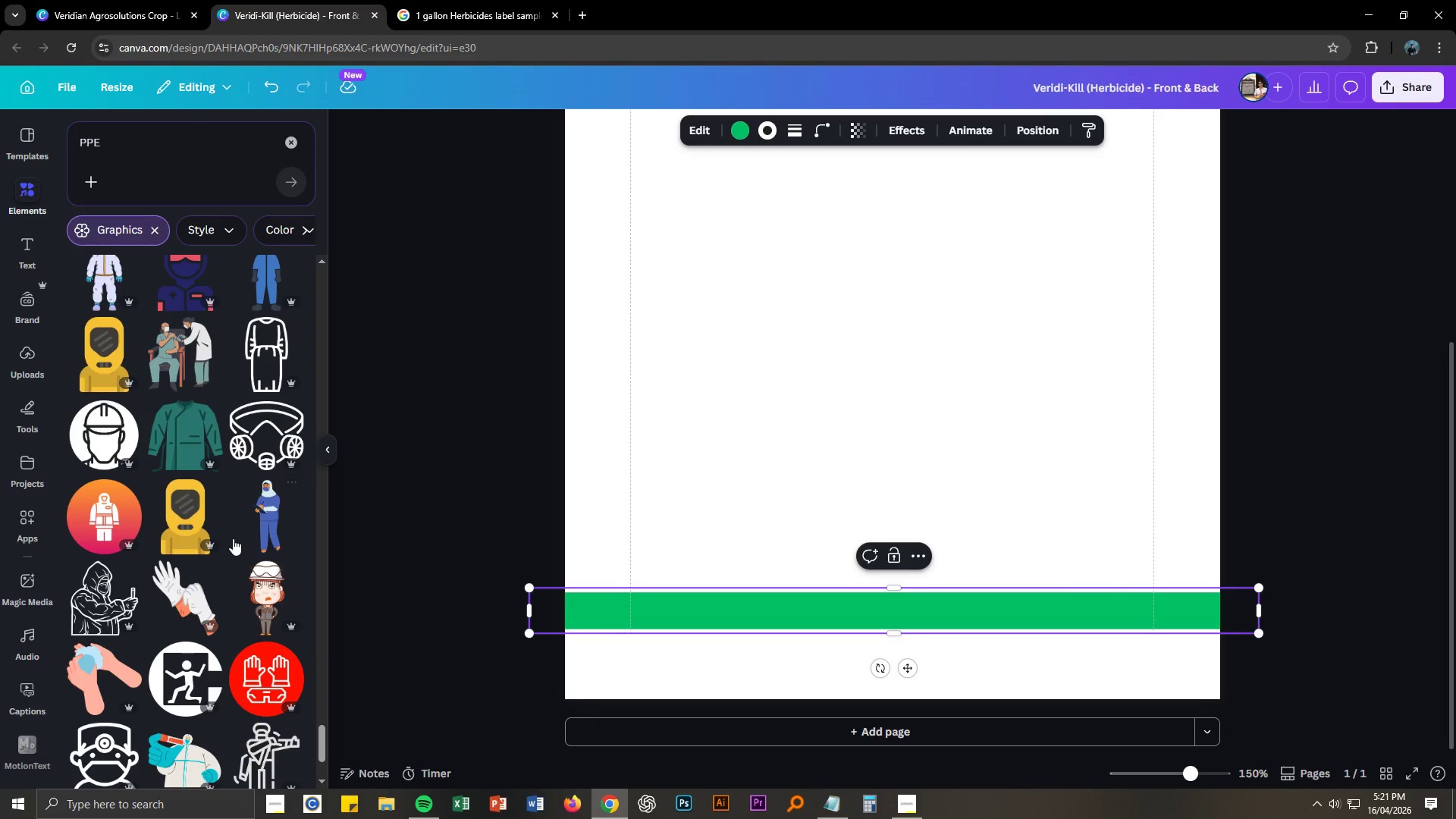 
scroll: coordinate [216, 513], scroll_direction: down, amount: 15.0
 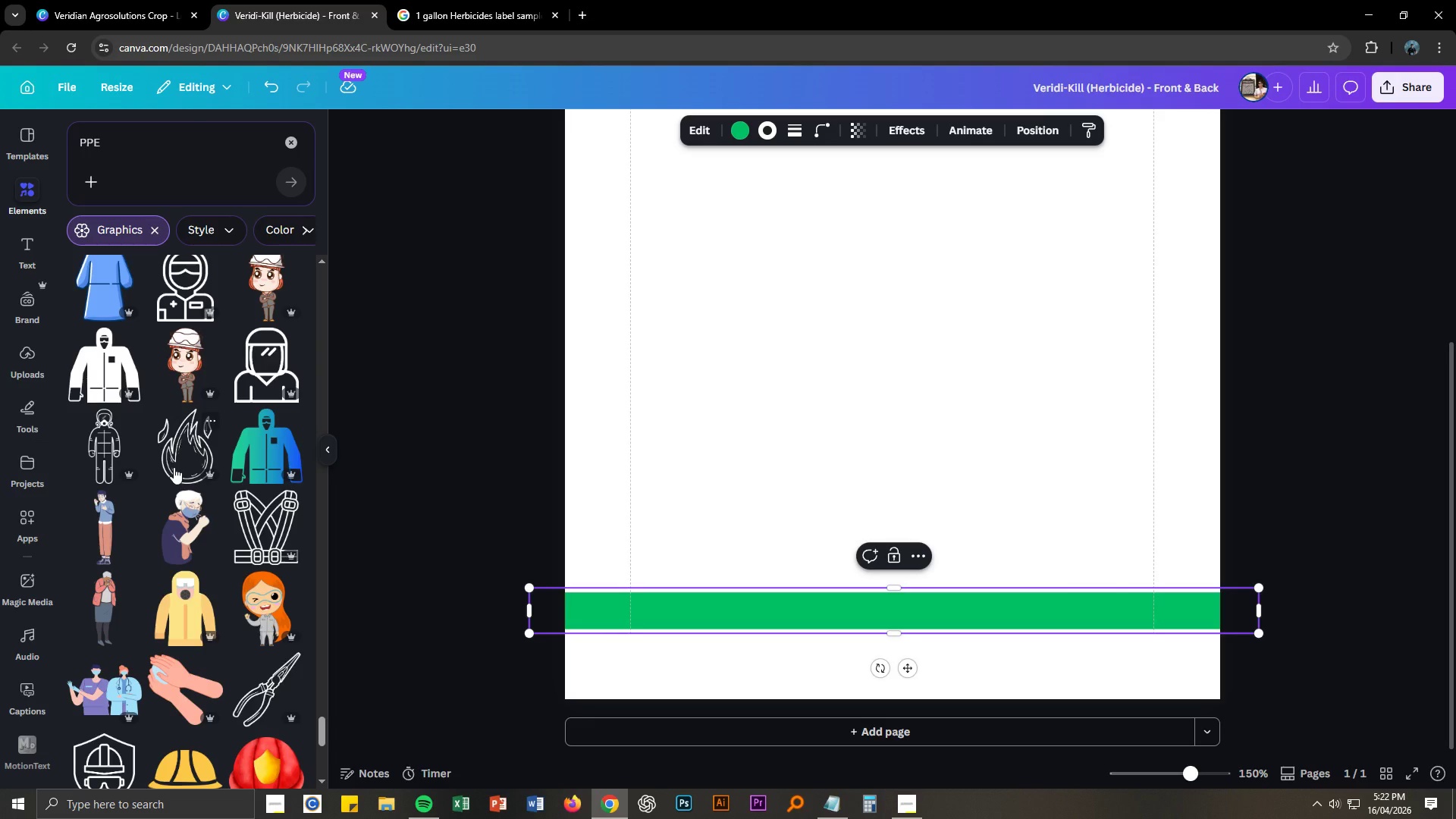 
wait(17.66)
 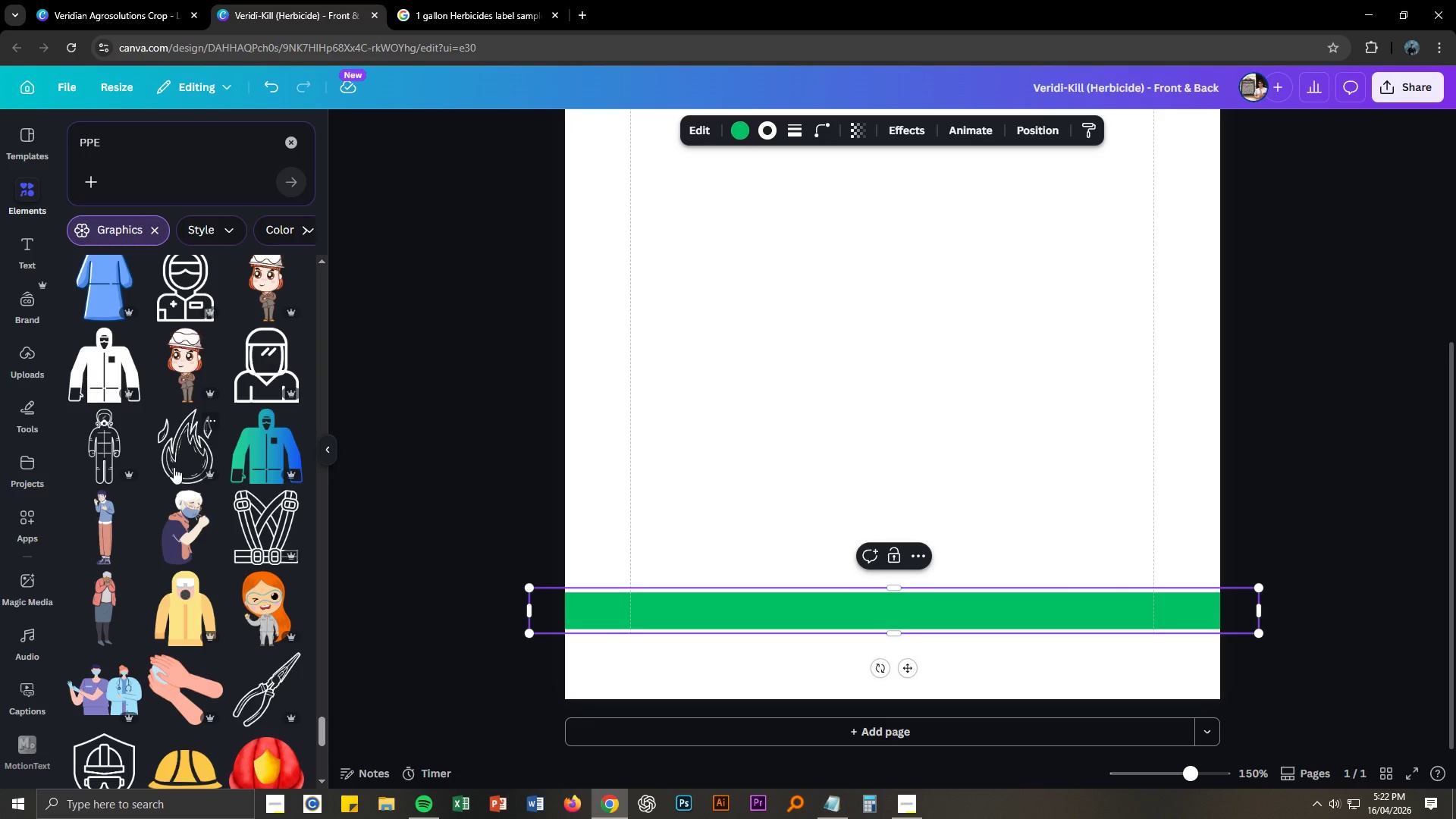 
scroll: coordinate [146, 447], scroll_direction: down, amount: 12.0
 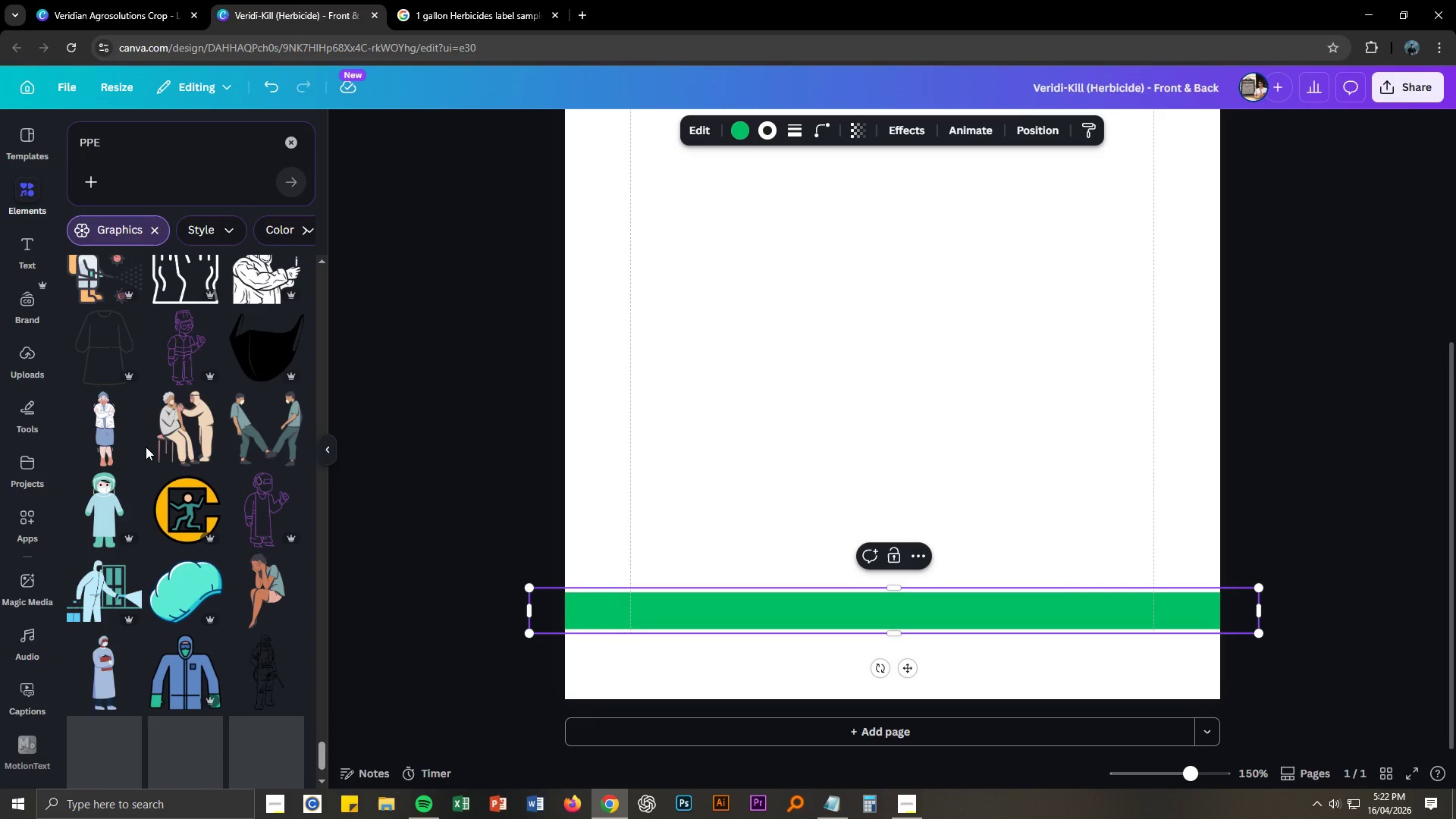 
scroll: coordinate [155, 401], scroll_direction: up, amount: 1.0
 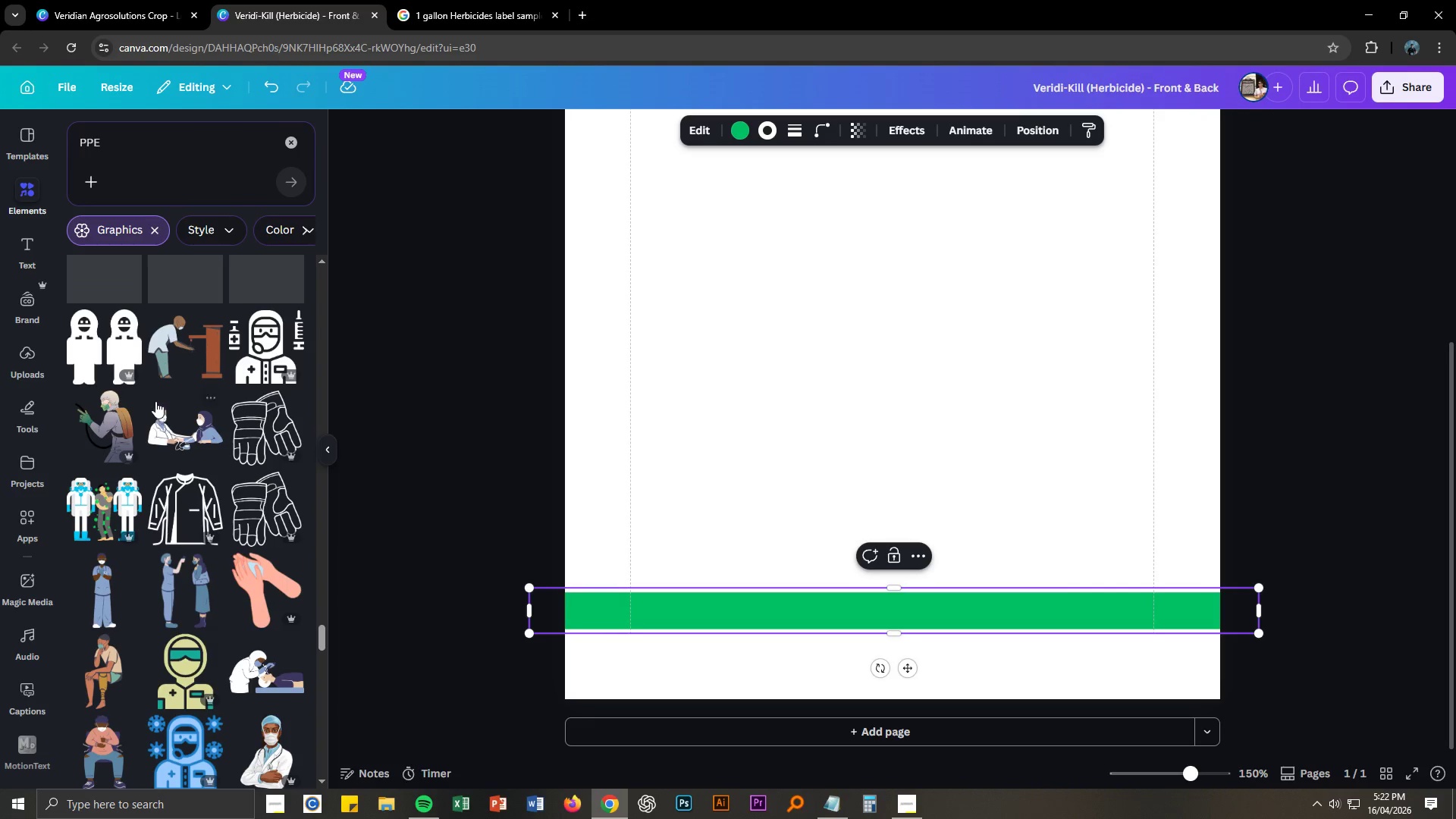 
left_click([451, 0])
 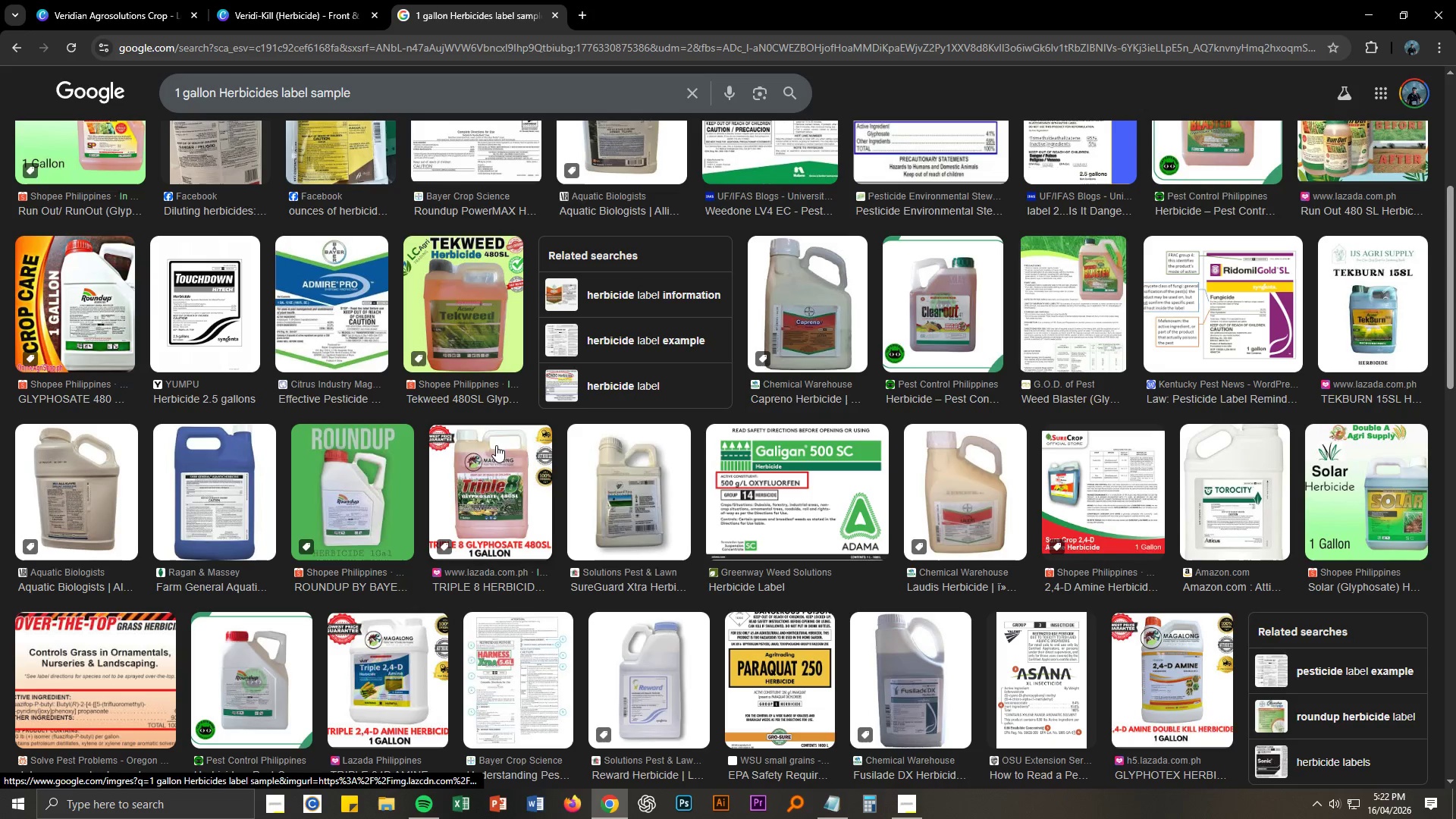 
scroll: coordinate [780, 452], scroll_direction: up, amount: 2.0
 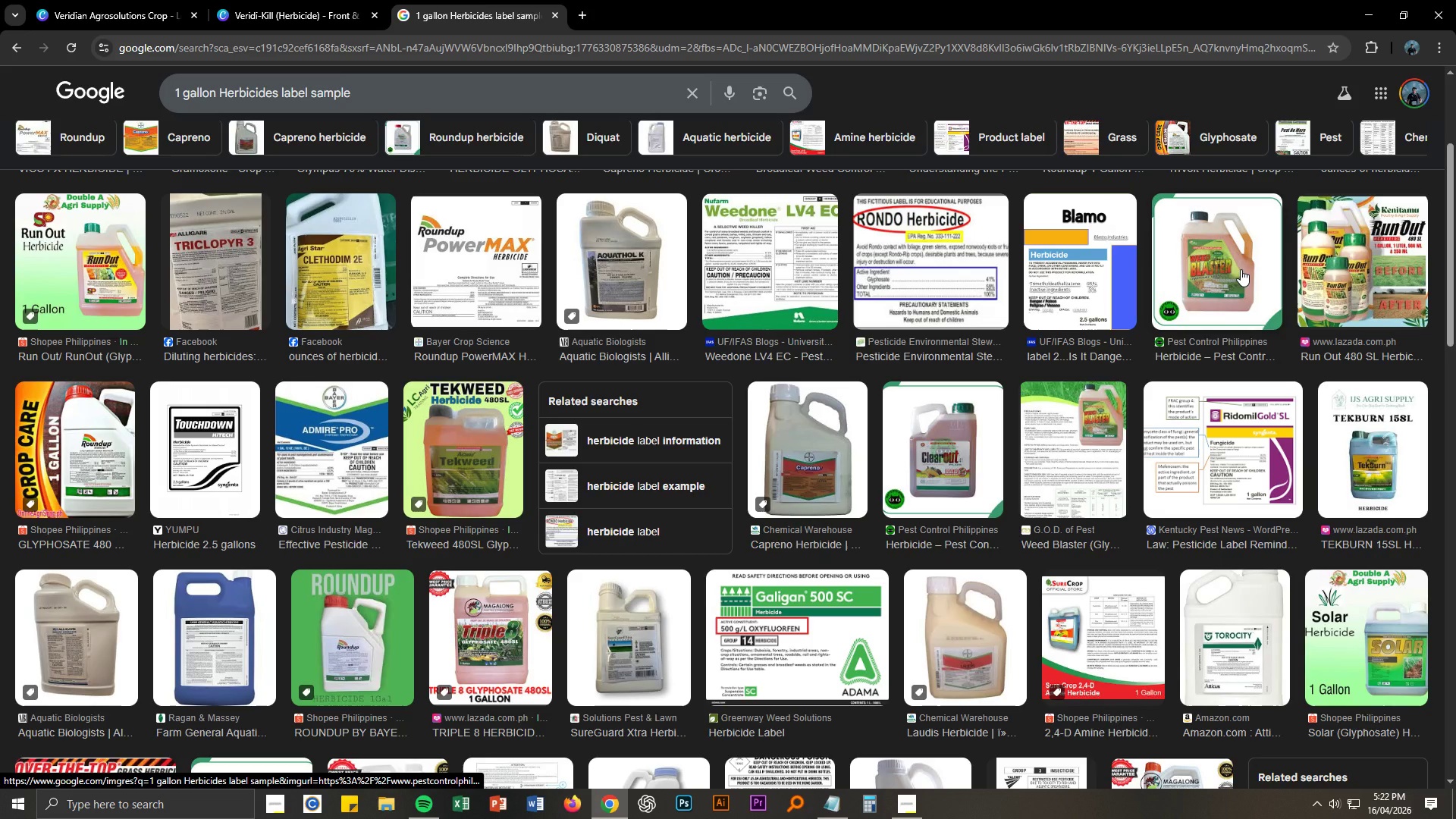 
left_click([1241, 268])
 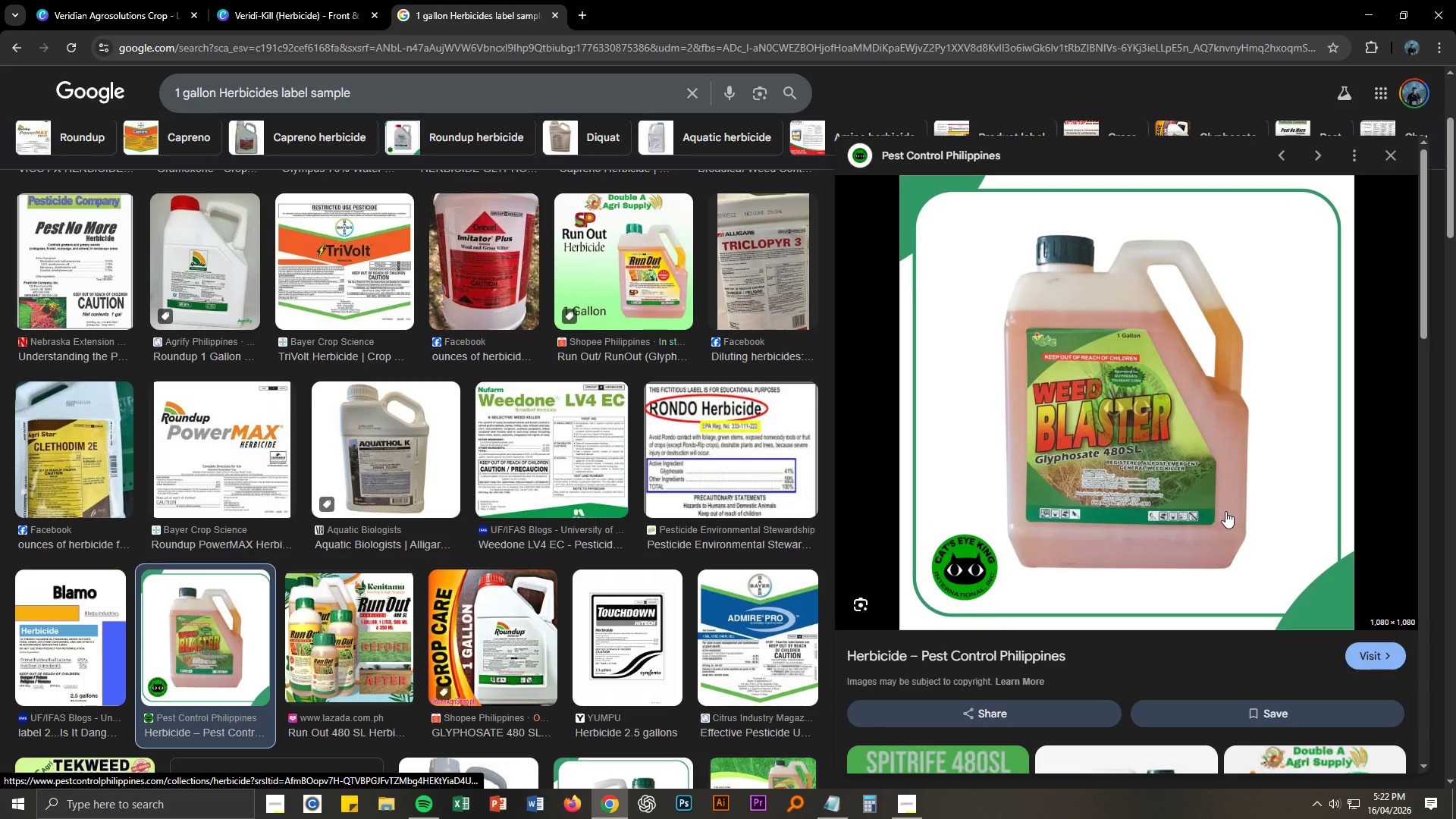 
left_click([1180, 507])
 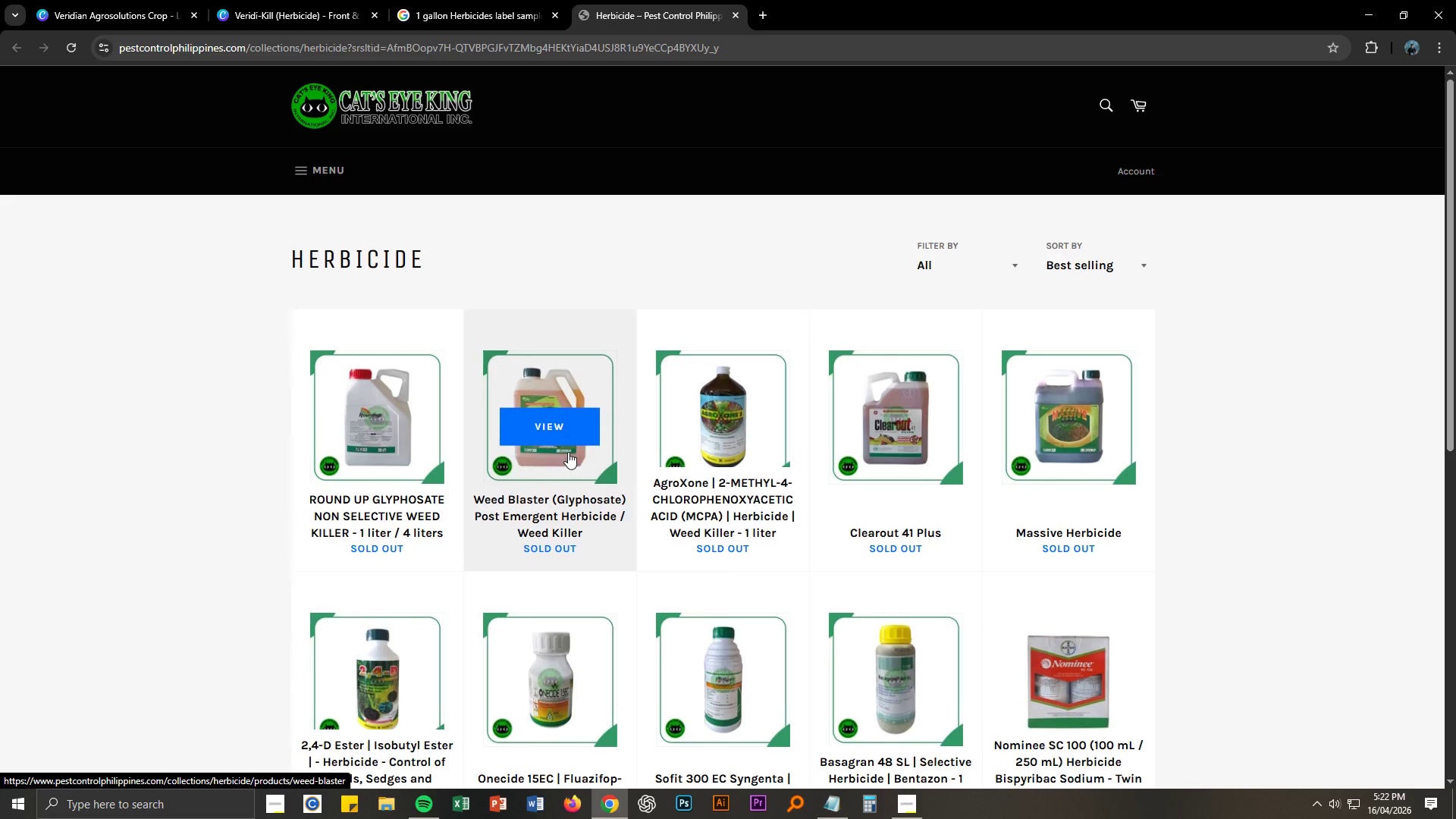 
left_click([378, 459])
 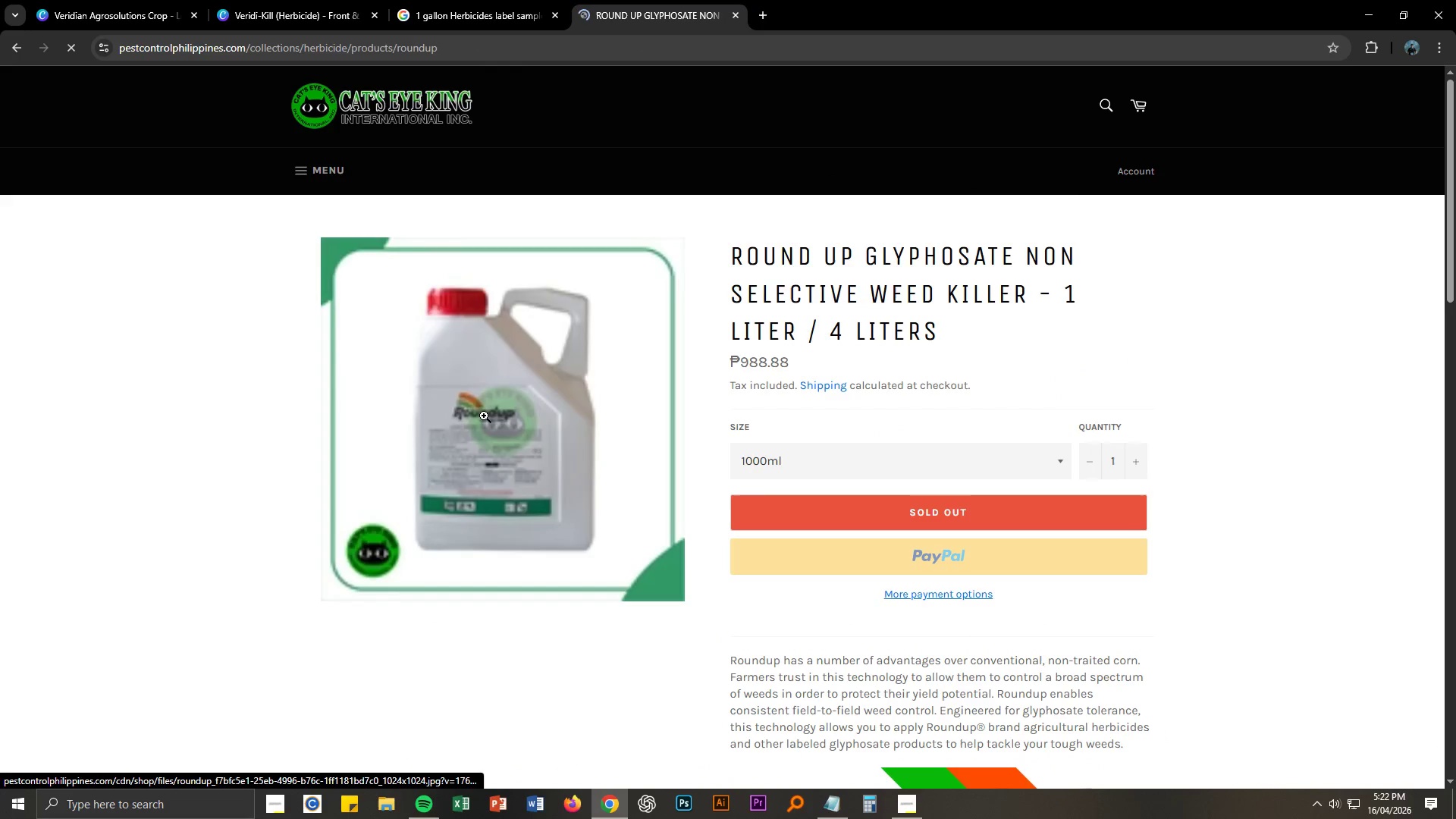 
left_click([484, 416])
 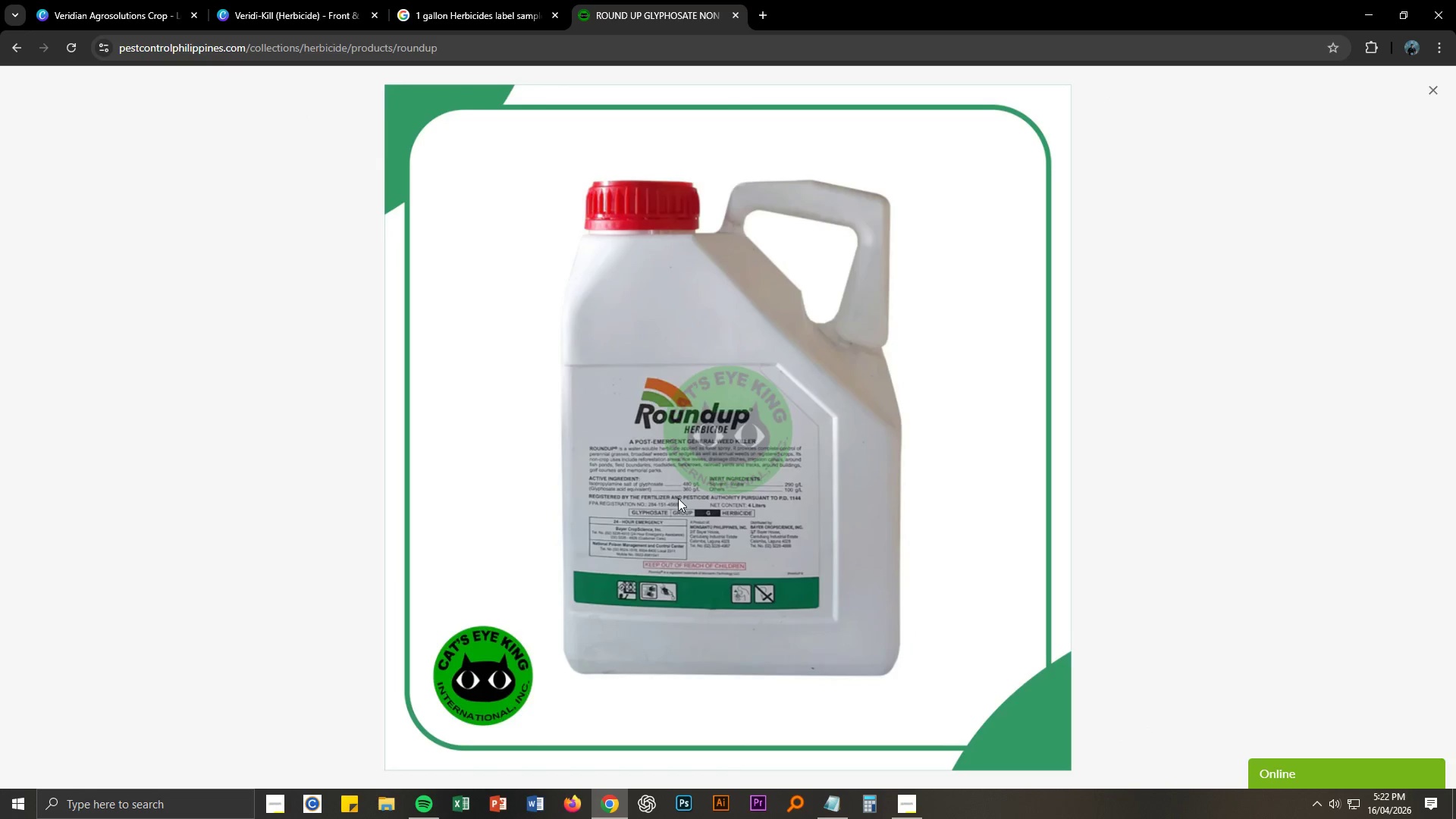 
scroll: coordinate [780, 640], scroll_direction: up, amount: 2.0
 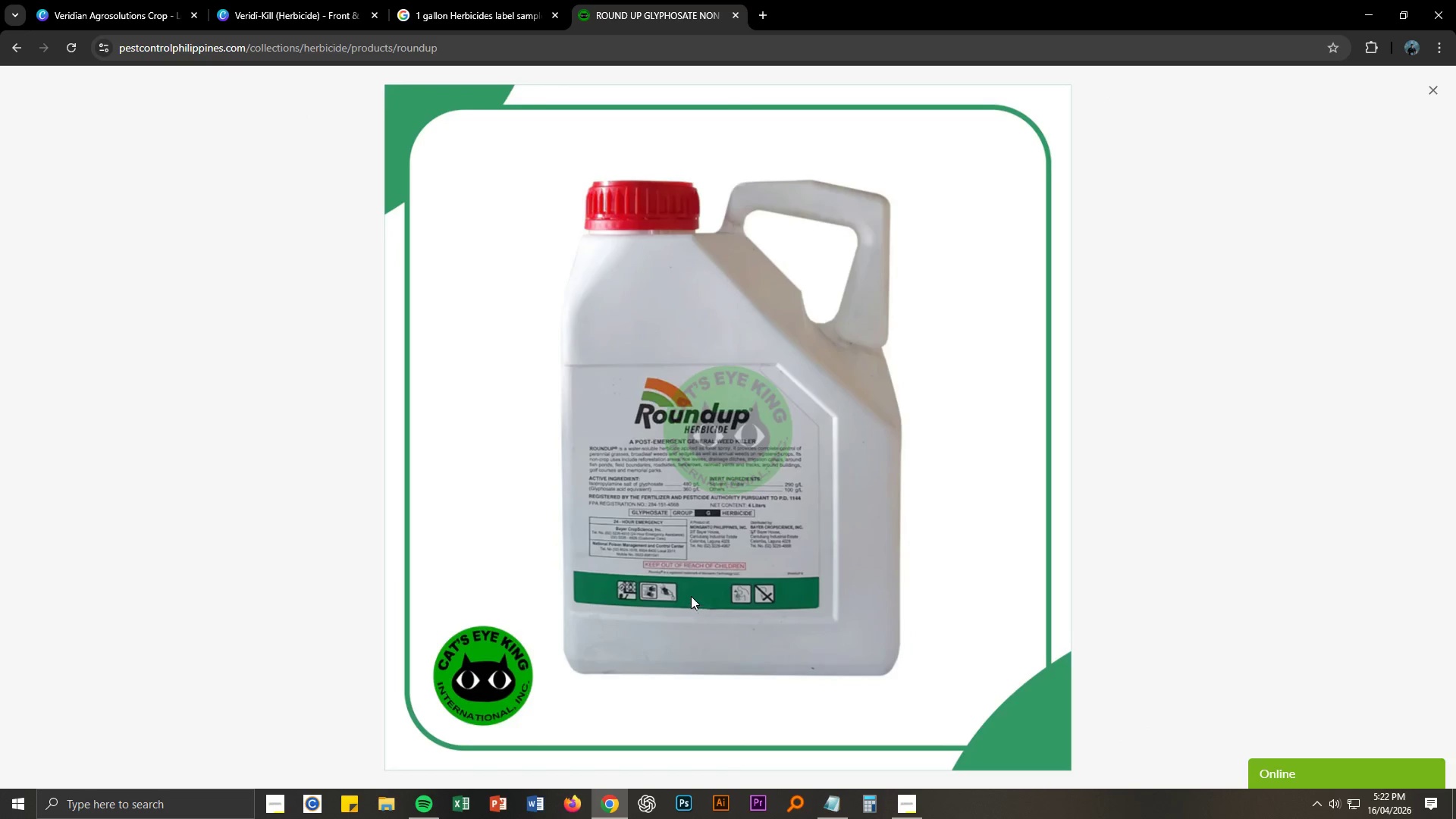 
left_click([690, 595])
 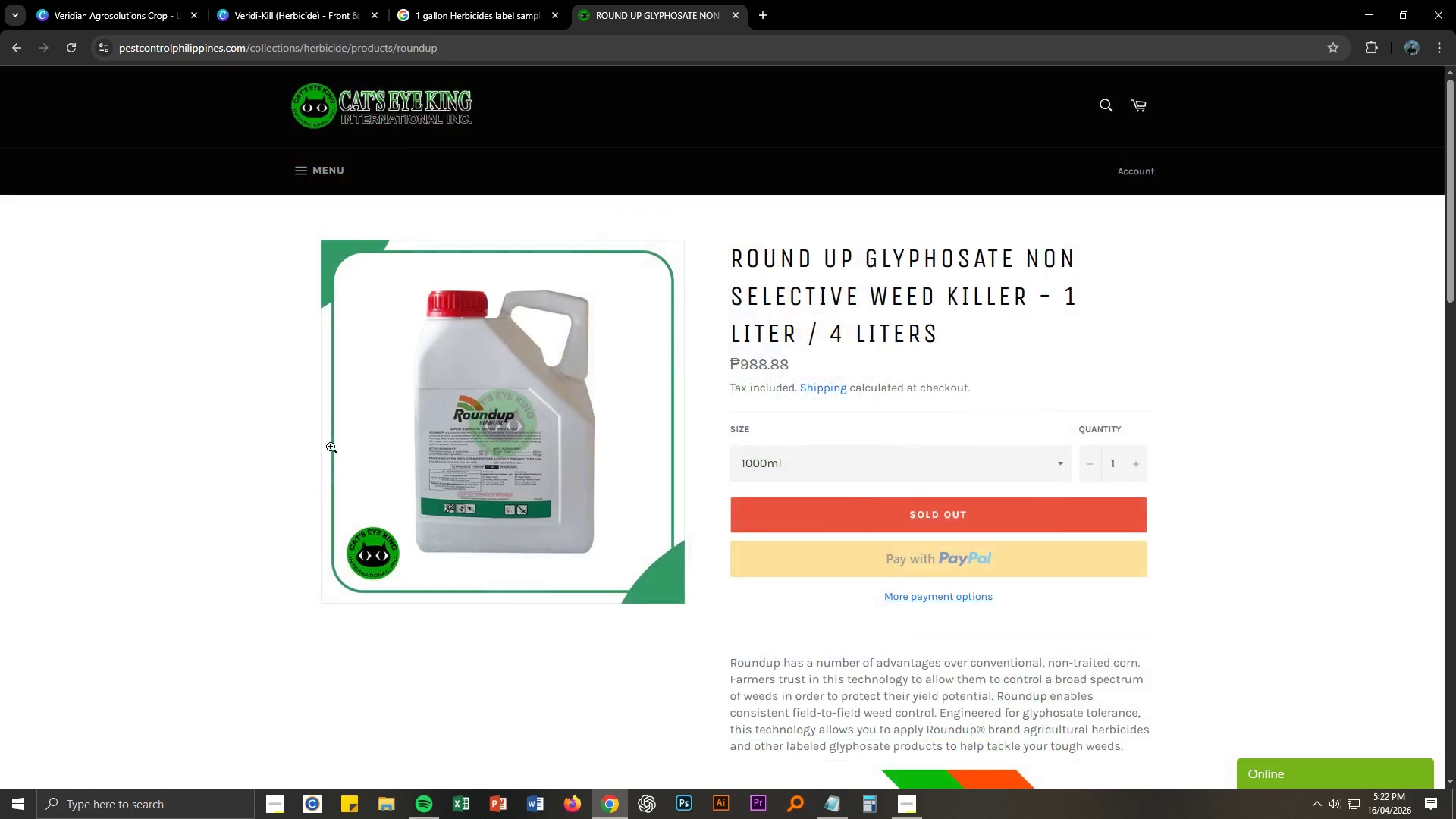 
scroll: coordinate [528, 448], scroll_direction: down, amount: 3.0
 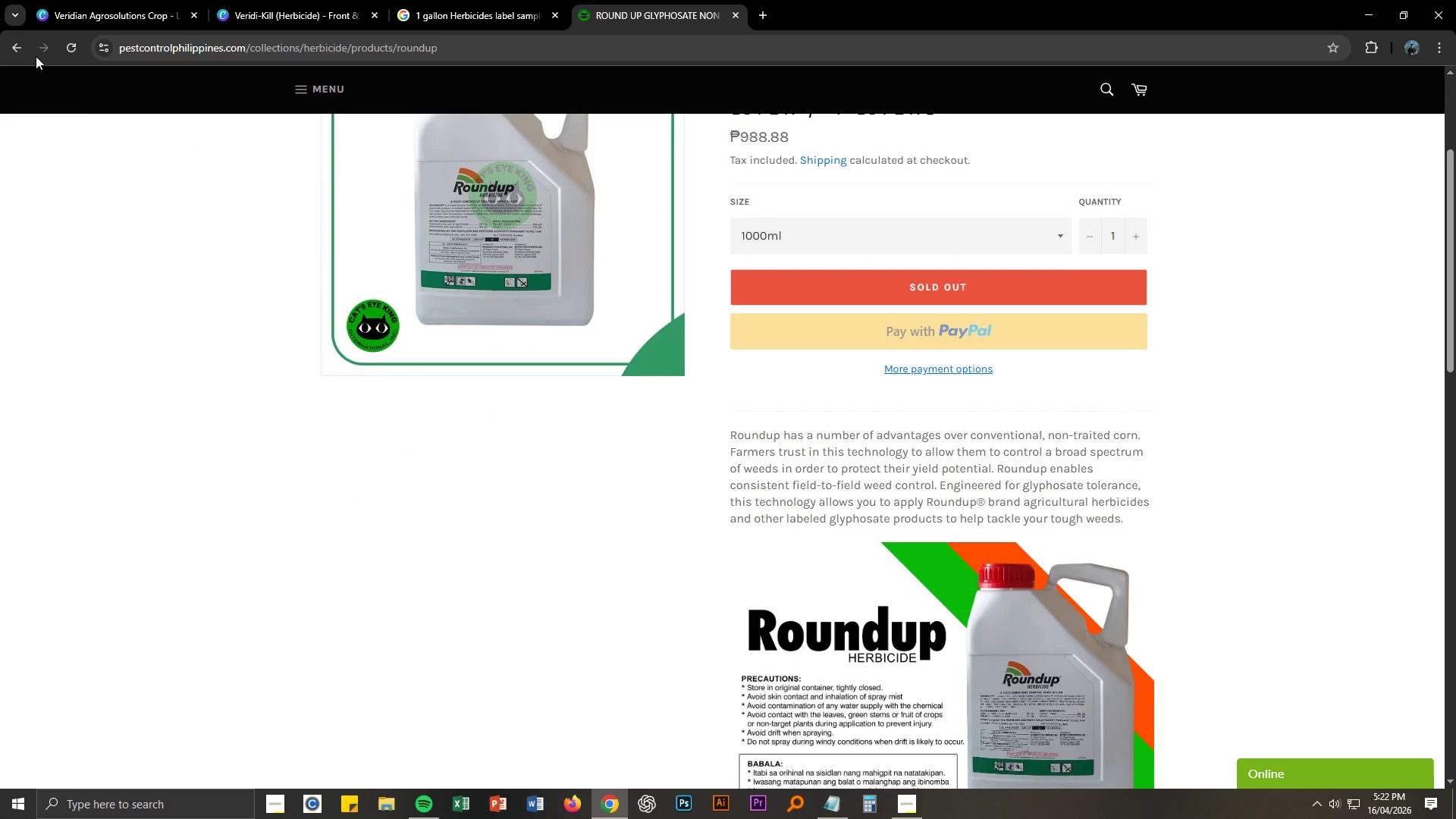 
left_click([6, 43])
 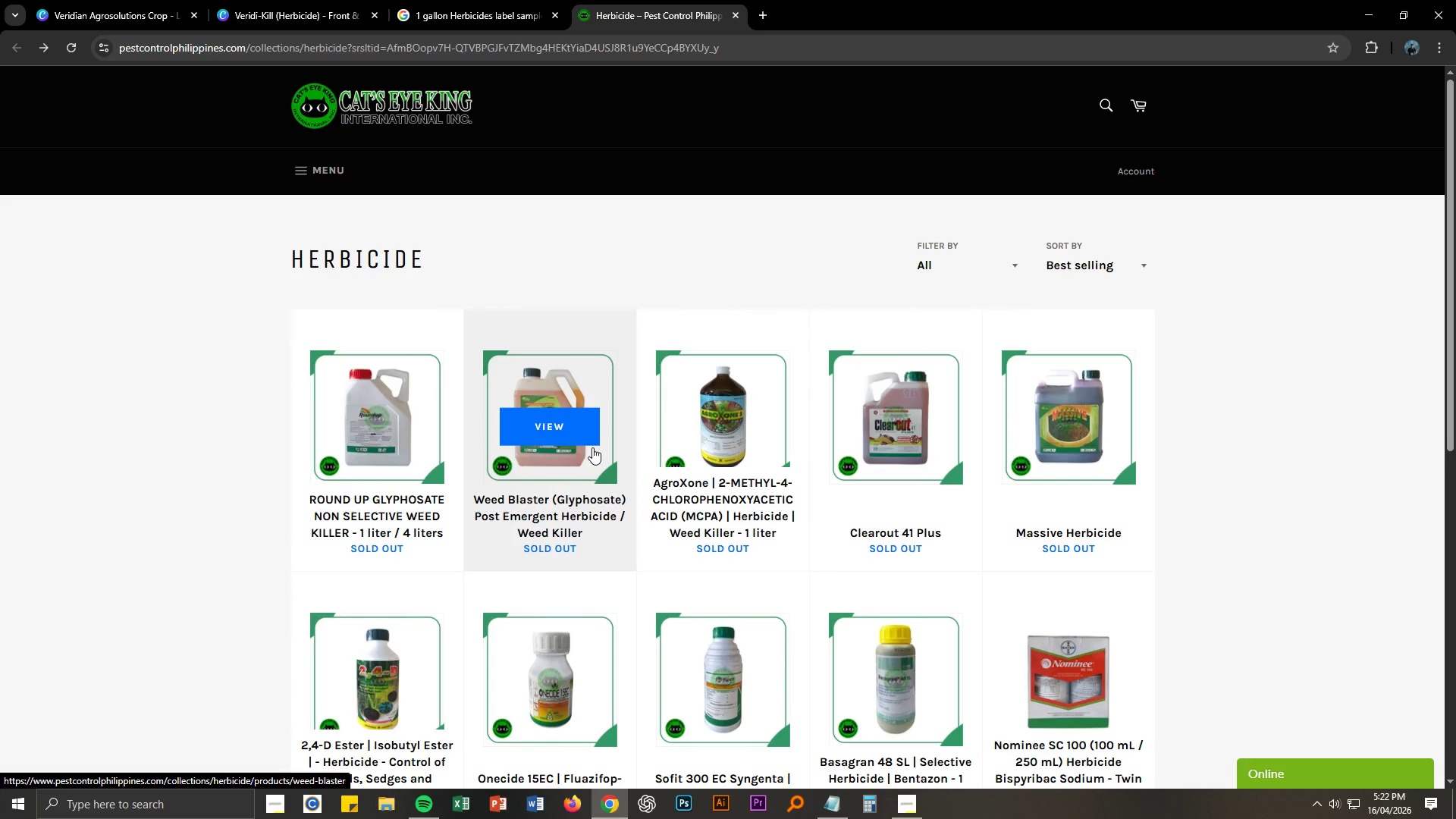 
left_click([592, 447])
 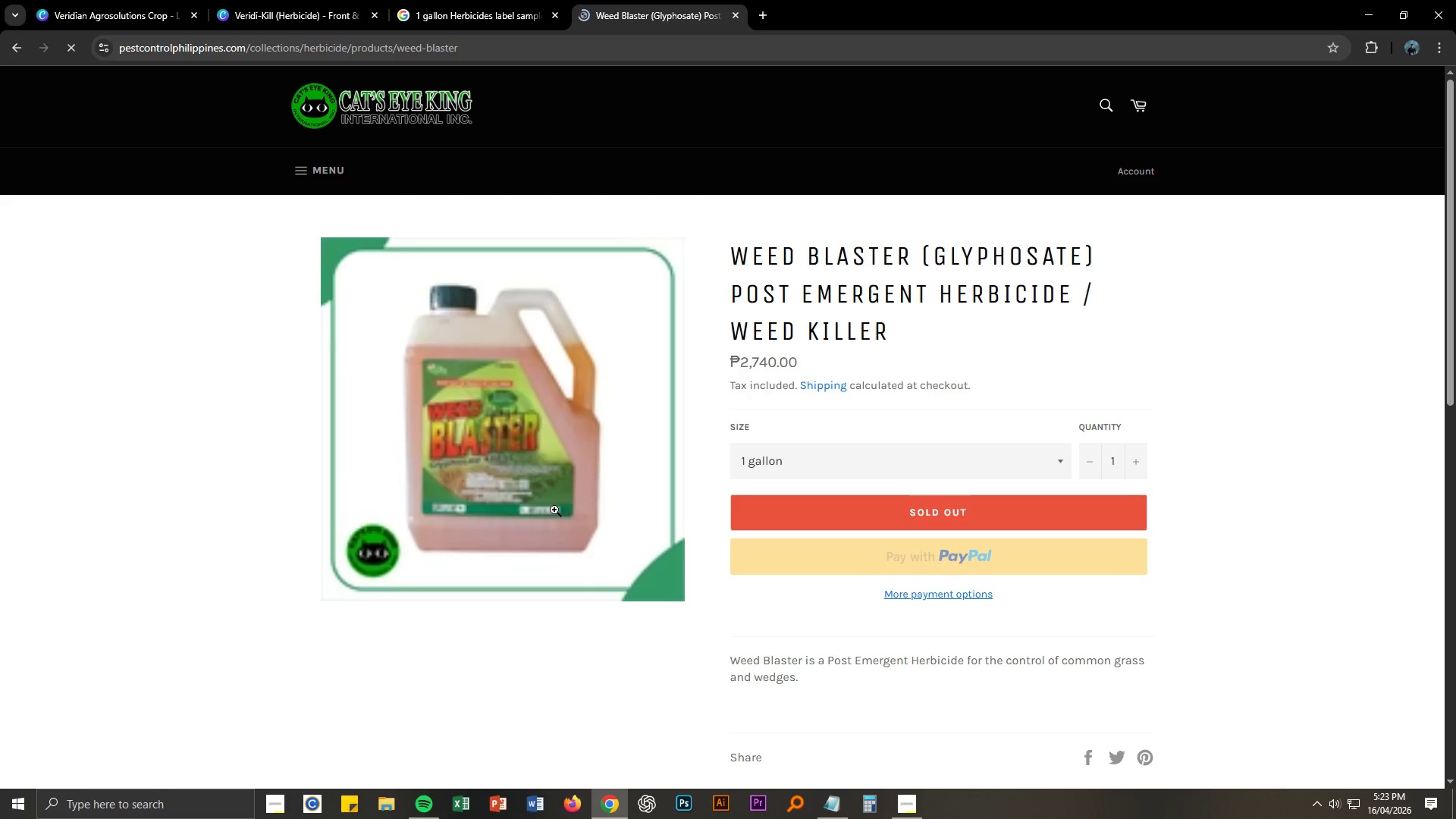 
left_click([553, 510])
 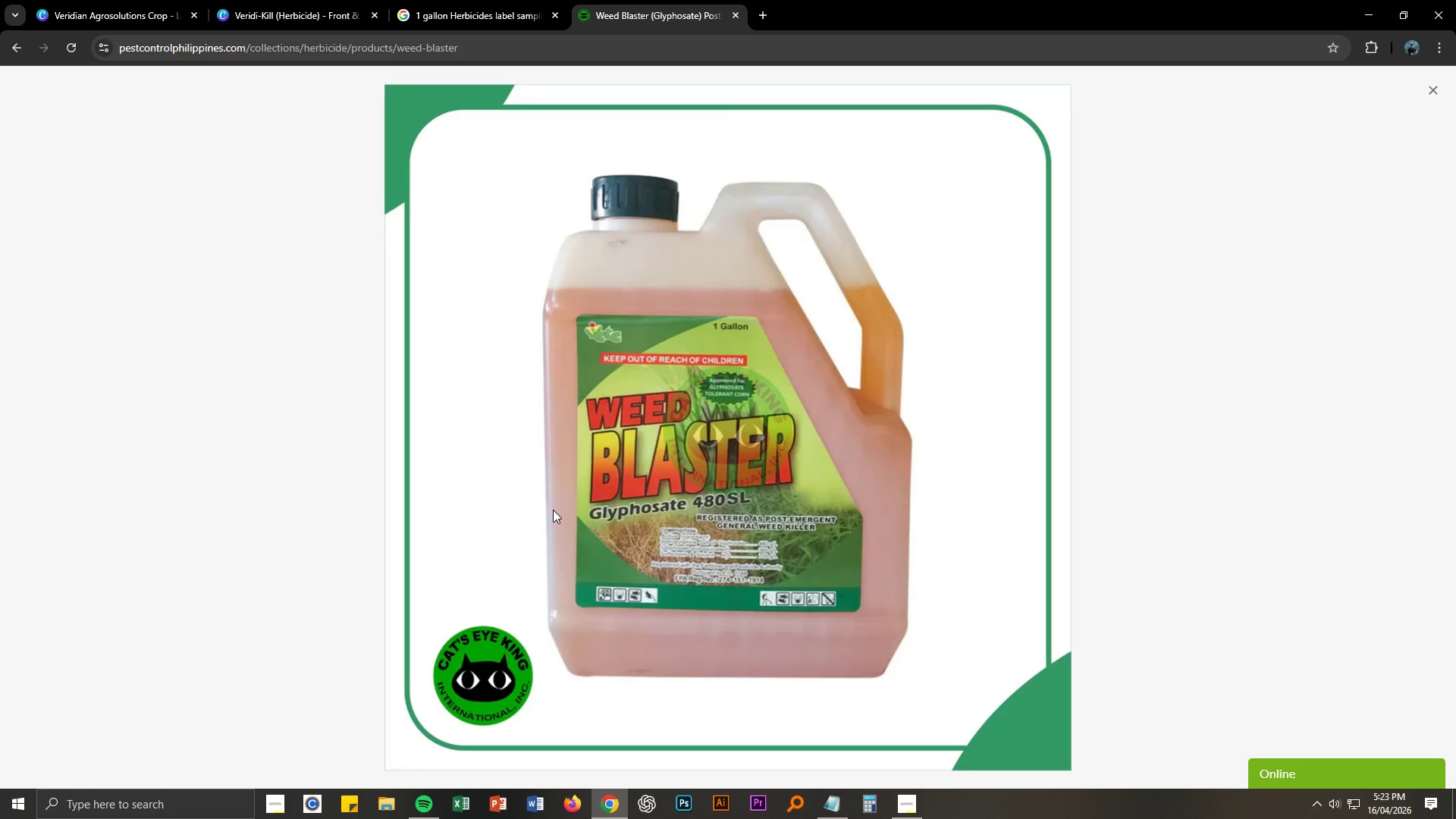 
wait(10.11)
 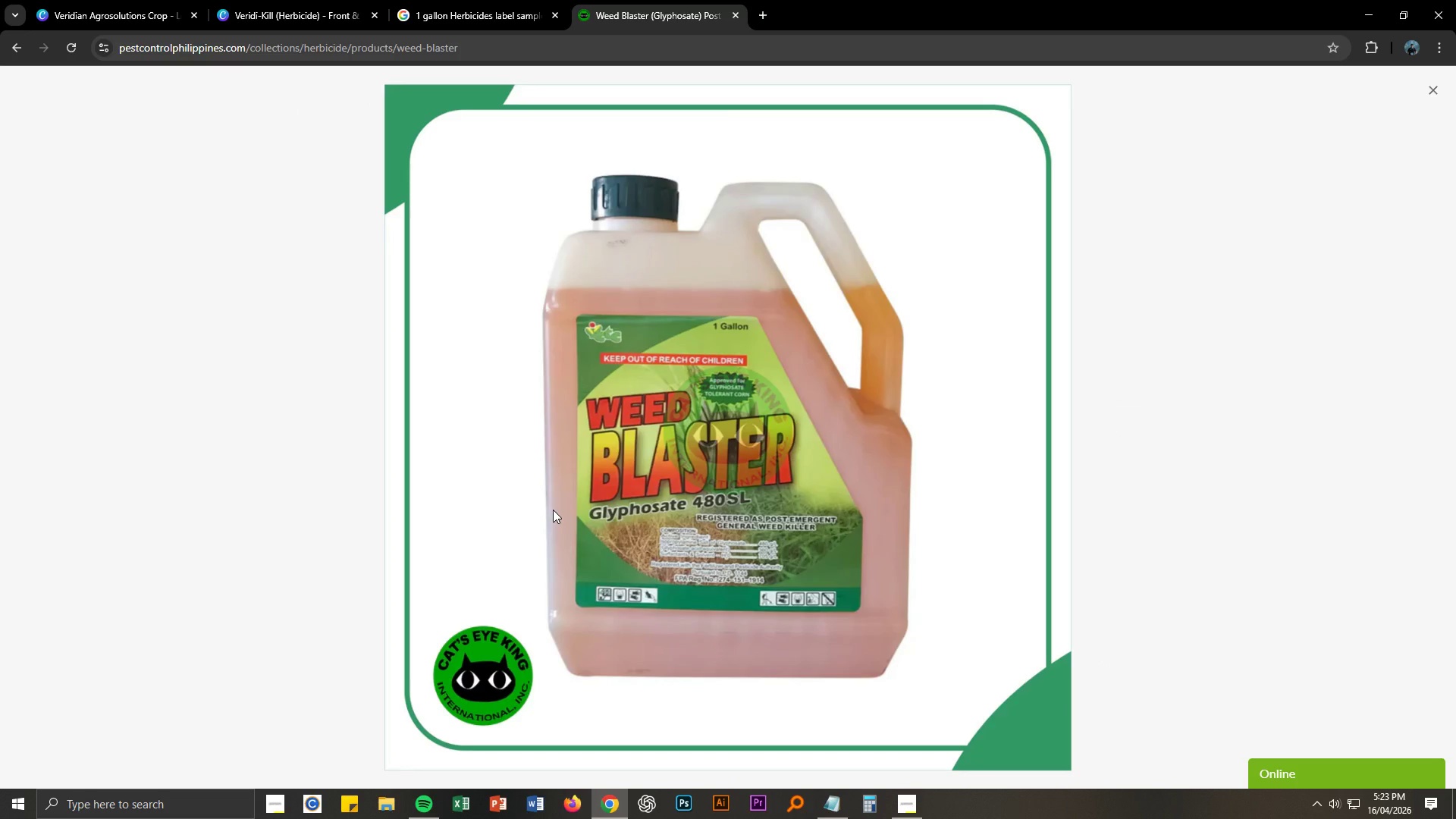 
left_click([739, 16])
 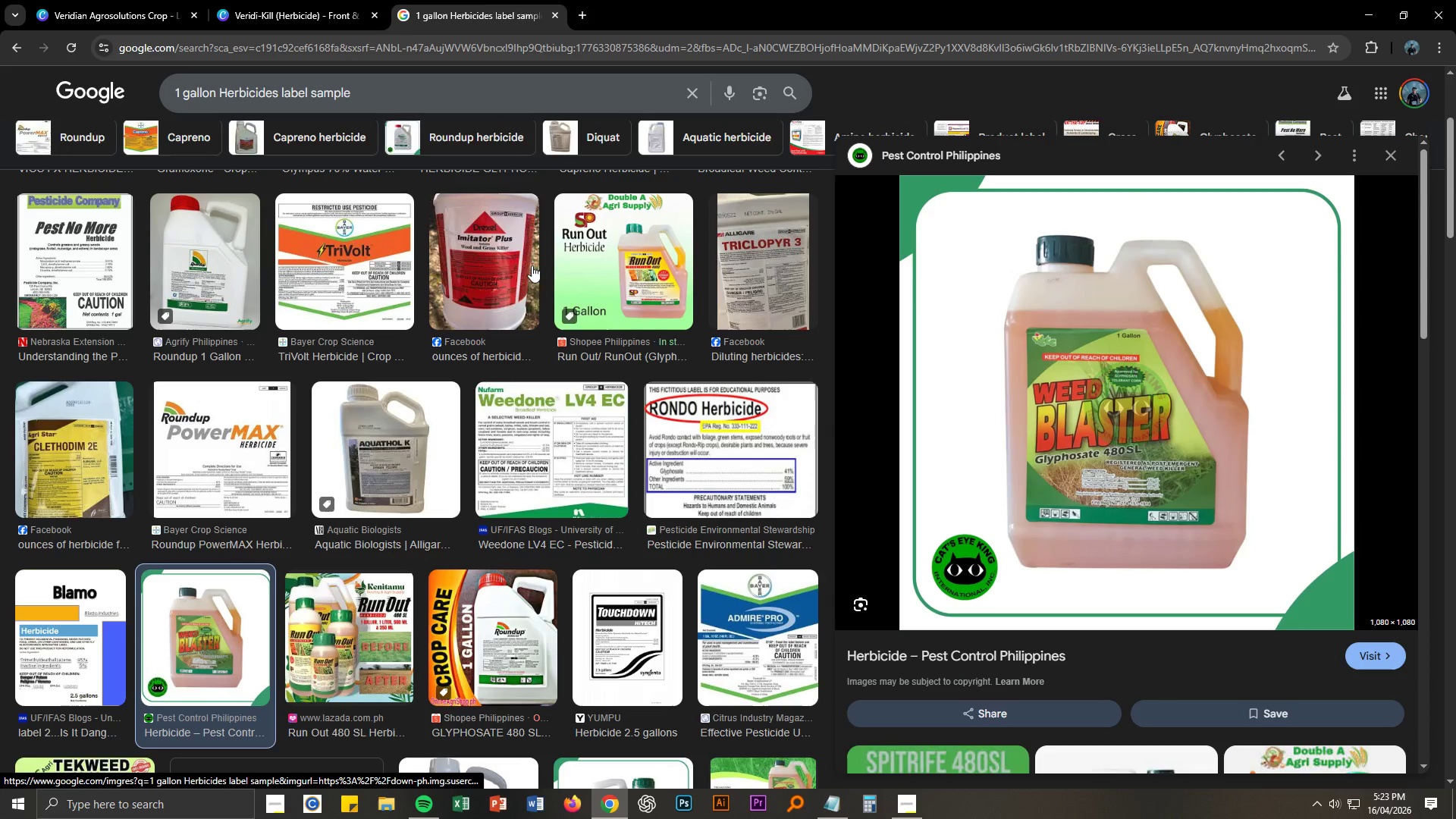 
left_click([321, 0])
 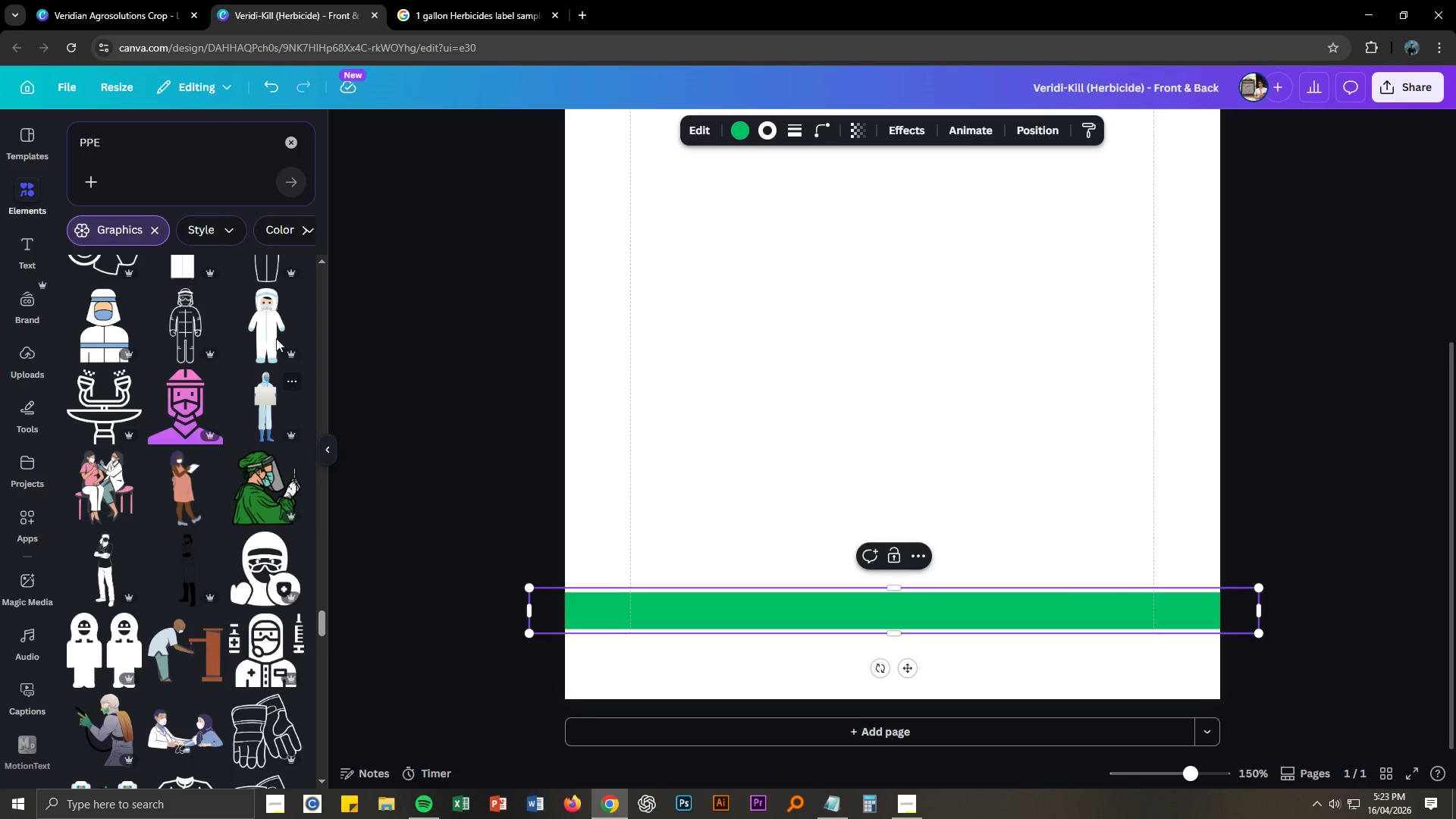 
left_click([138, 144])
 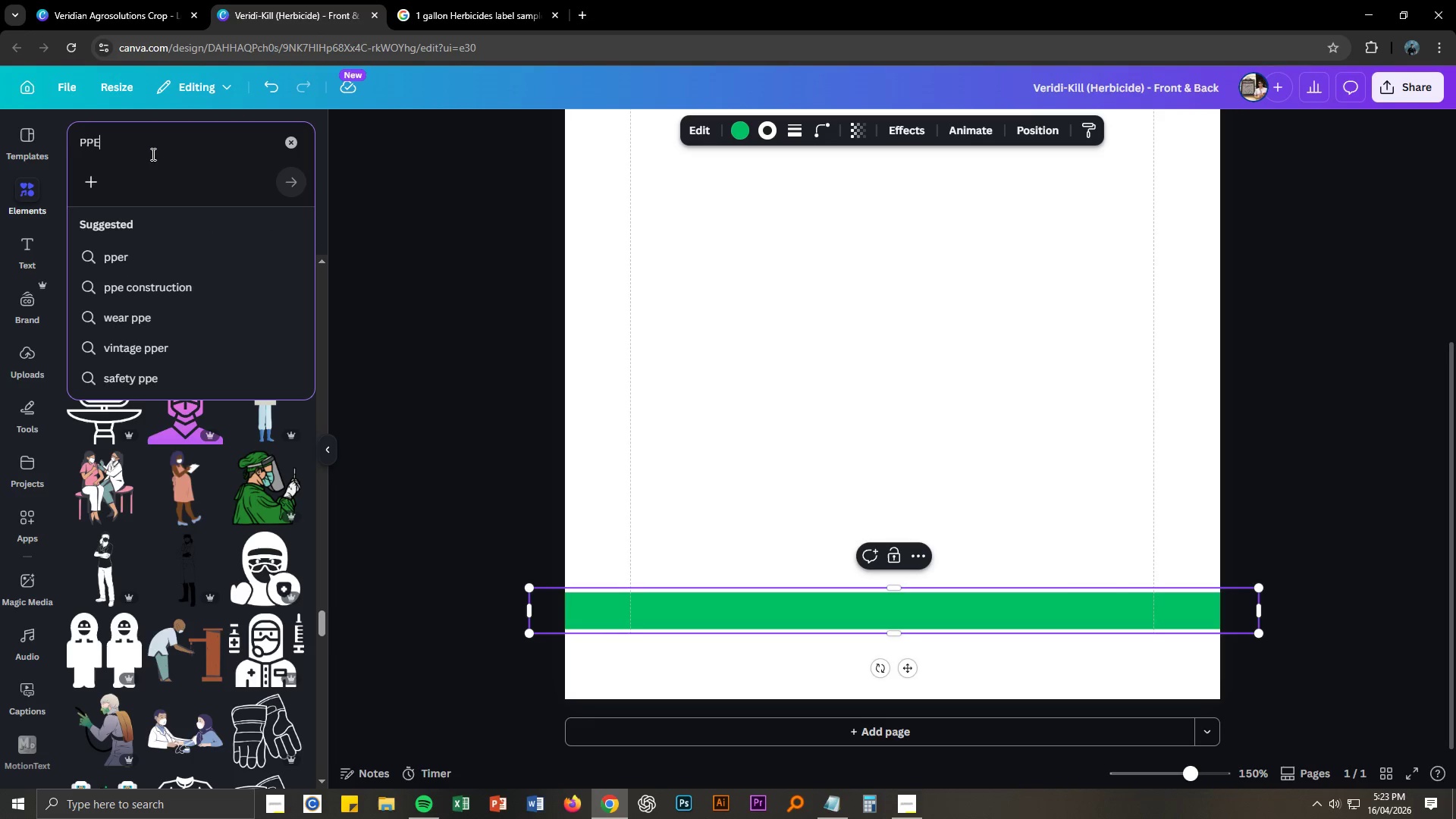 
type( spray)
 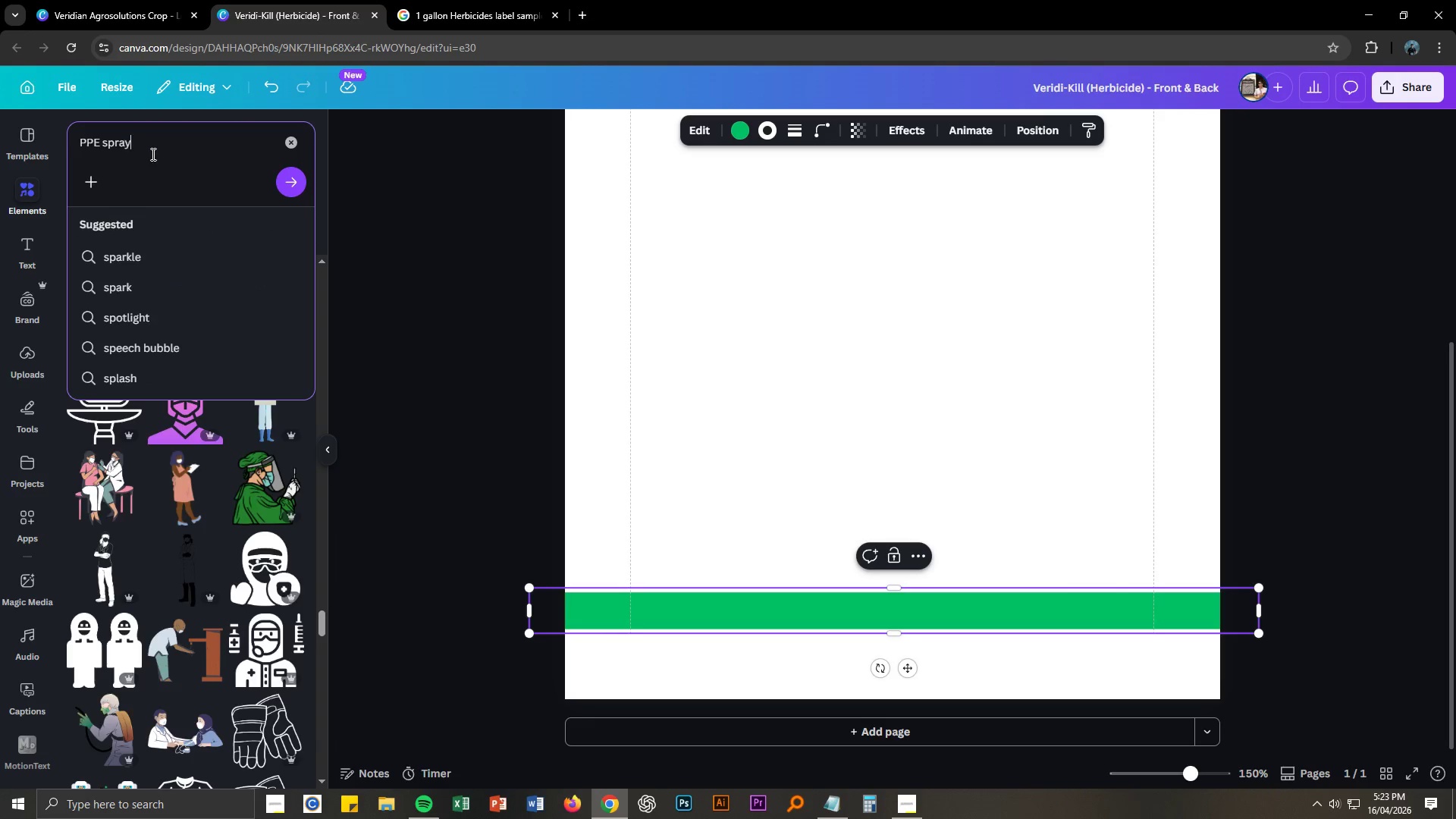 
key(Enter)
 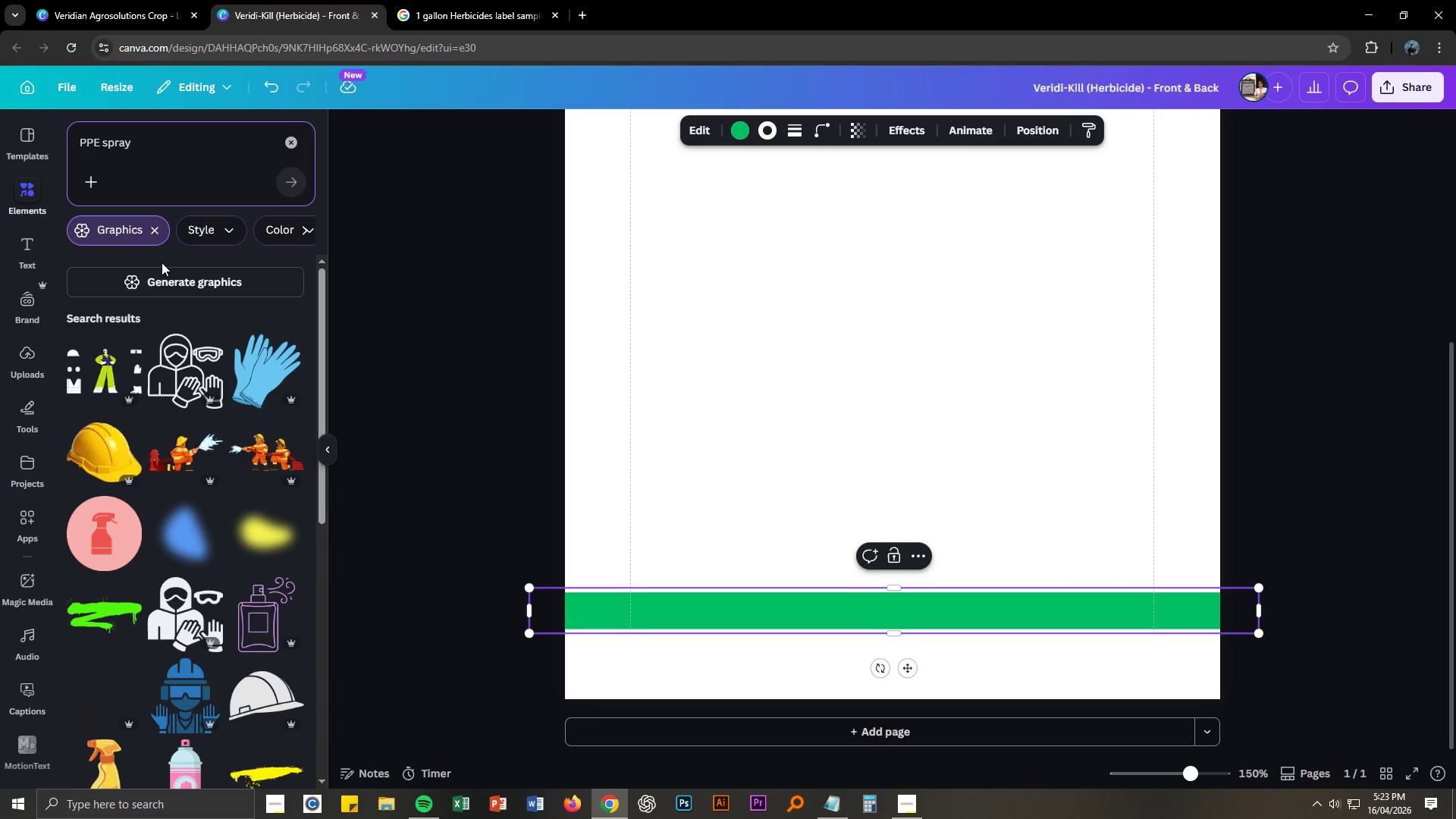 
scroll: coordinate [194, 384], scroll_direction: down, amount: 13.0
 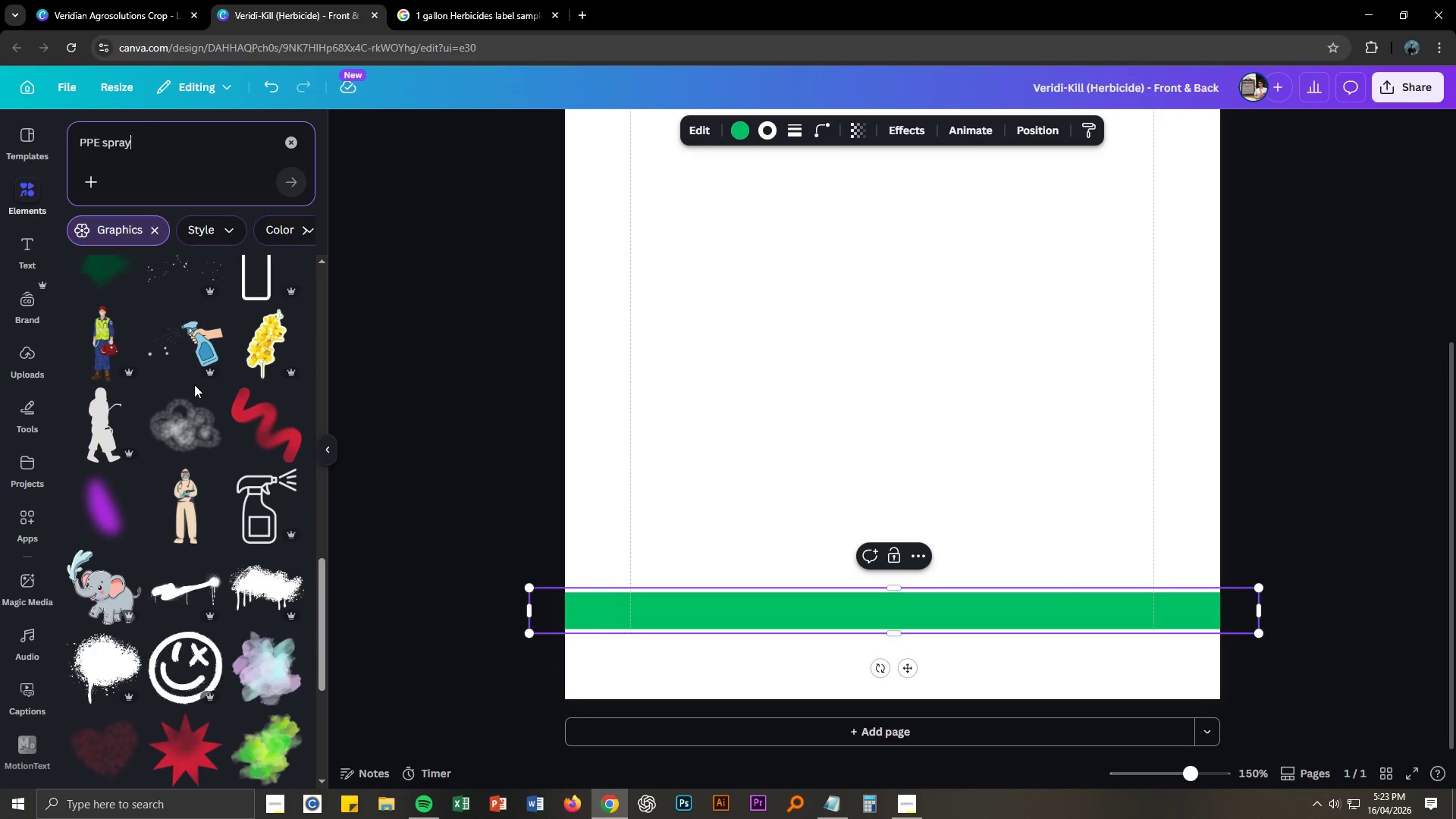 
scroll: coordinate [213, 590], scroll_direction: down, amount: 11.0
 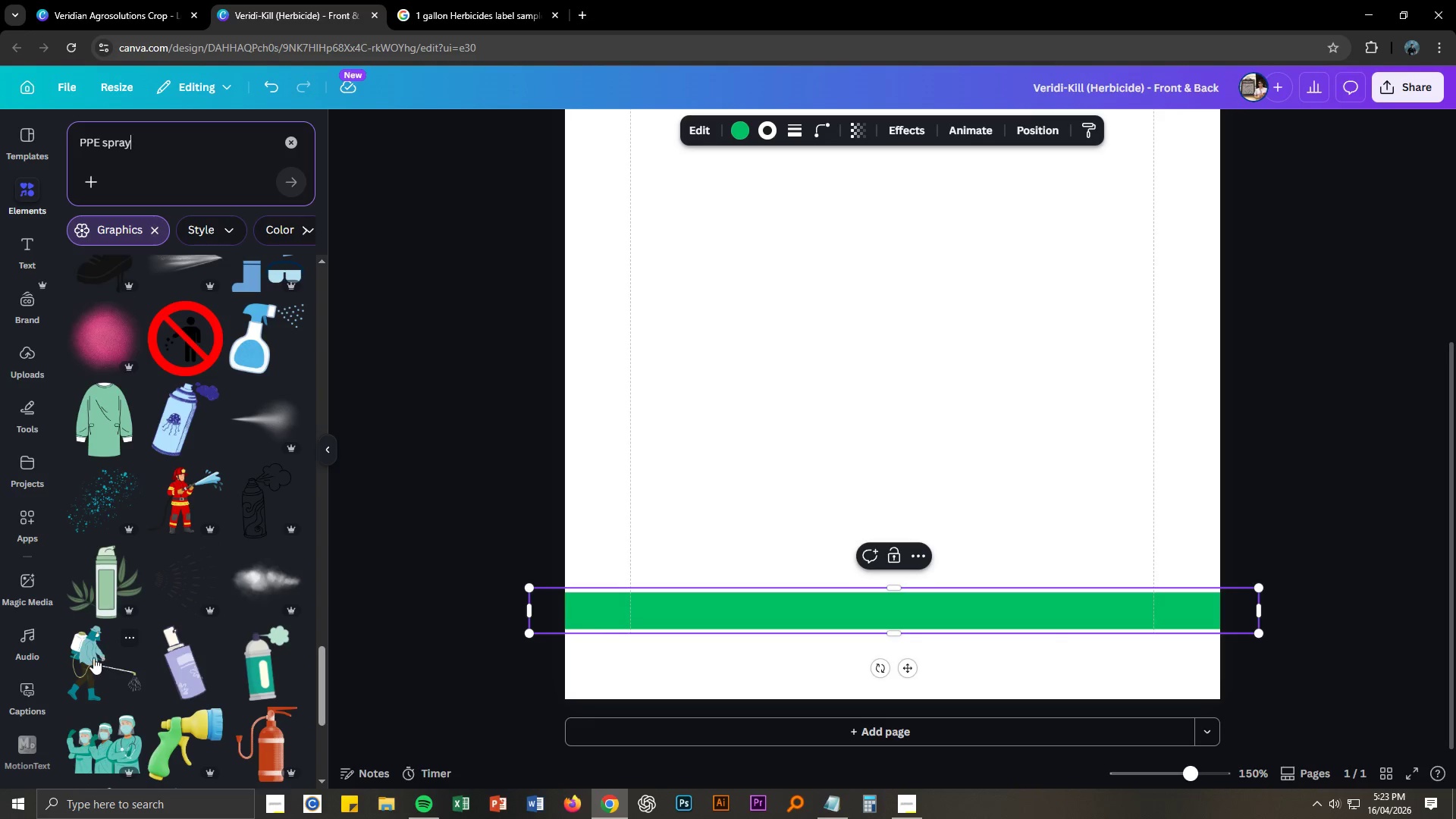 
left_click([93, 657])
 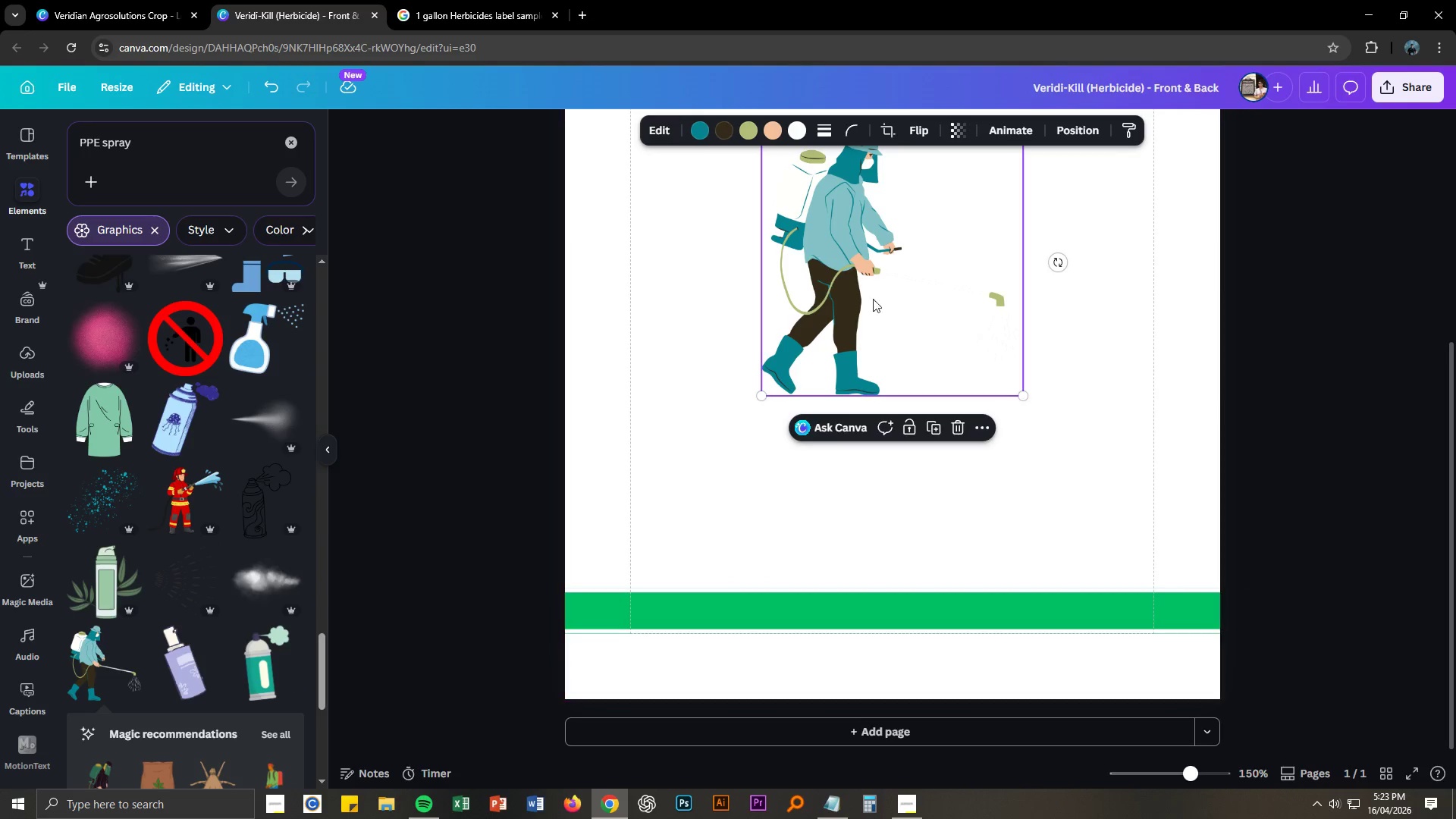 
left_click_drag(start_coordinate=[848, 255], to_coordinate=[842, 325])
 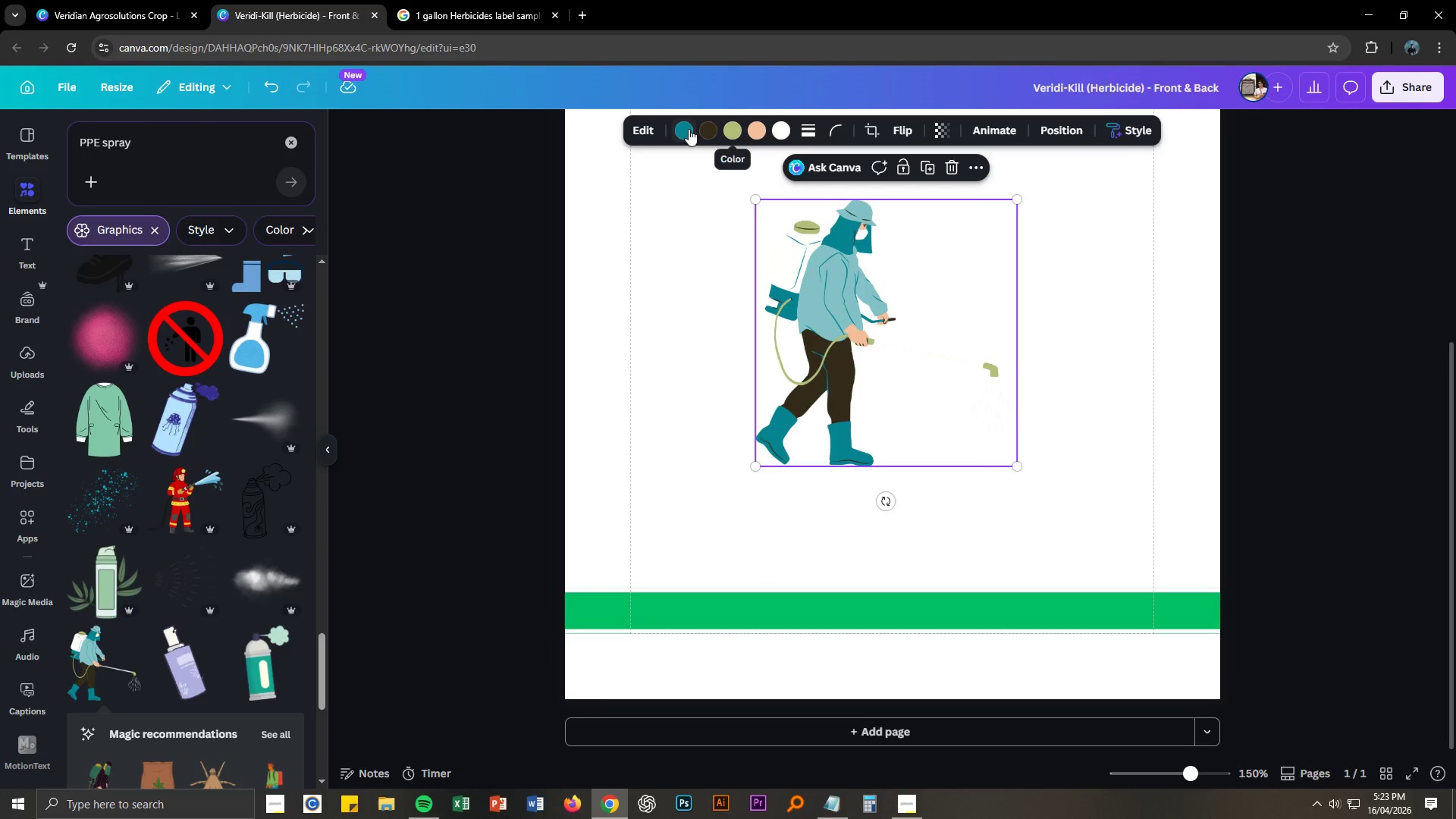 
left_click([682, 128])
 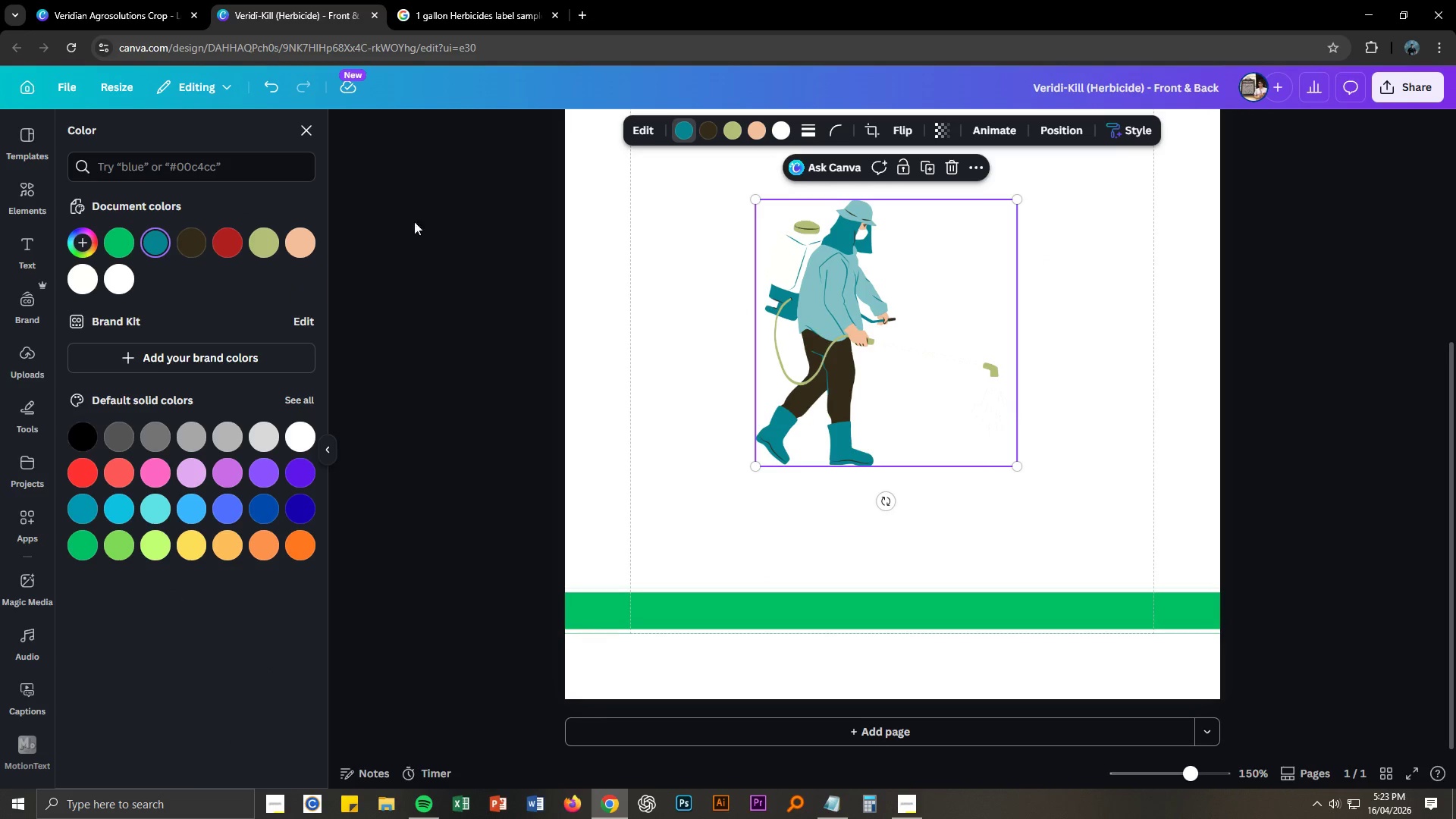 
mouse_move([117, 285])
 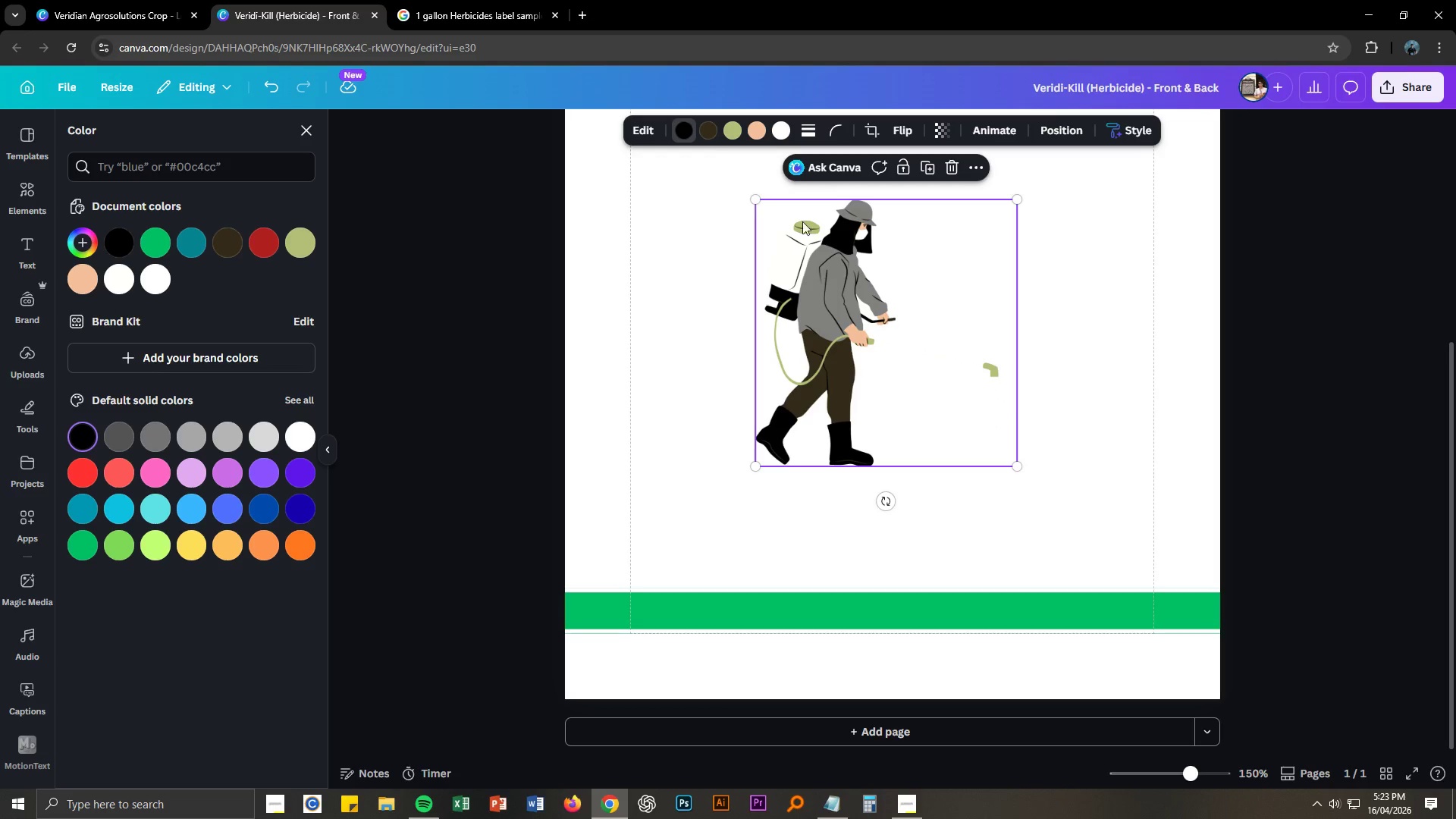 
left_click([711, 132])
 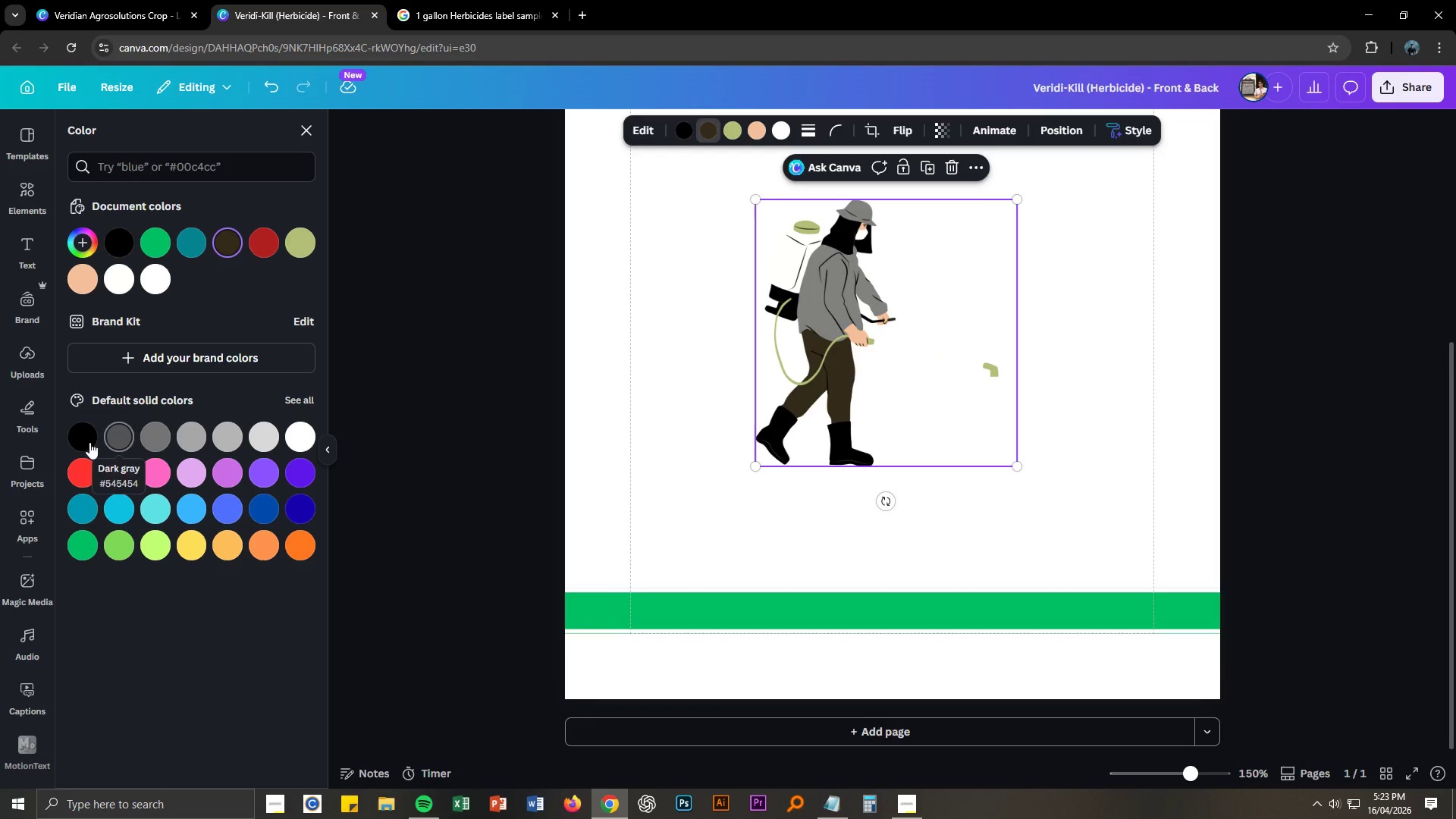 
left_click([89, 442])
 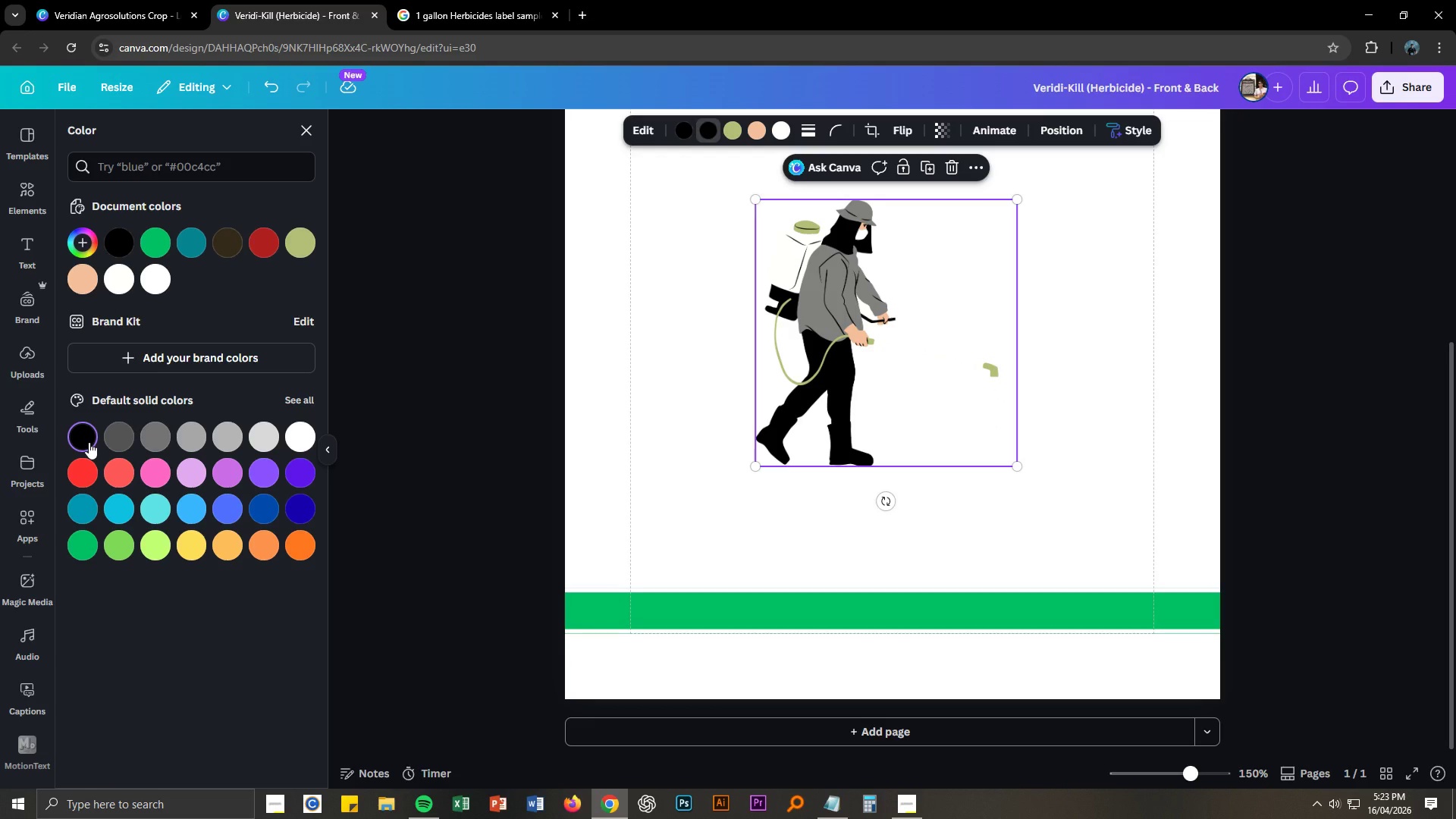 
left_click([89, 442])
 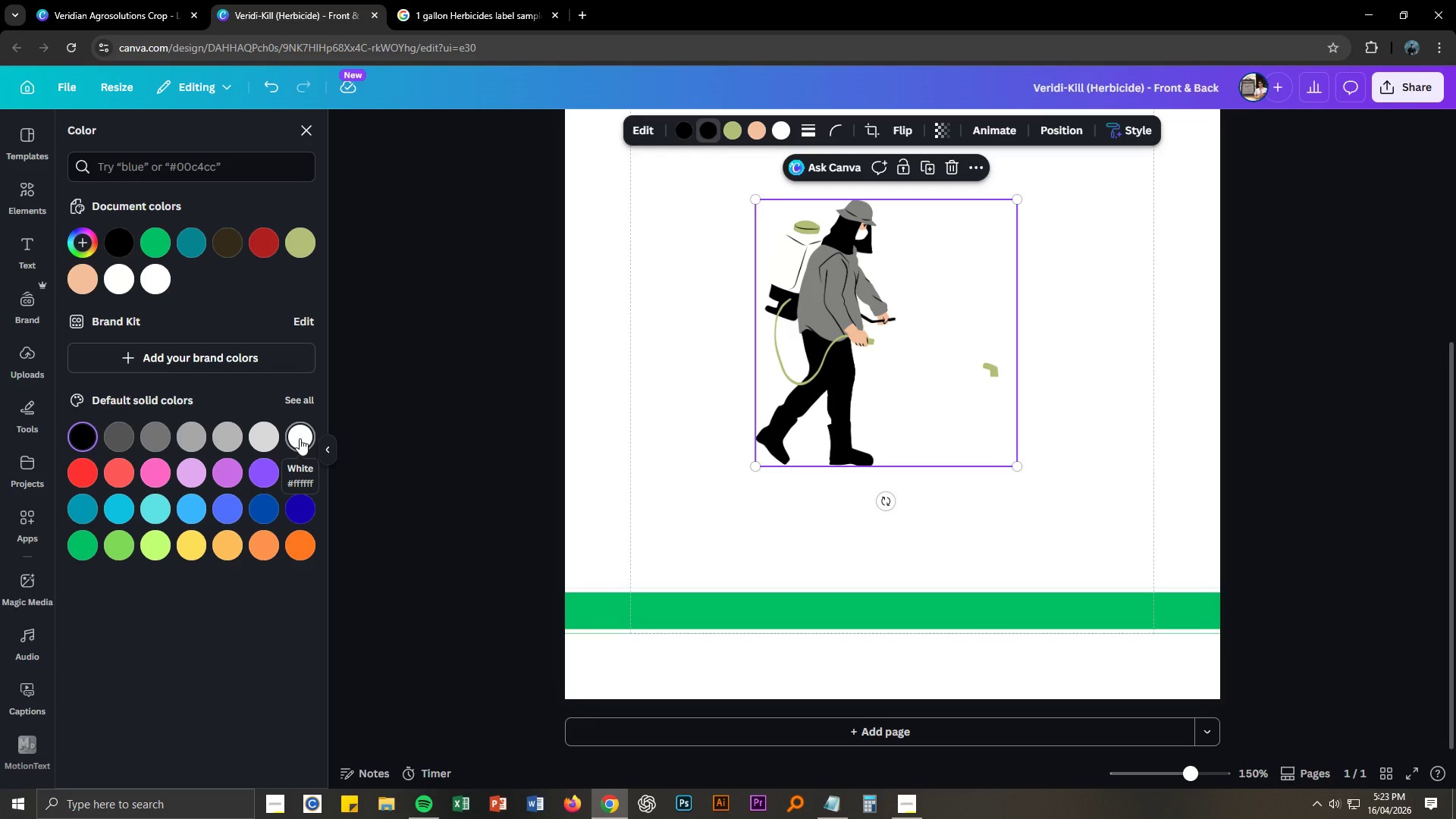 
mouse_move([281, 438])
 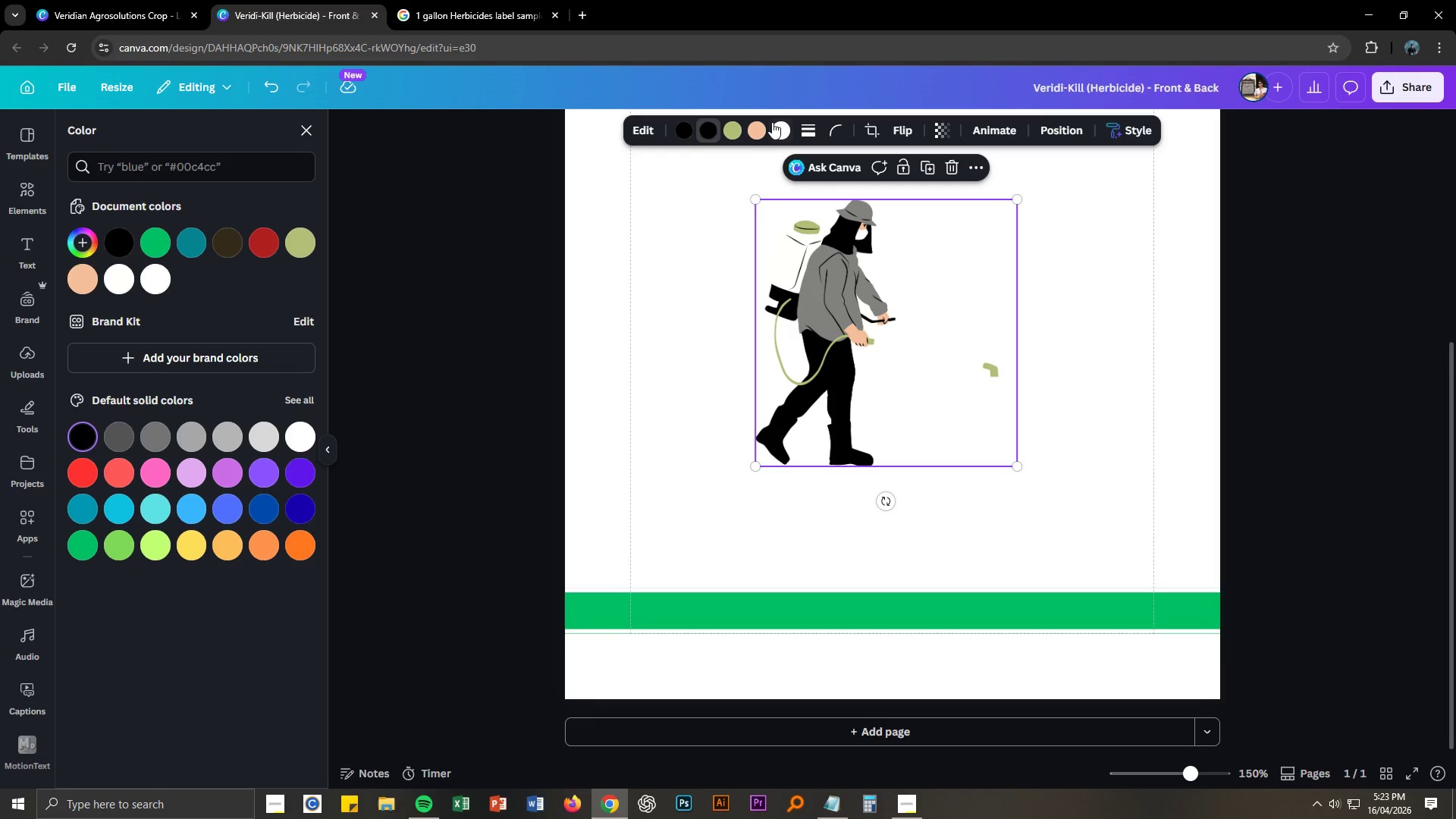 
left_click([777, 137])
 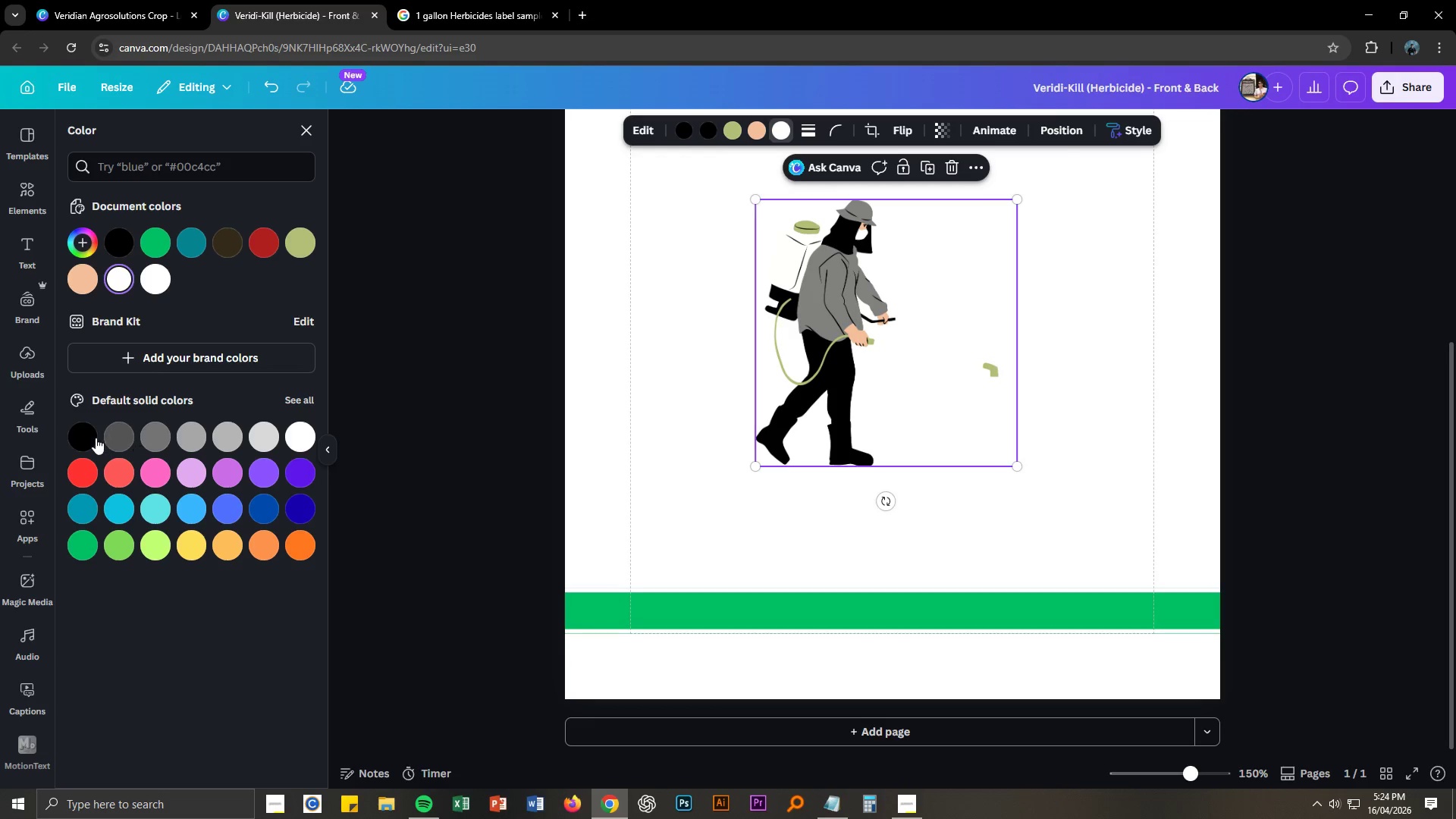 
left_click([87, 440])
 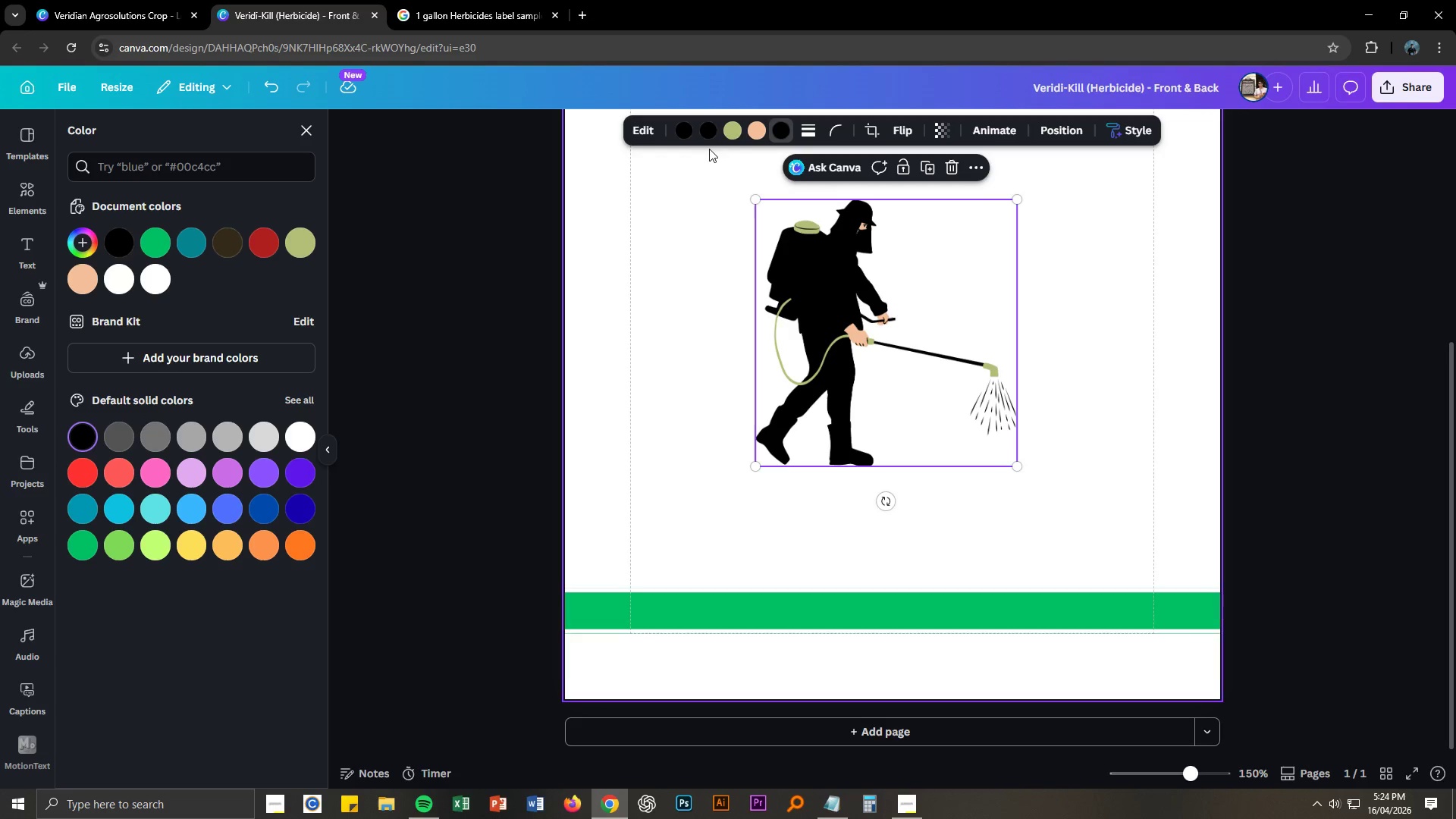 
left_click([731, 129])
 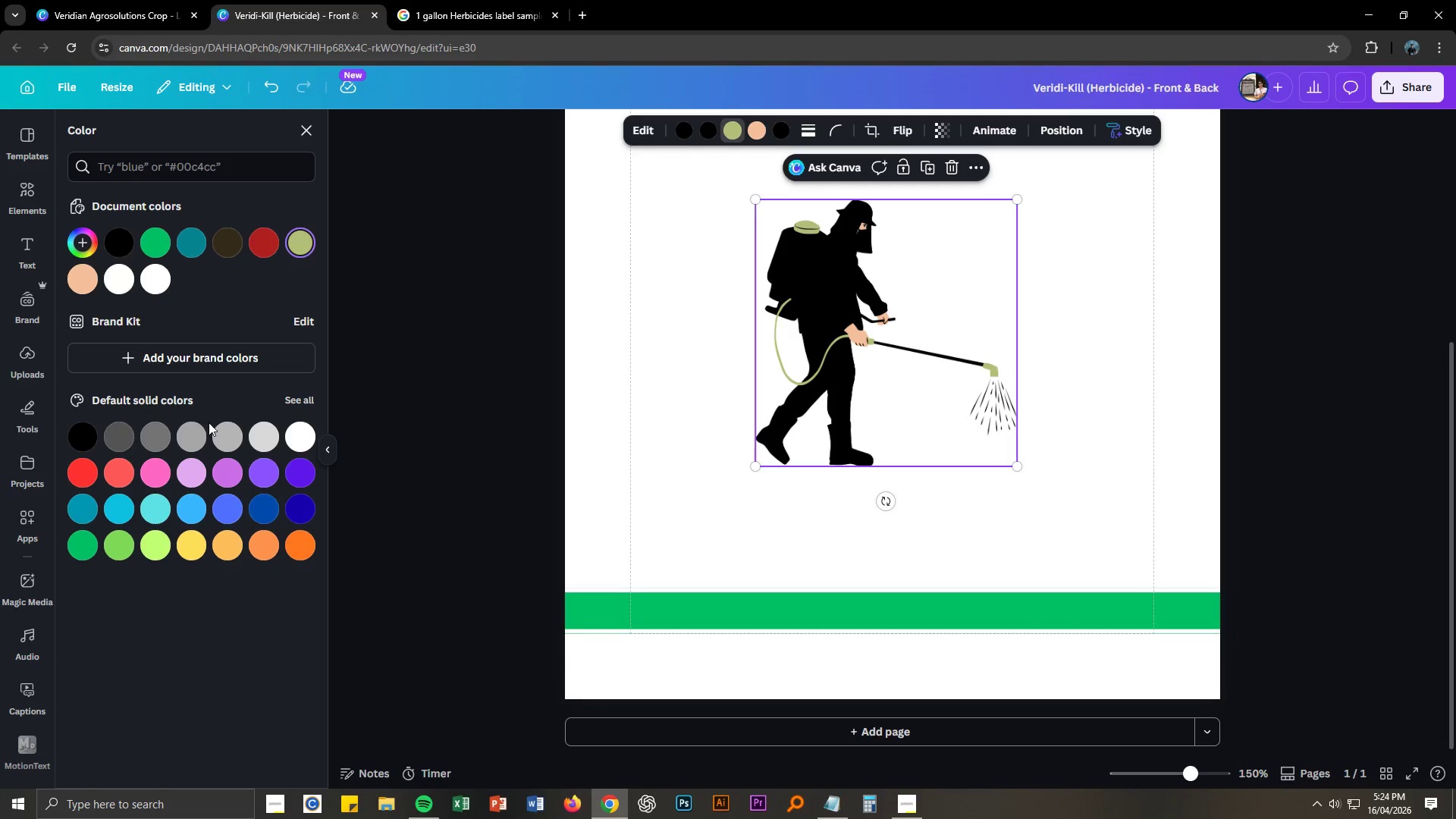 
left_click([82, 436])
 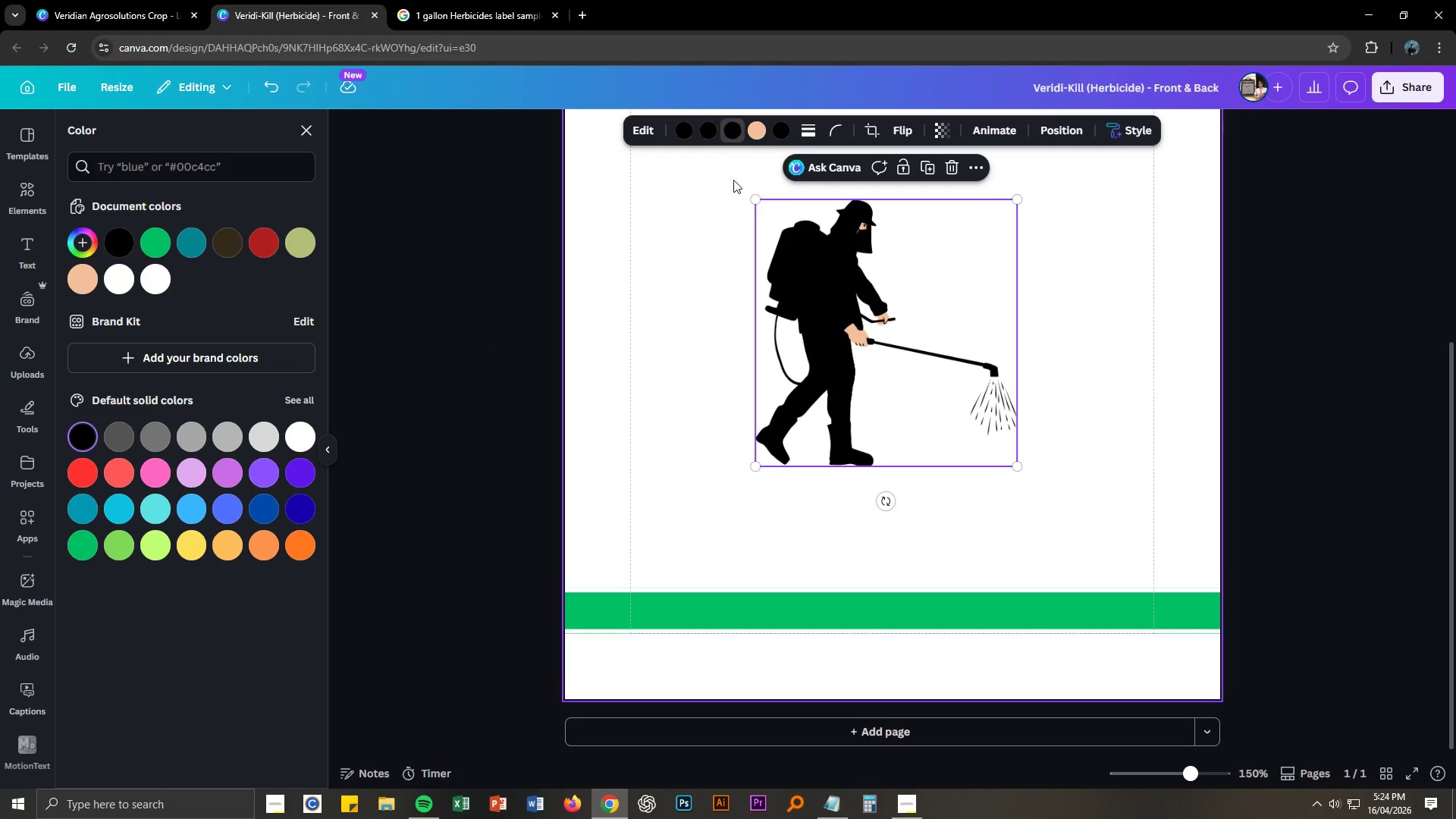 
left_click([761, 129])
 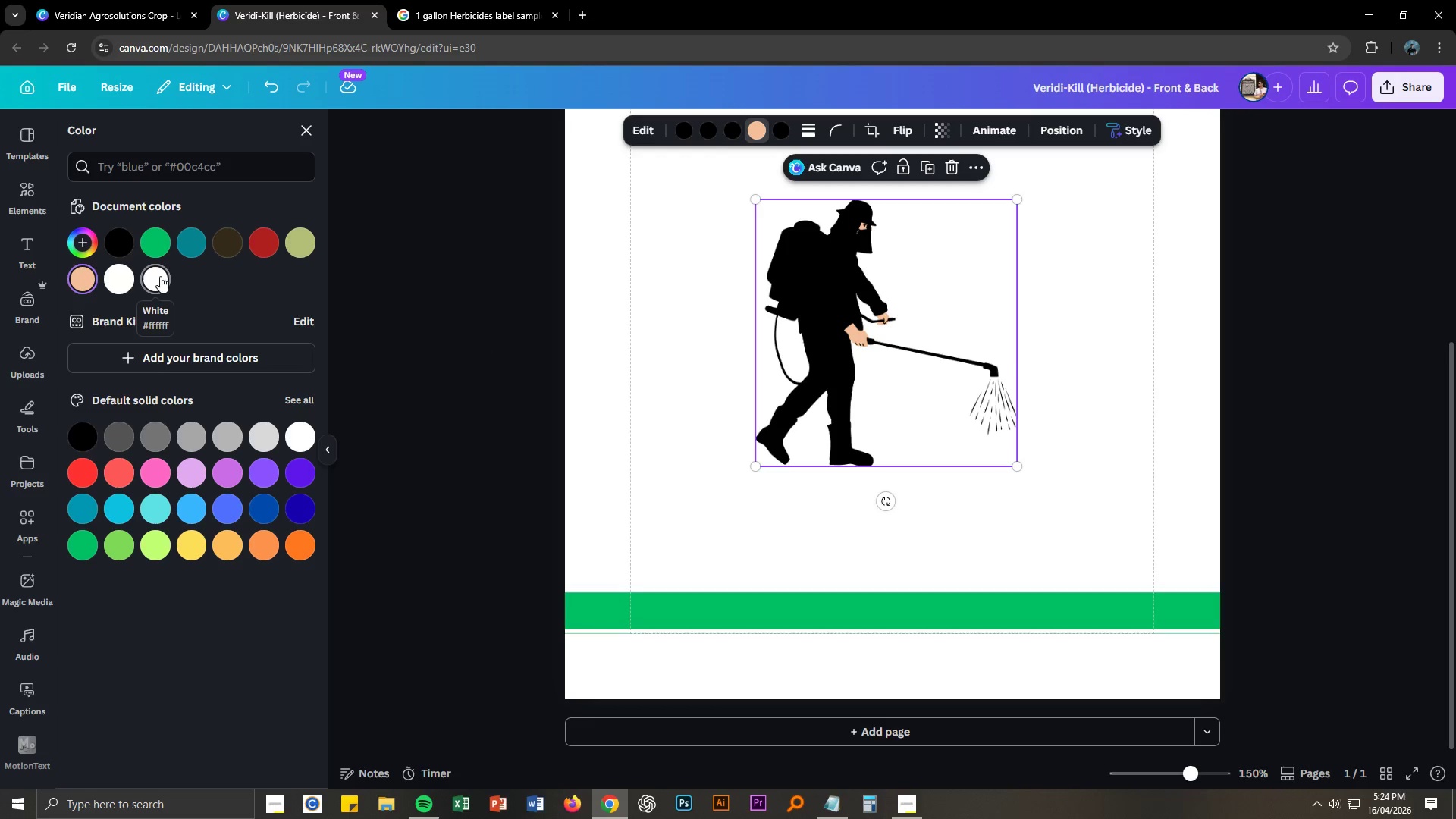 
left_click([149, 275])
 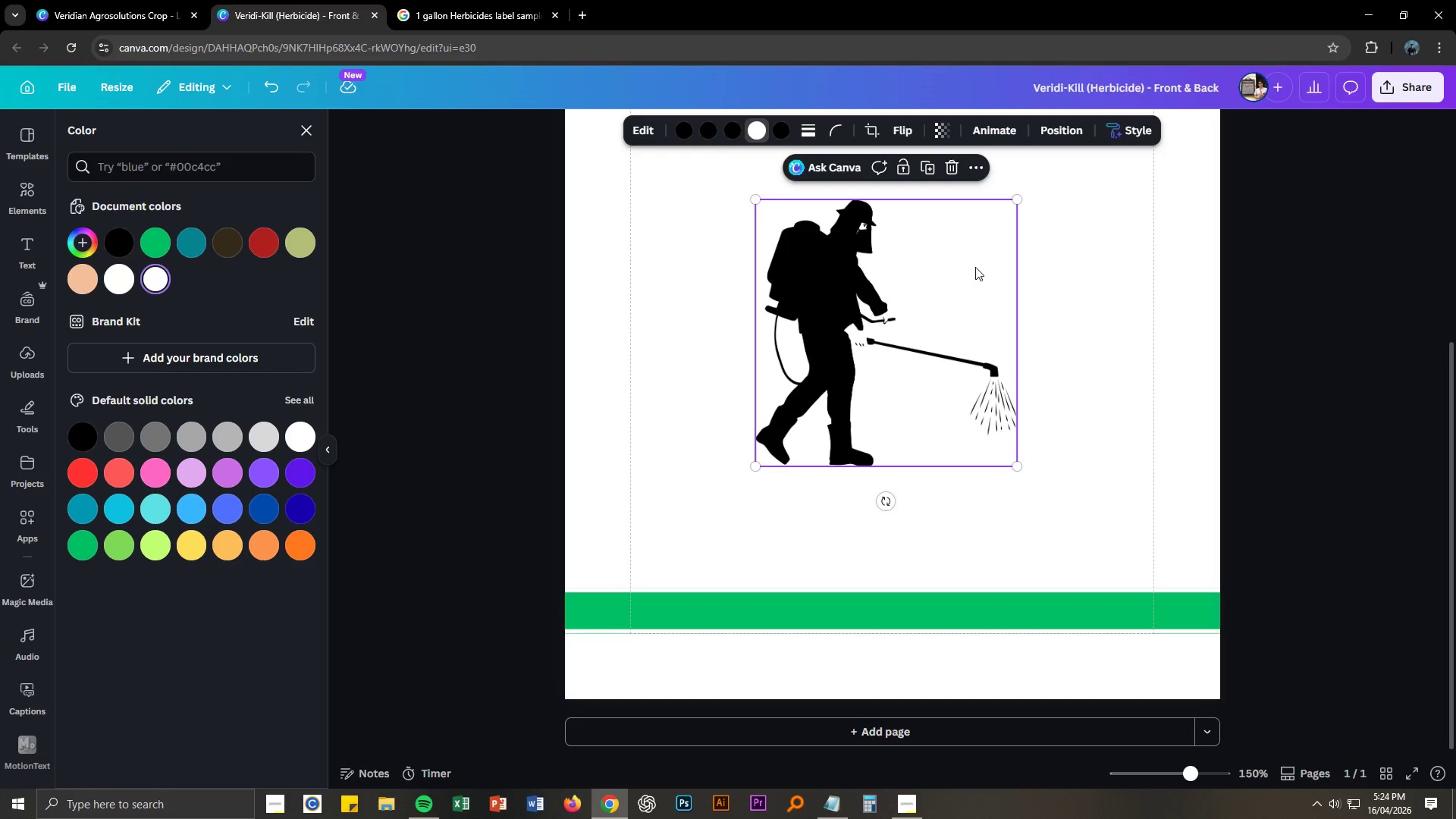 
left_click_drag(start_coordinate=[1019, 198], to_coordinate=[776, 411])
 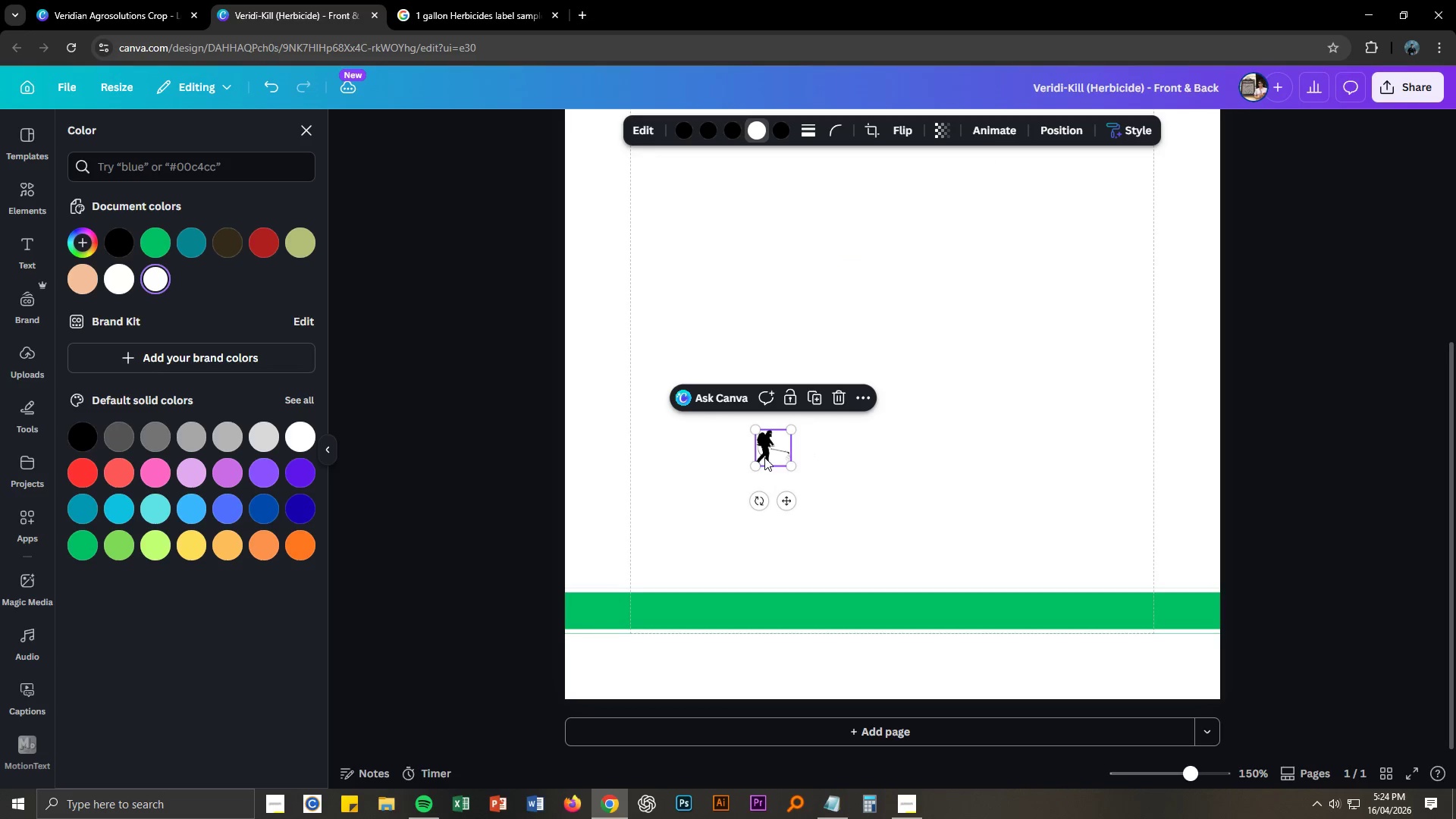 
left_click_drag(start_coordinate=[765, 450], to_coordinate=[1003, 611])
 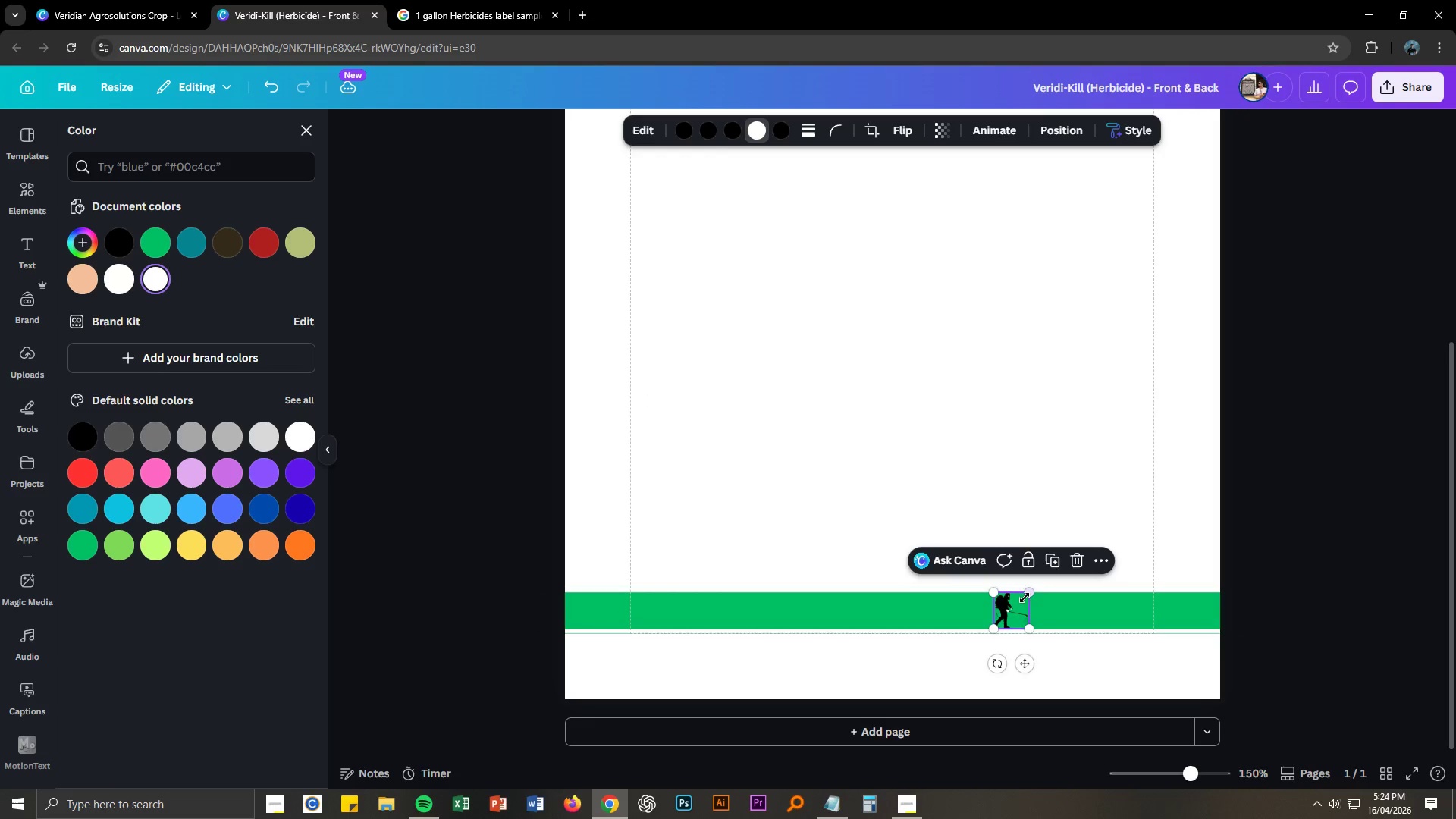 
left_click_drag(start_coordinate=[1027, 595], to_coordinate=[1020, 600])
 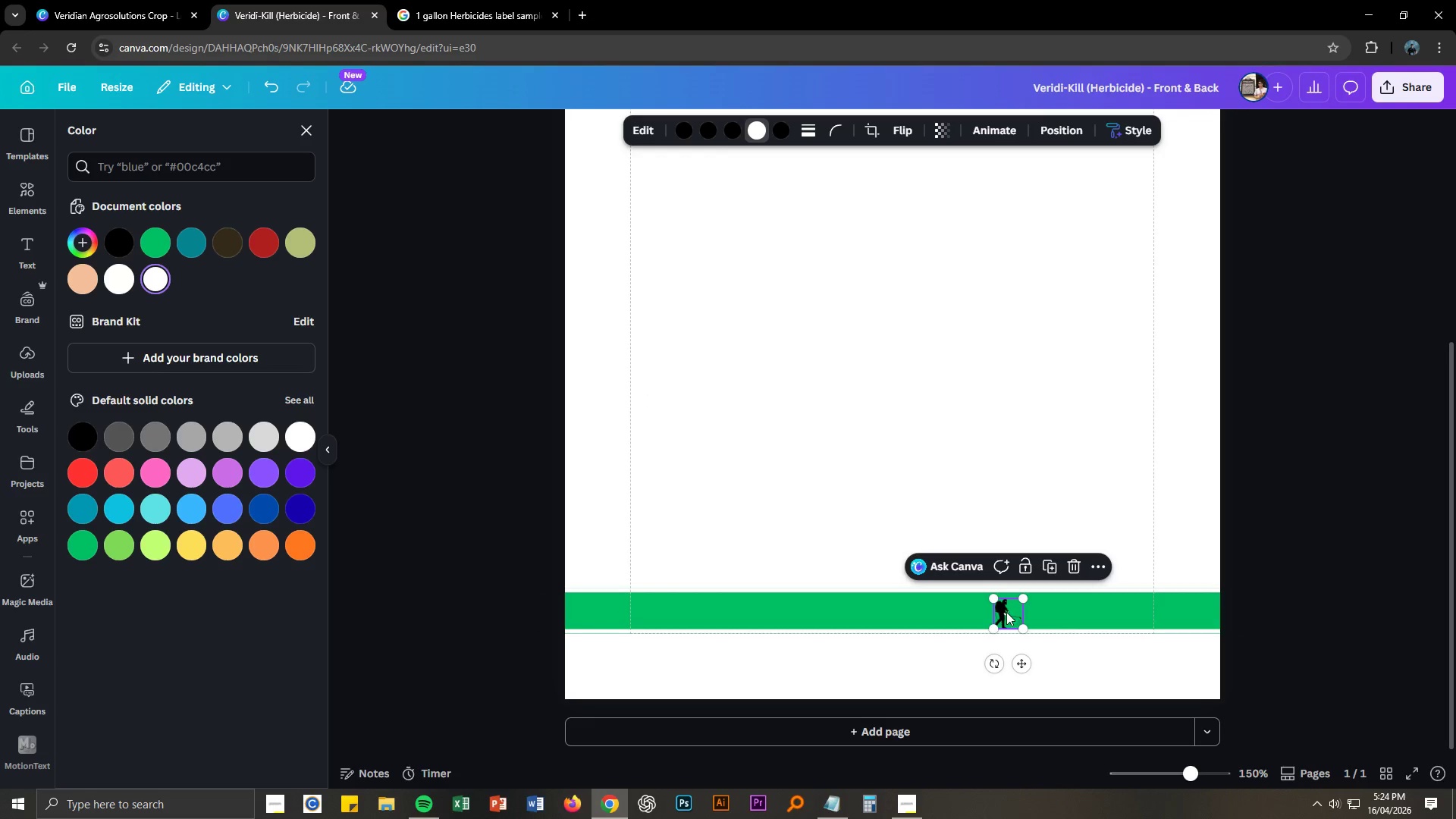 
left_click_drag(start_coordinate=[1006, 613], to_coordinate=[984, 611])
 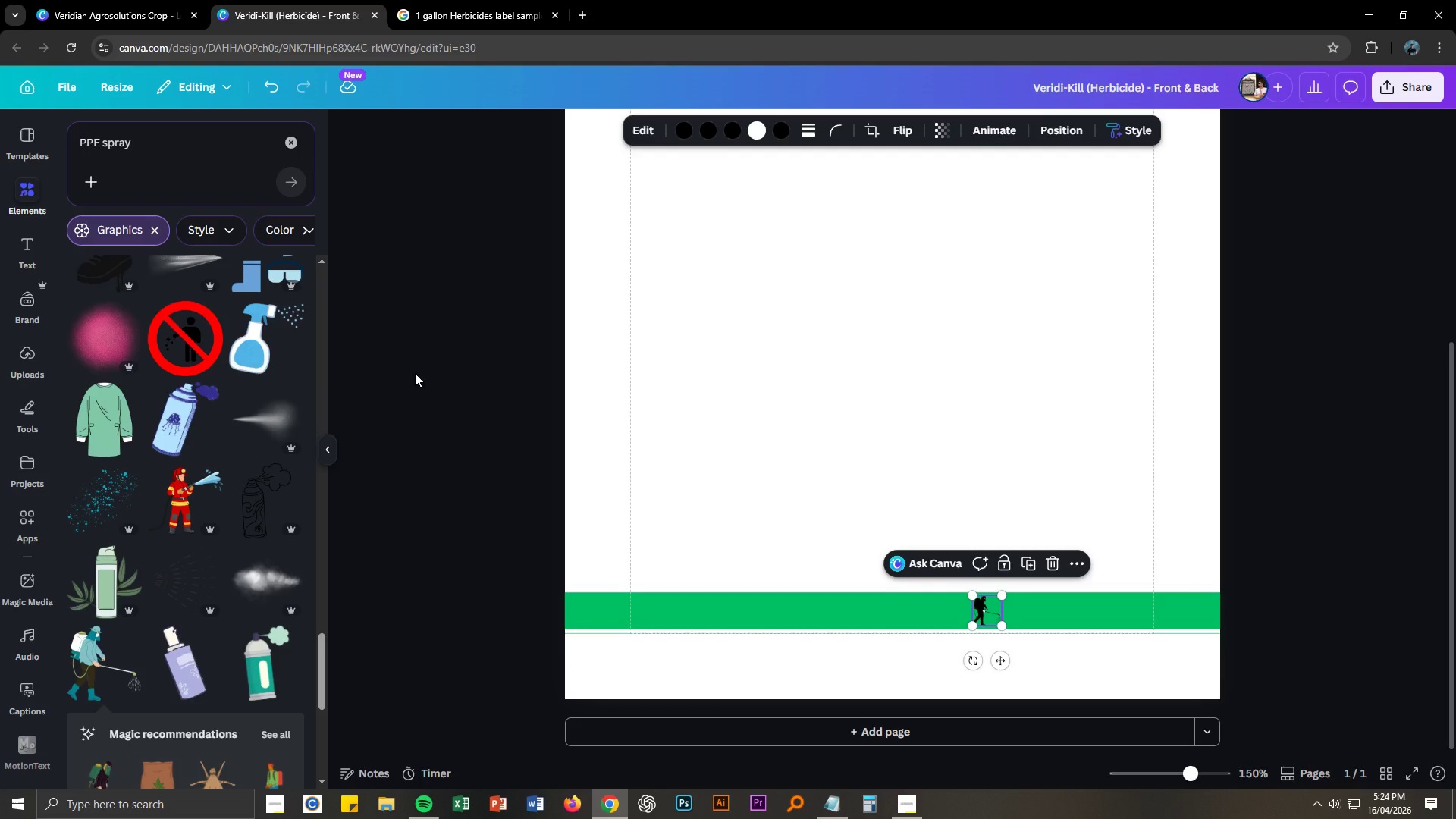 
wait(6.19)
 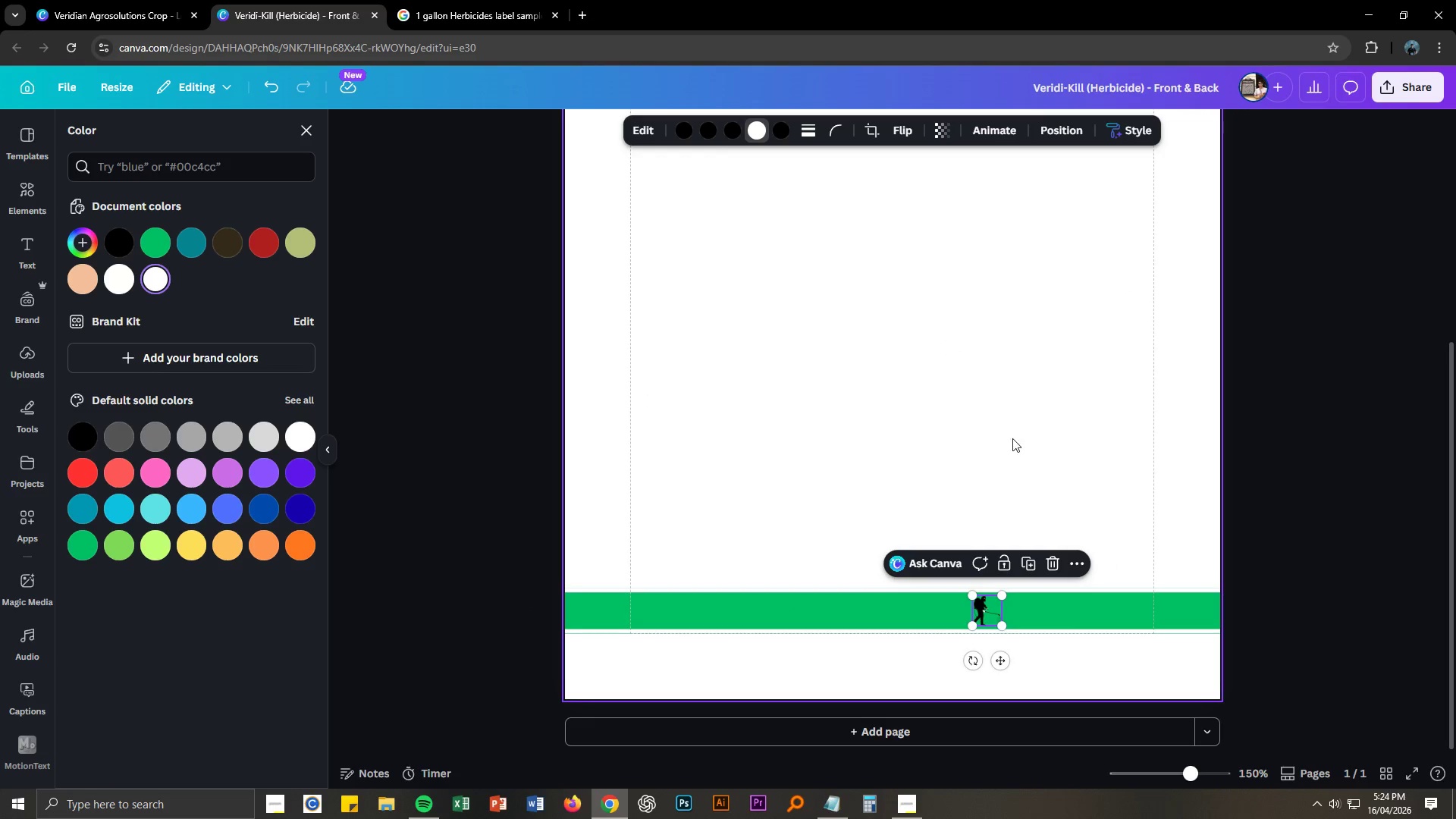 
left_click([19, 198])
 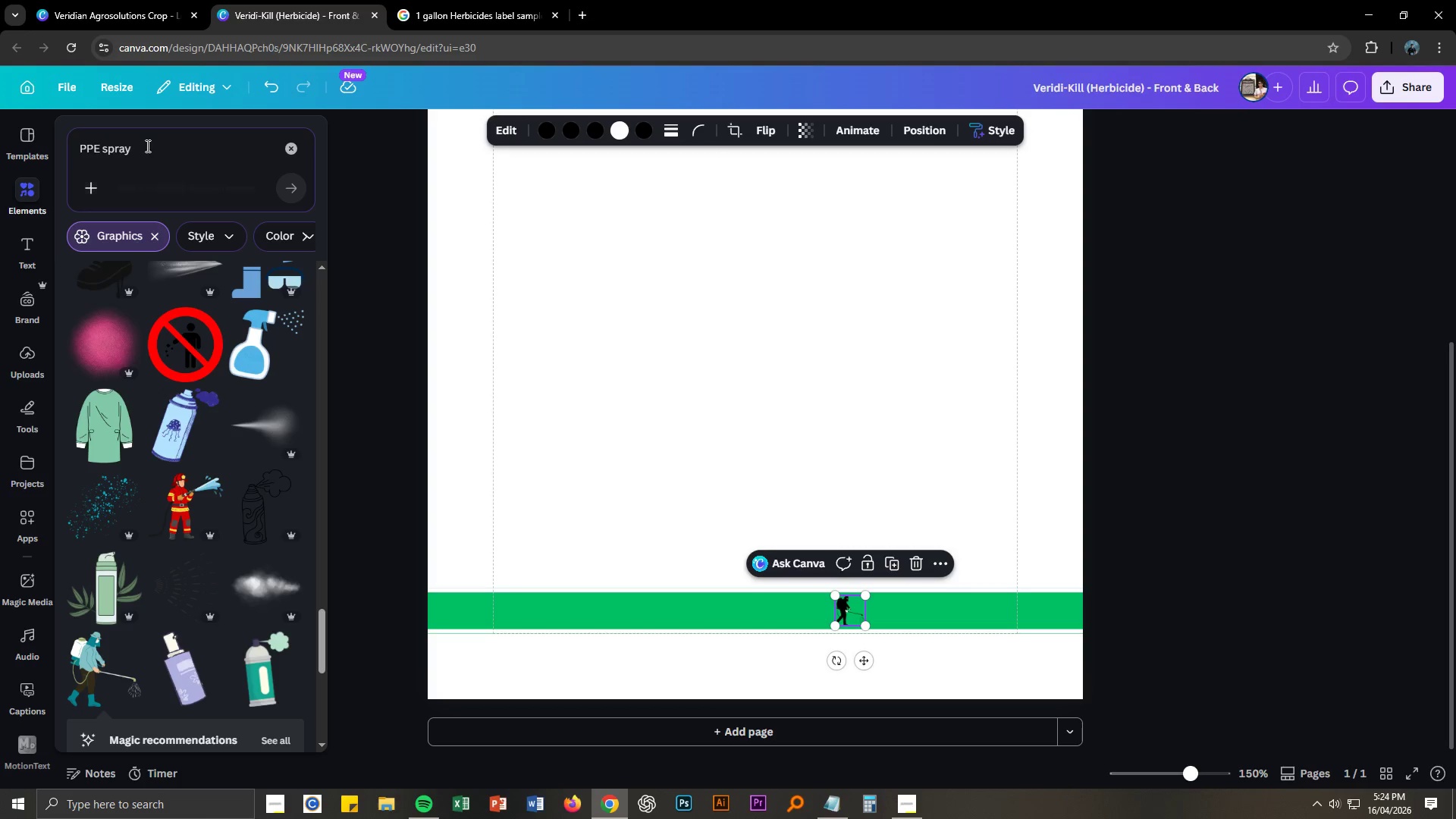 
left_click([292, 151])
 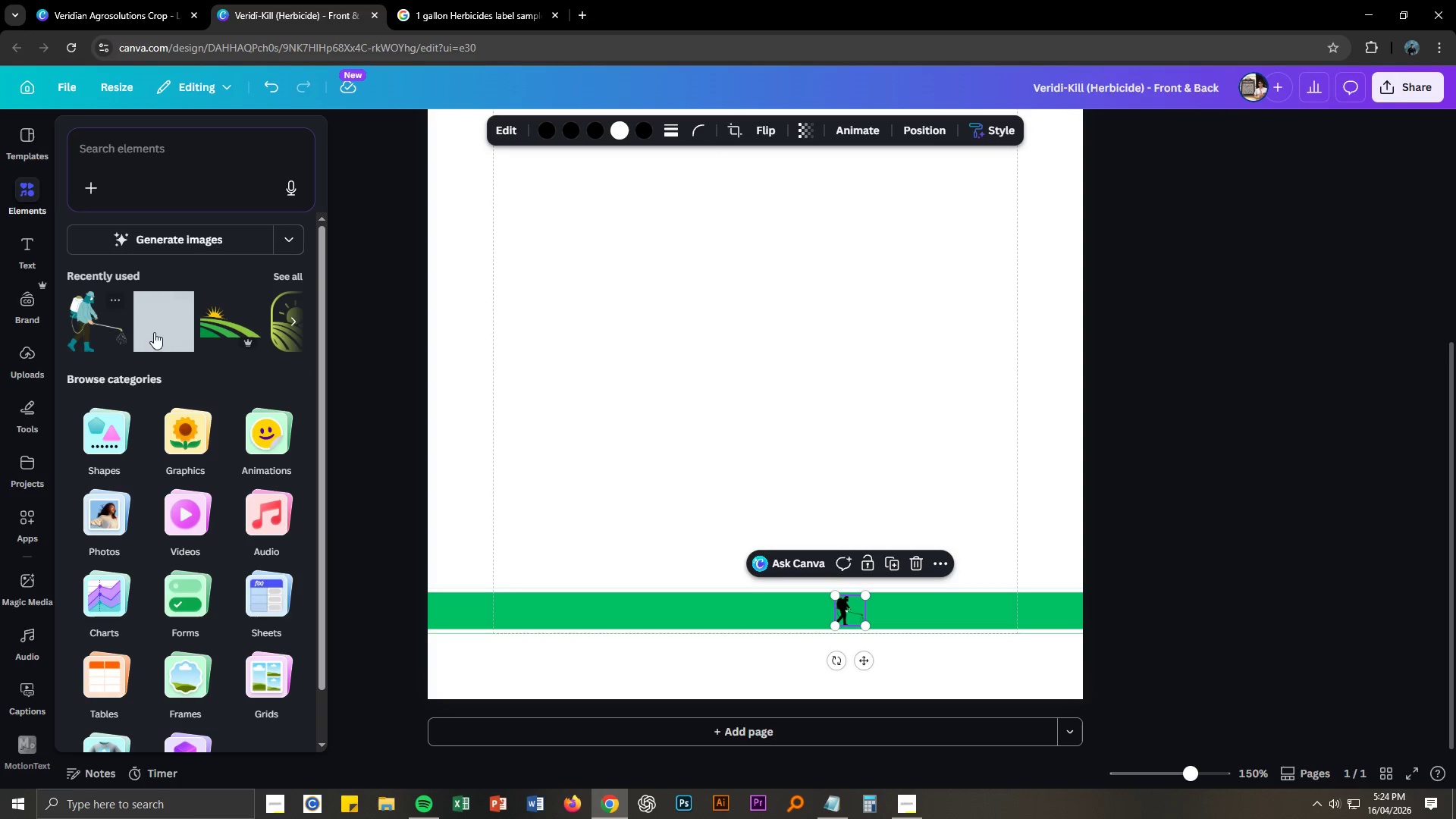 
left_click([172, 334])
 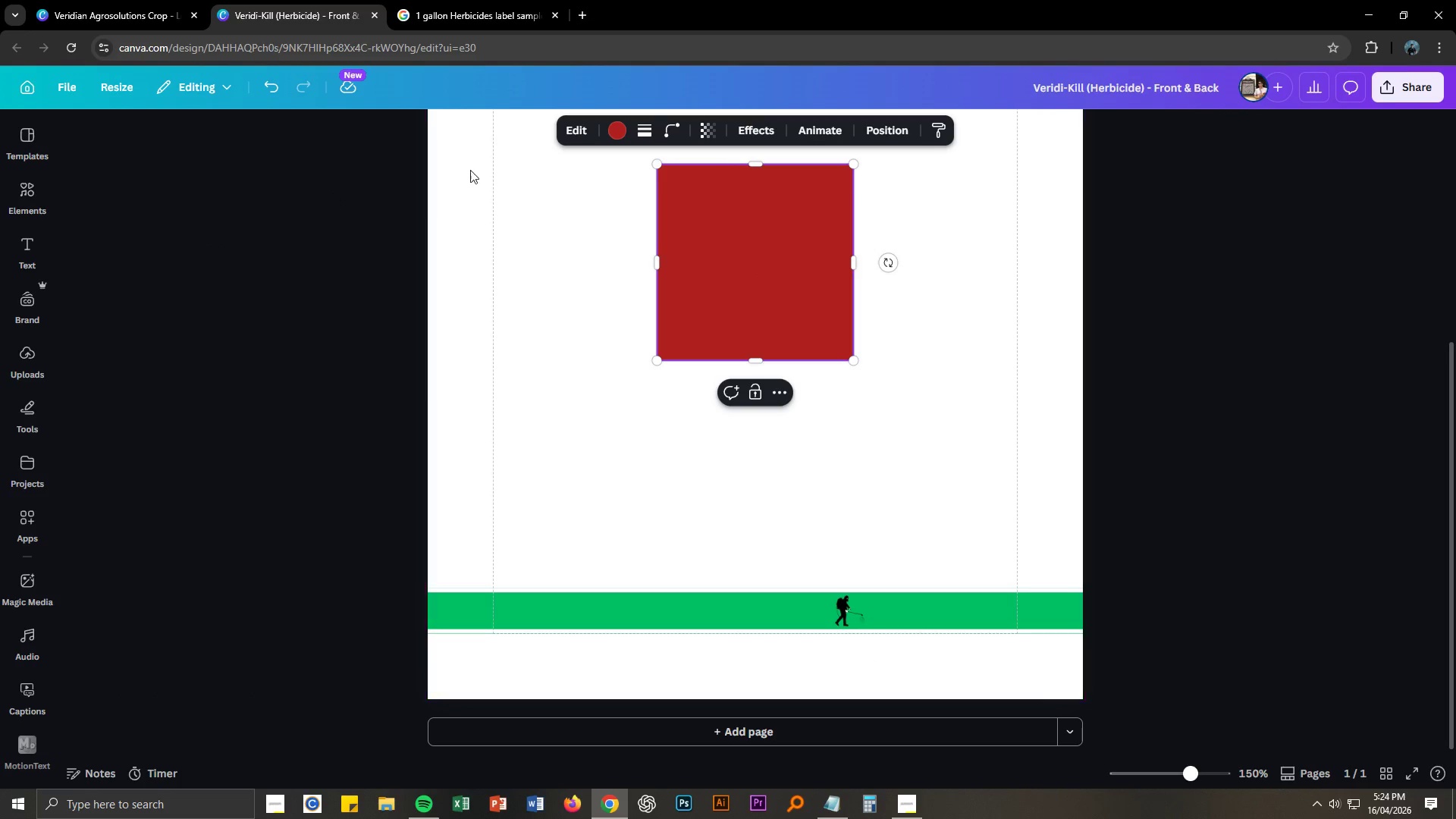 
left_click([540, 218])
 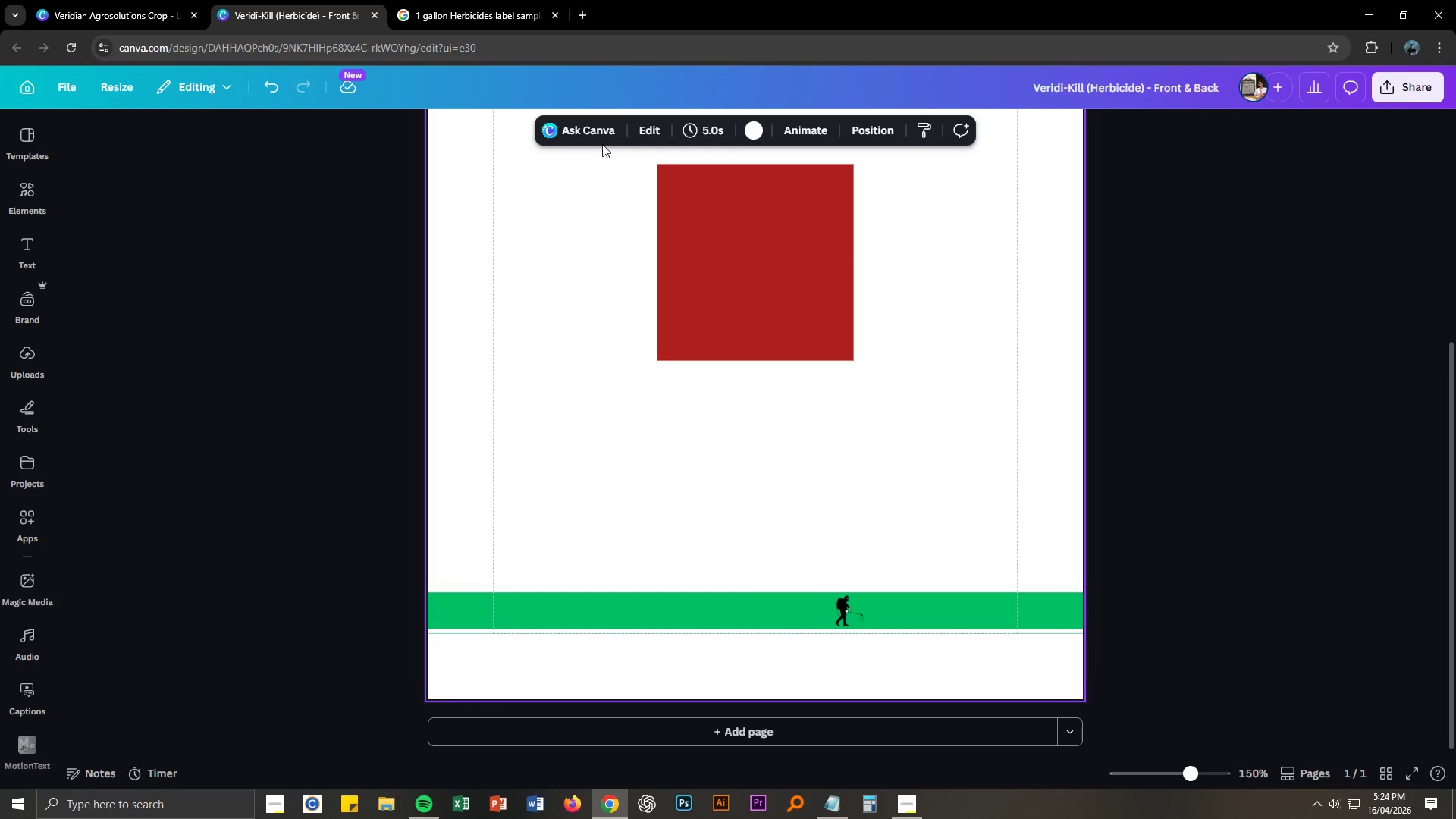 
left_click([730, 232])
 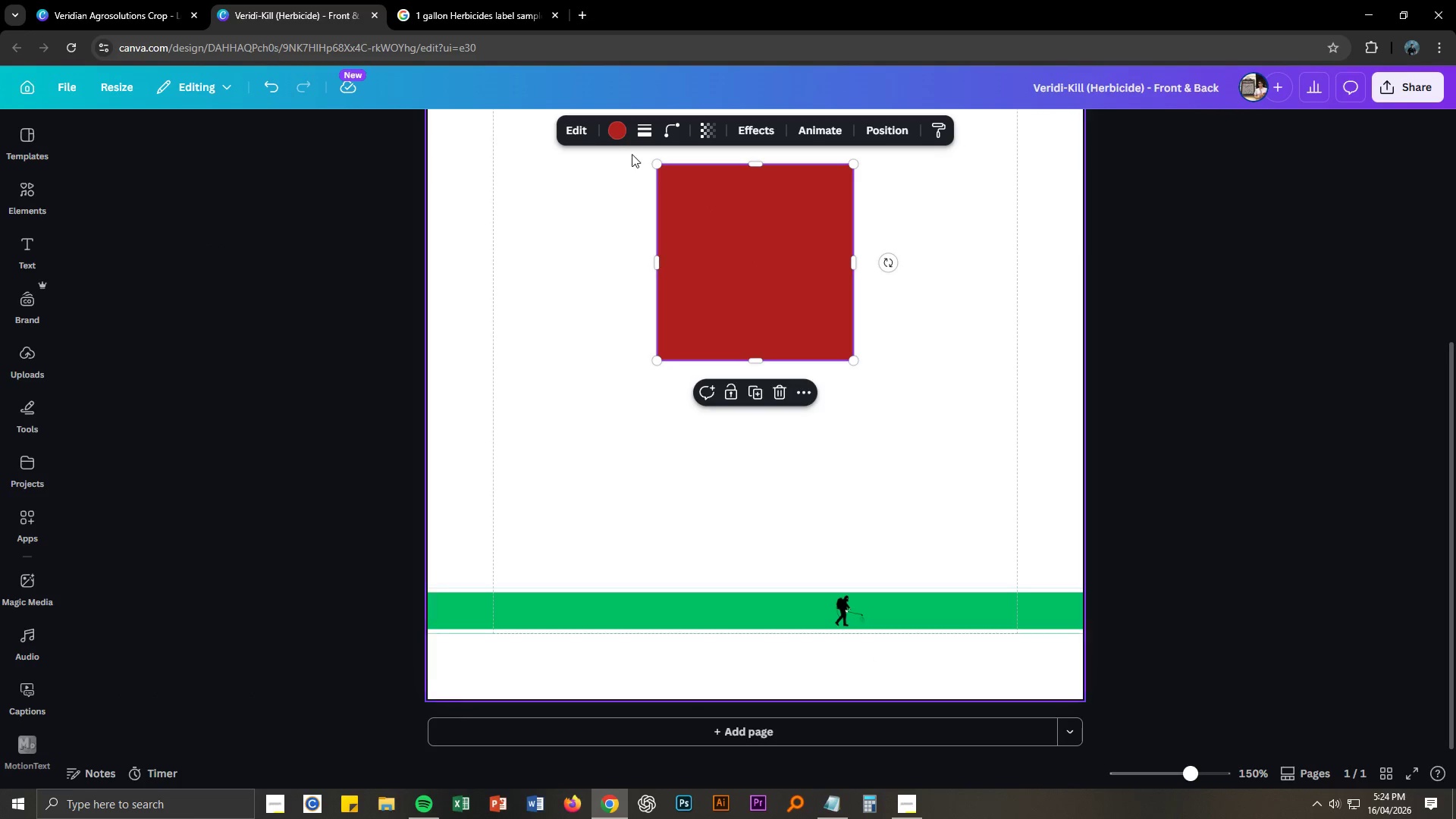 
left_click([615, 135])
 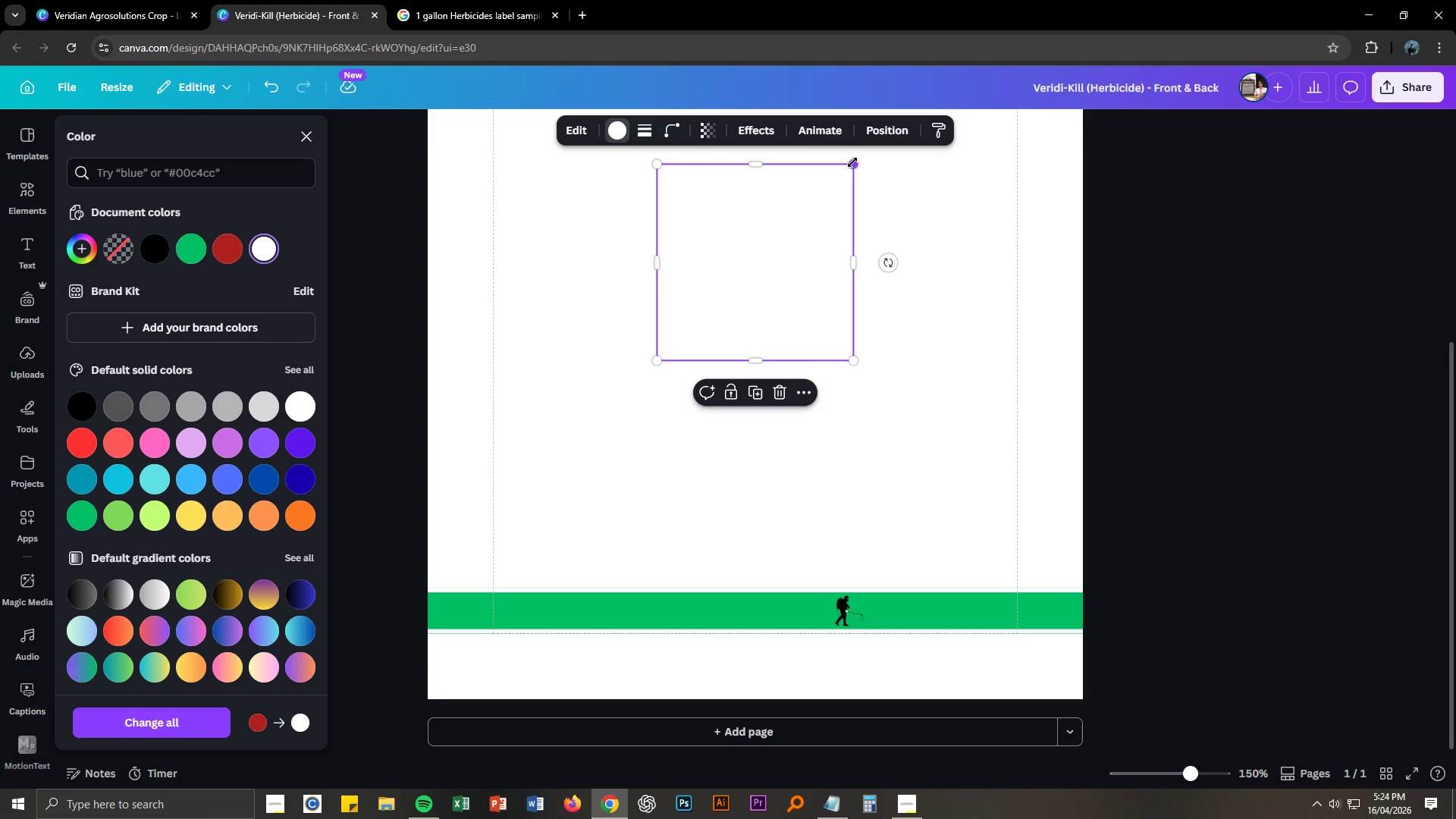 
left_click_drag(start_coordinate=[847, 167], to_coordinate=[683, 330])
 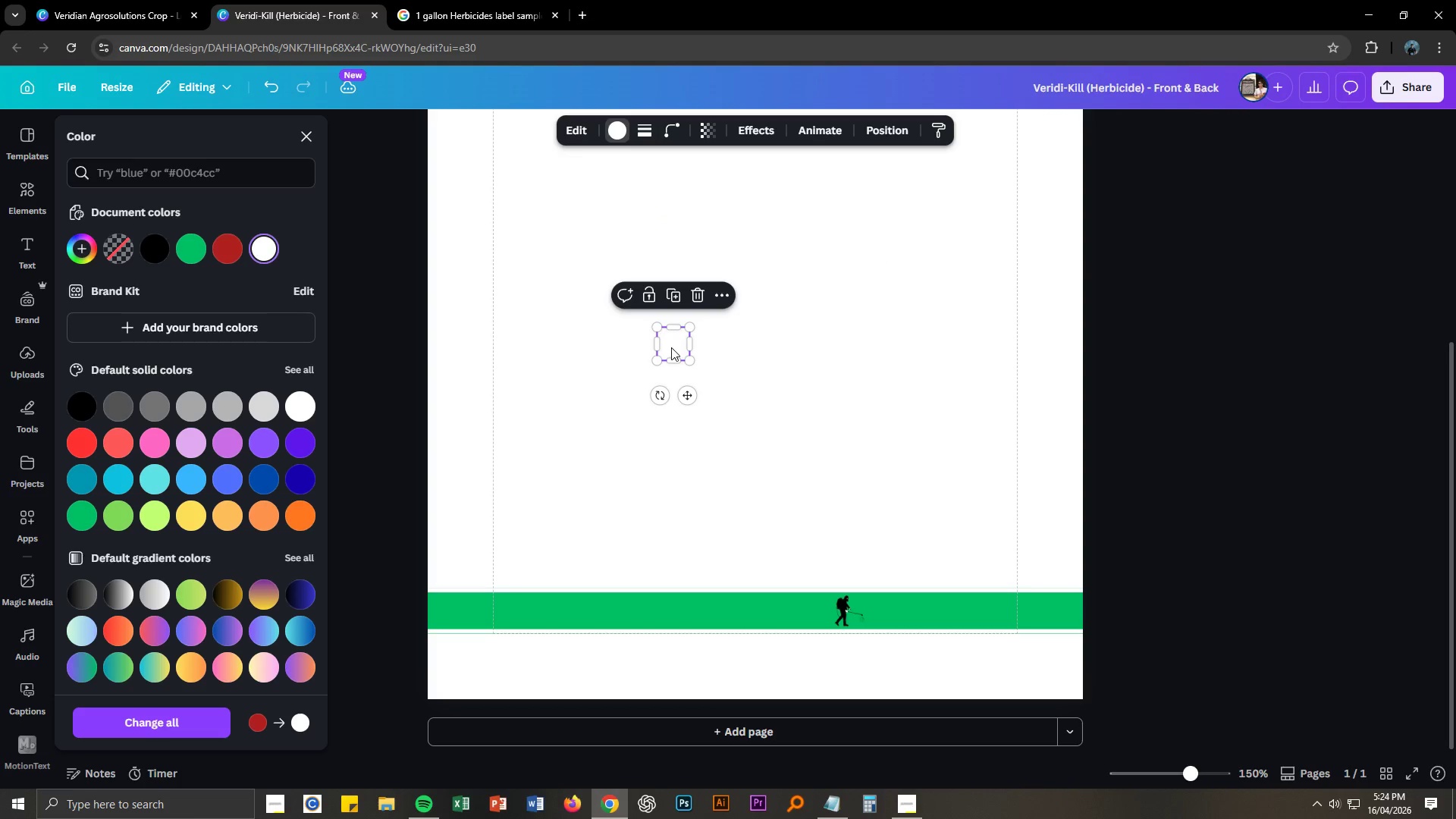 
left_click_drag(start_coordinate=[671, 347], to_coordinate=[846, 613])
 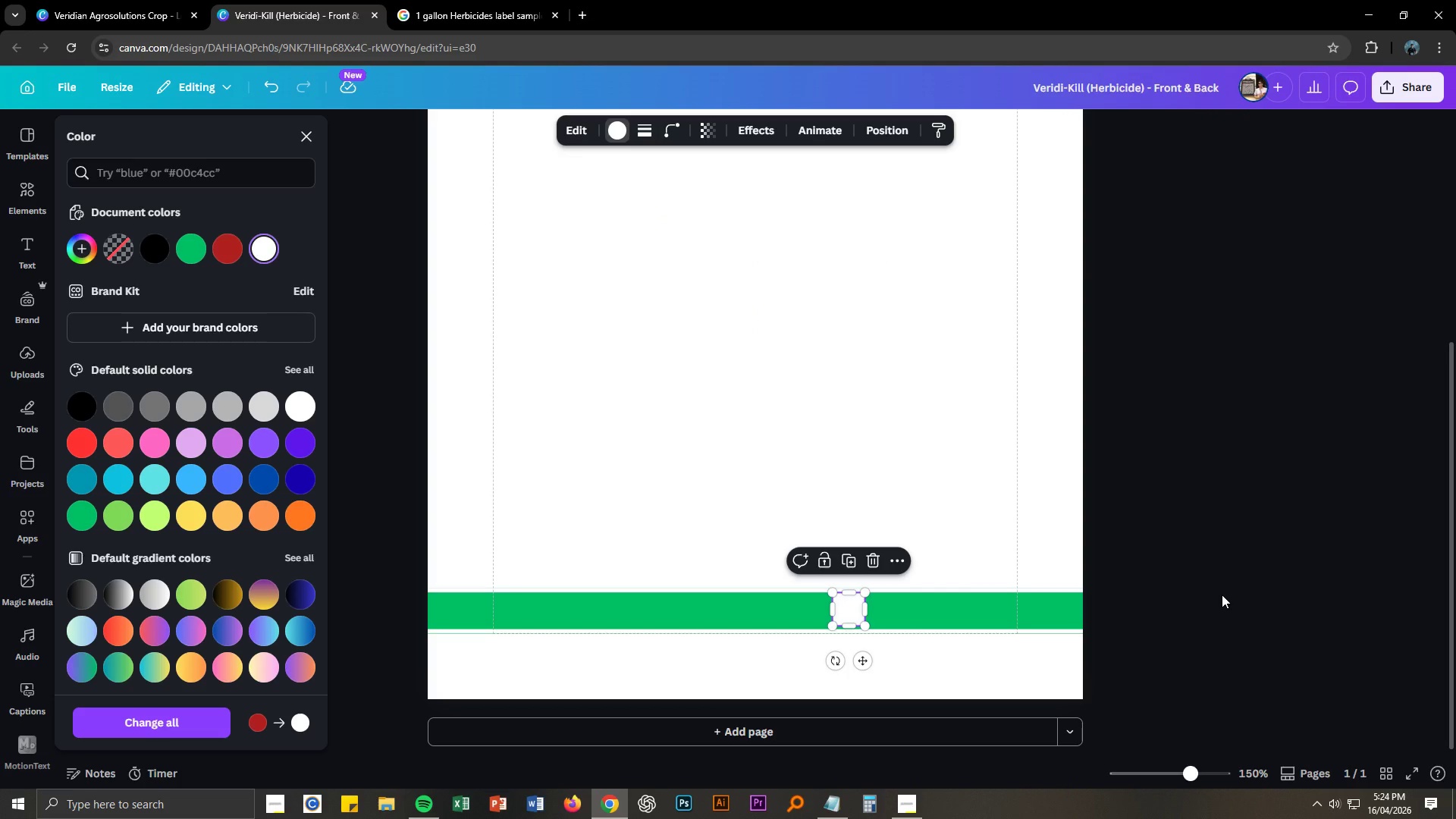 
key(Control+NumpadAdd)
 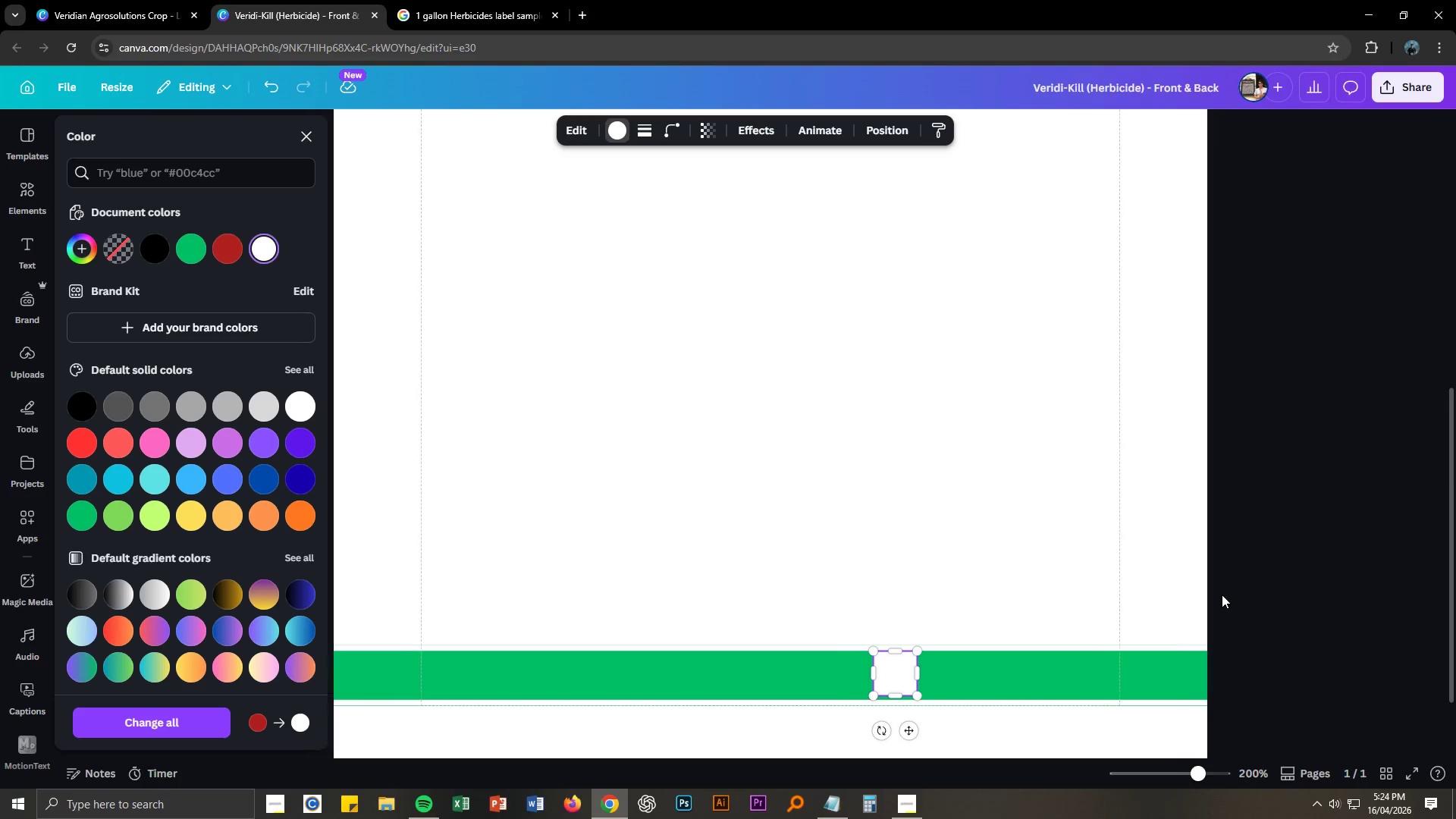 
key(Control+NumpadAdd)
 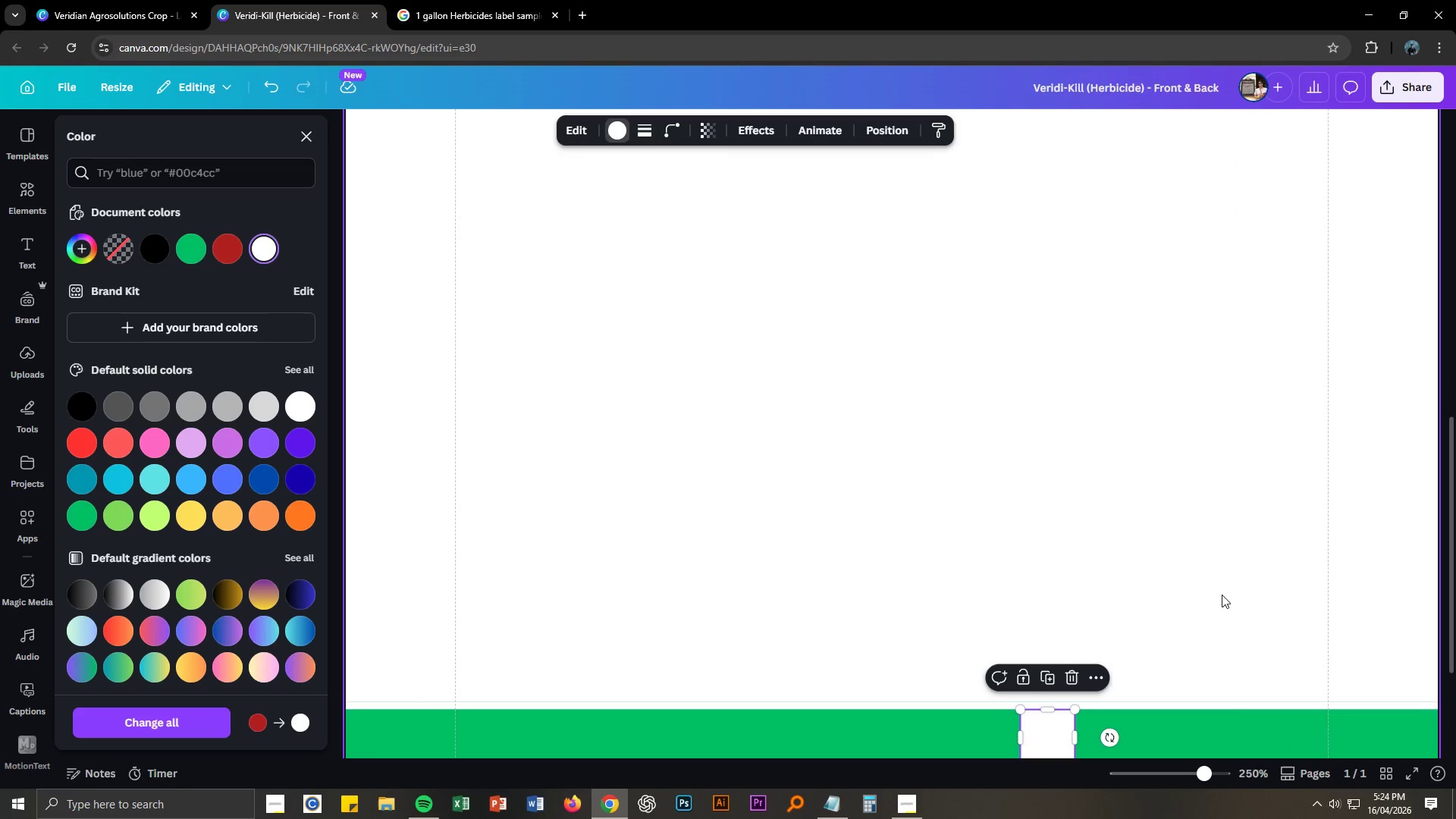 
scroll: coordinate [1200, 618], scroll_direction: down, amount: 5.0
 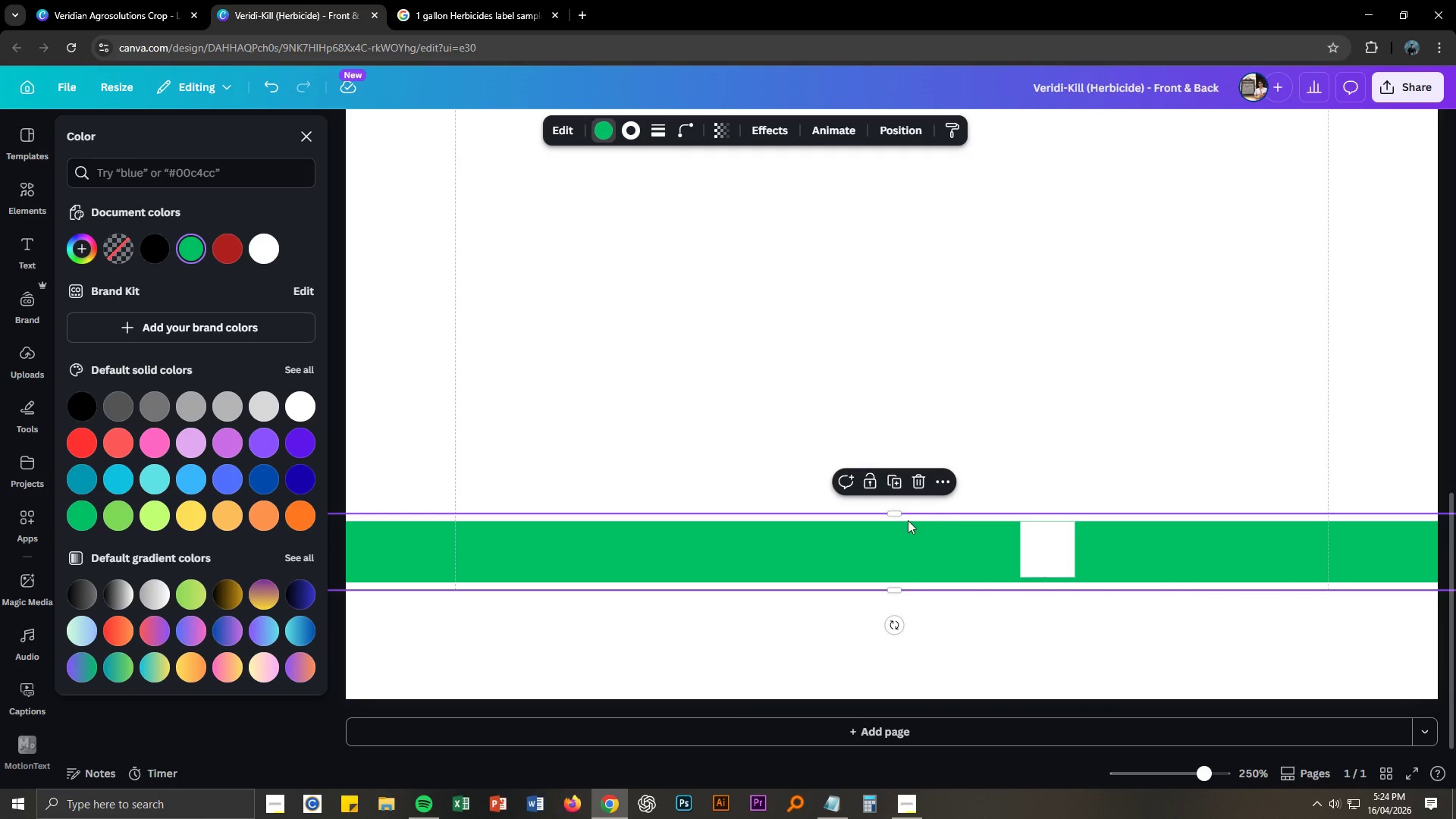 
left_click_drag(start_coordinate=[895, 516], to_coordinate=[897, 500])
 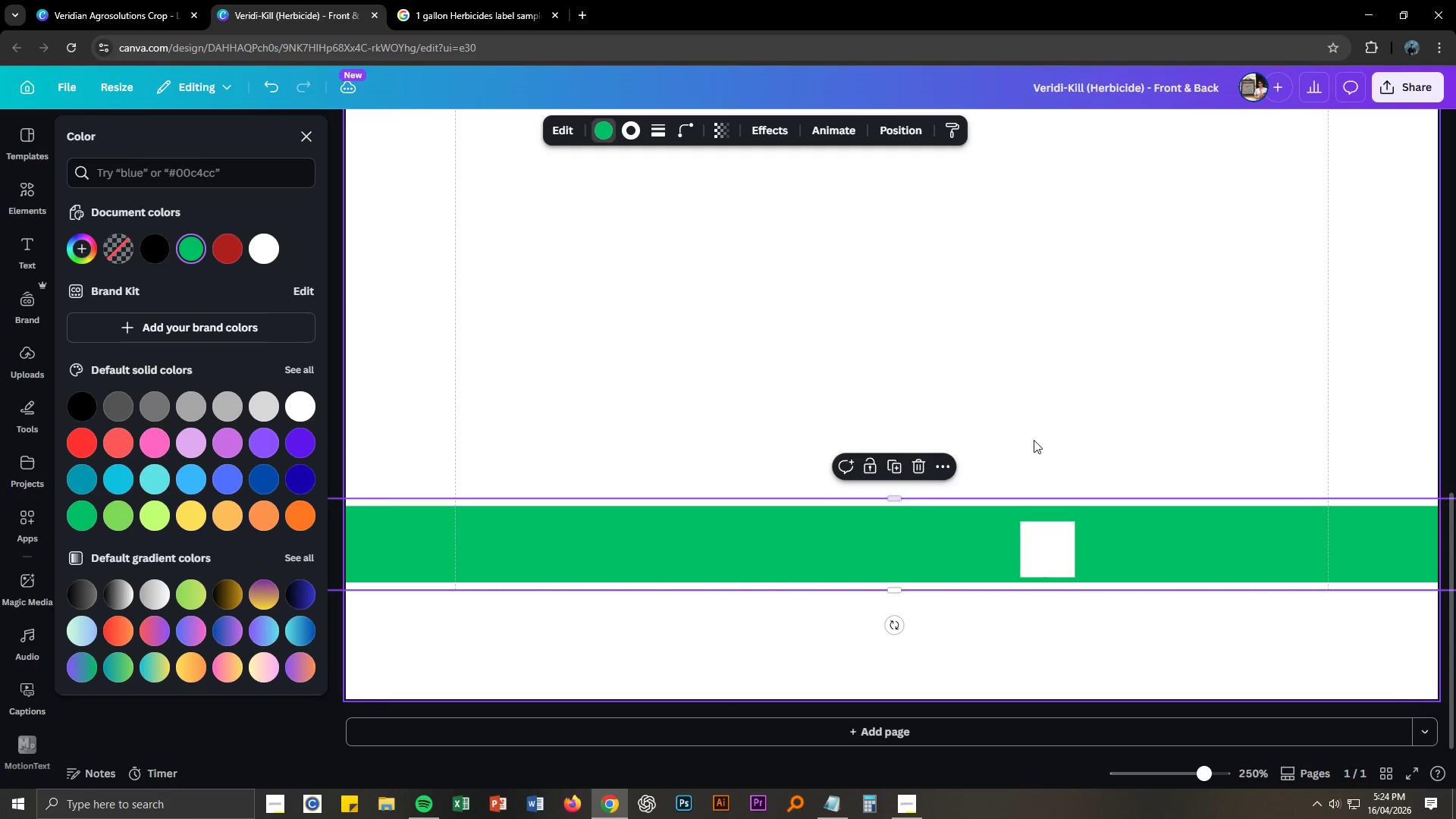 
left_click([1034, 439])
 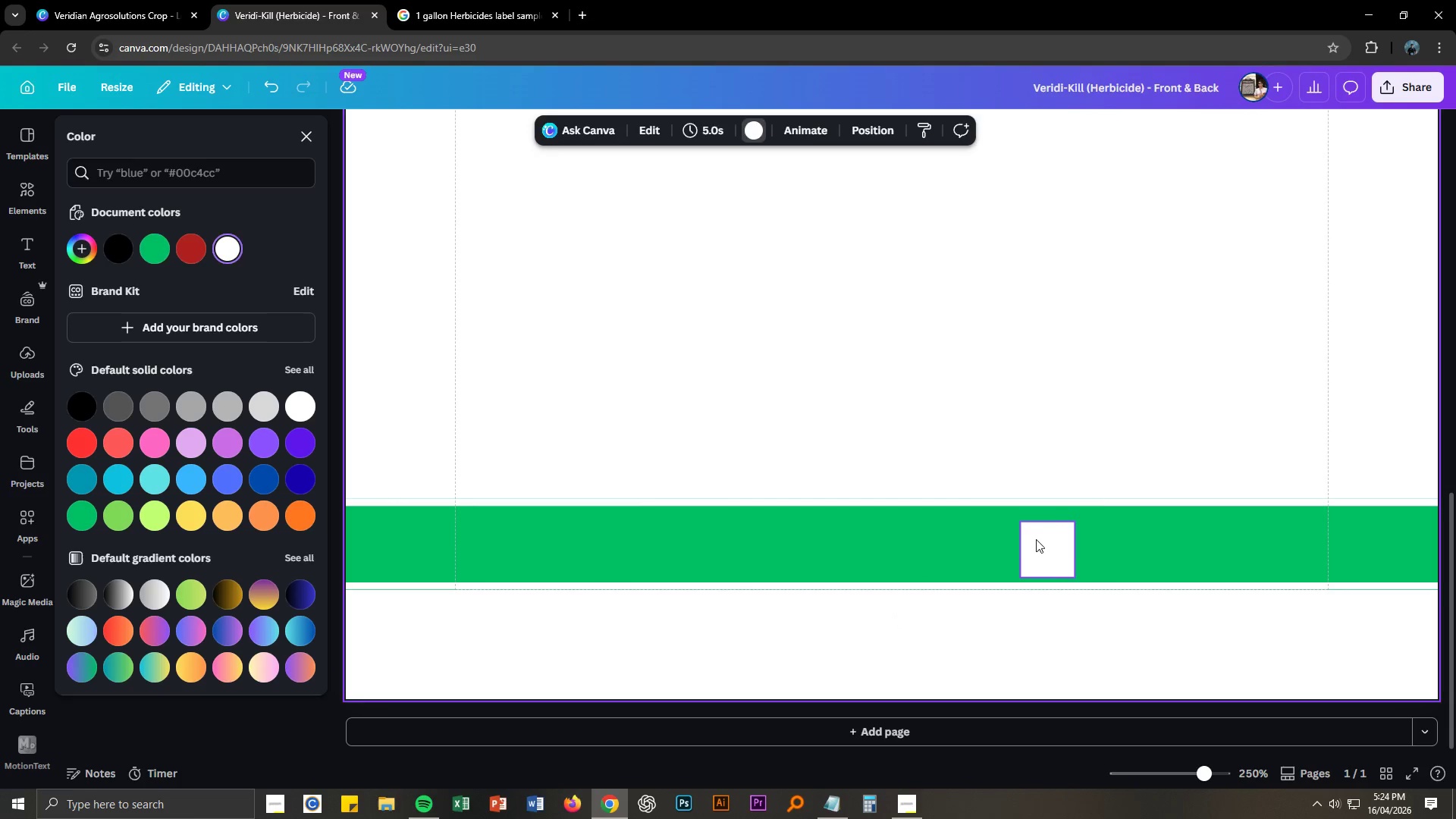 
left_click_drag(start_coordinate=[1034, 543], to_coordinate=[971, 538])
 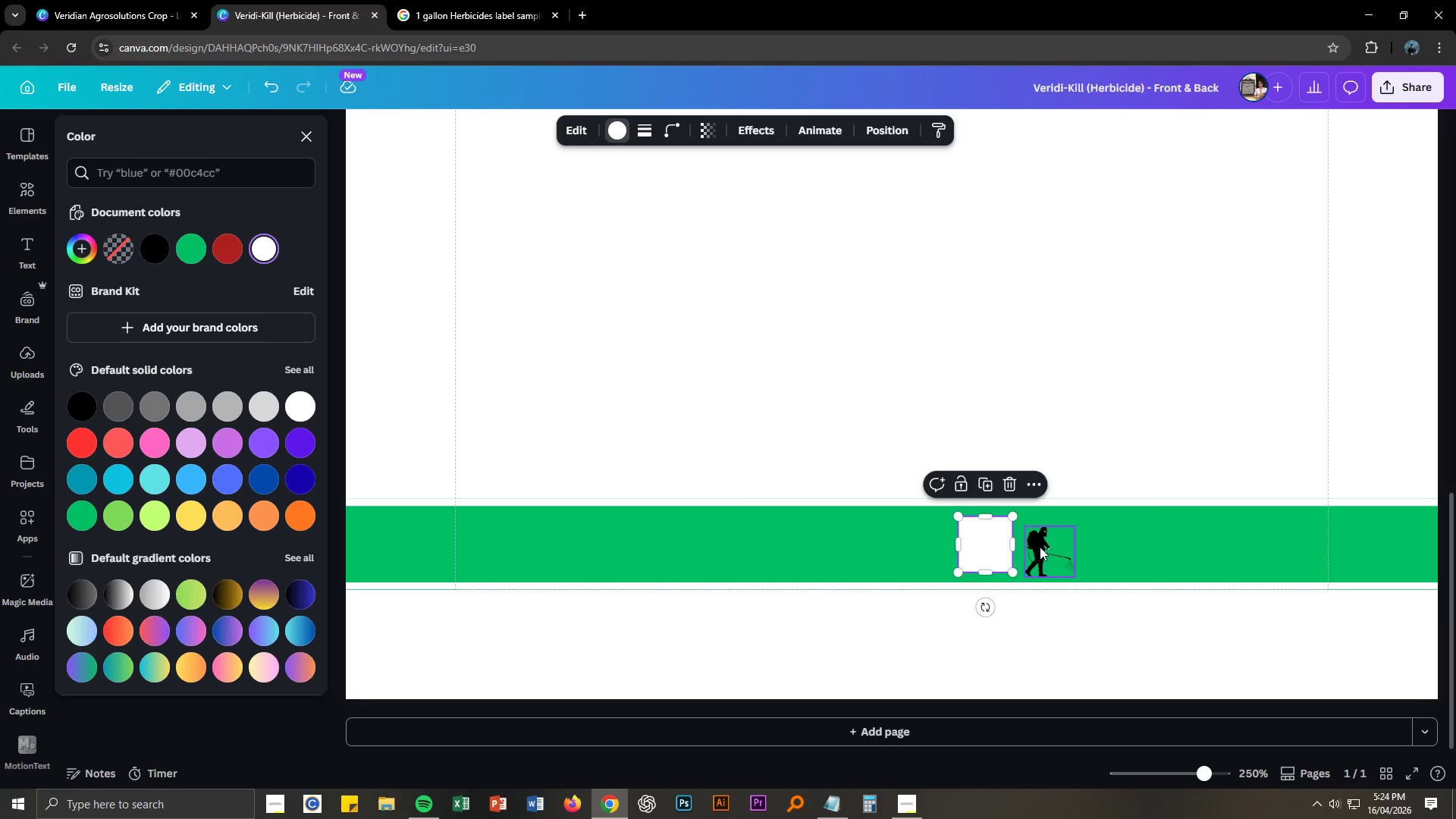 
left_click([1040, 547])
 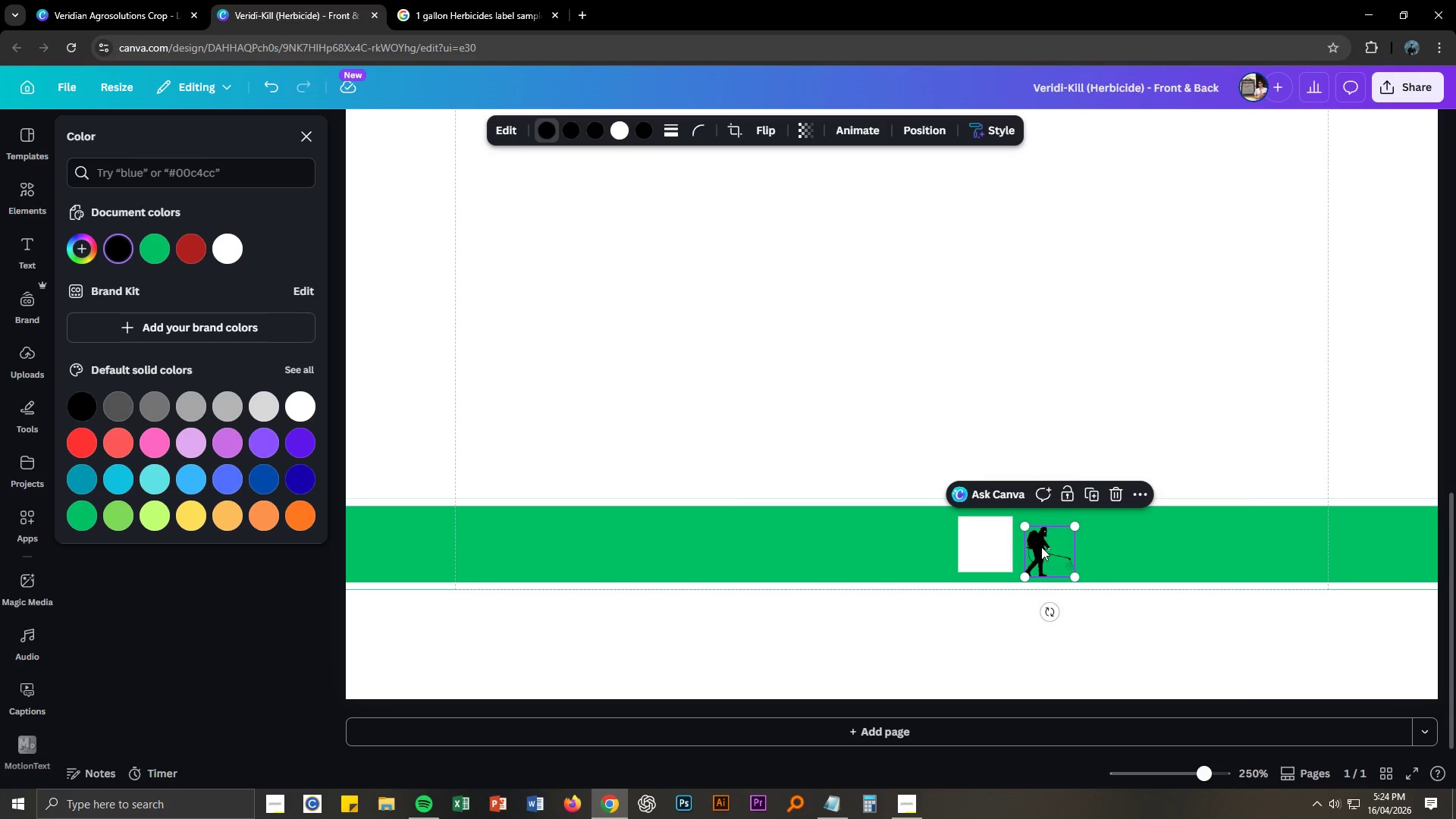 
right_click([1041, 547])
 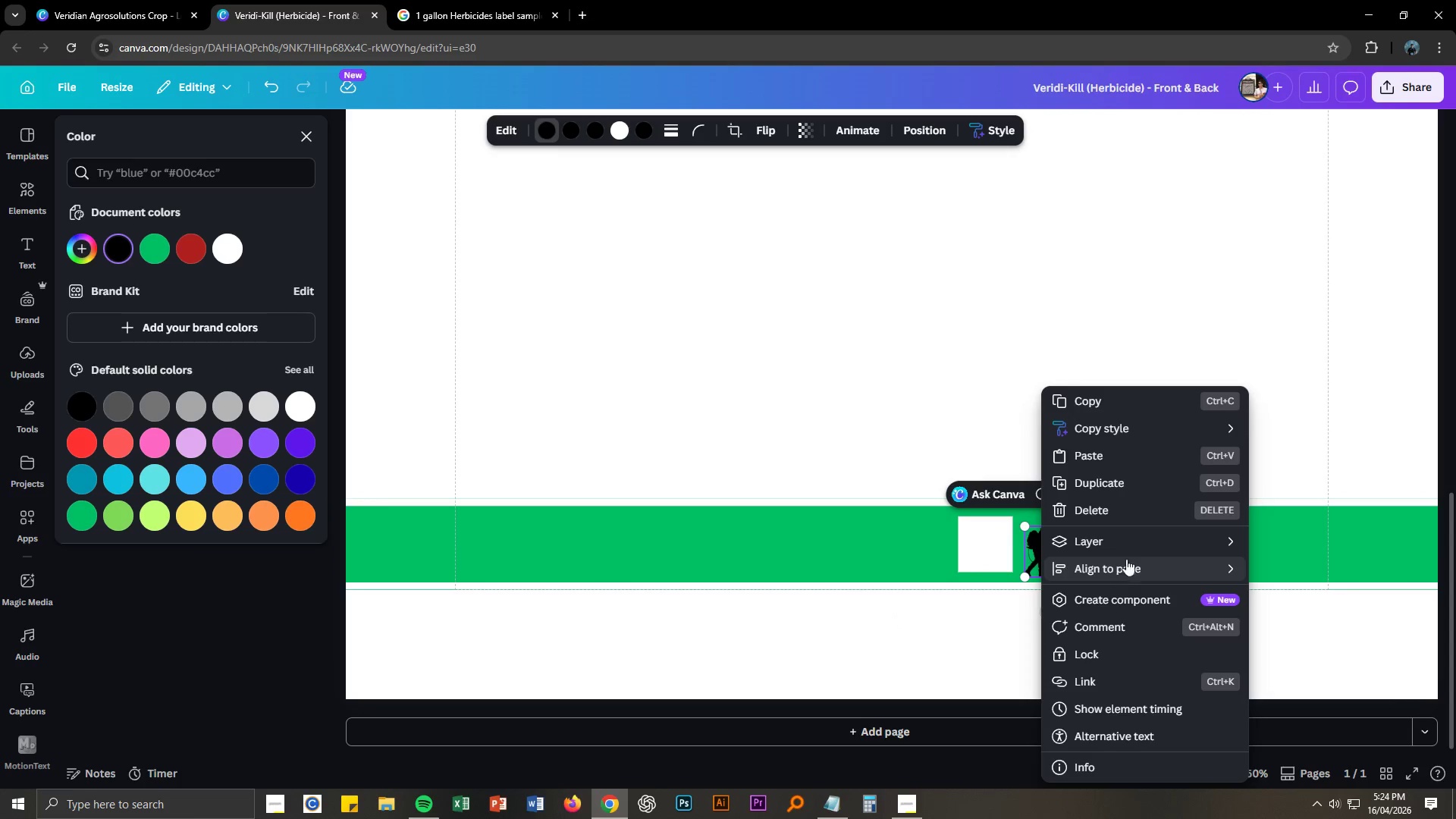 
left_click([1134, 537])
 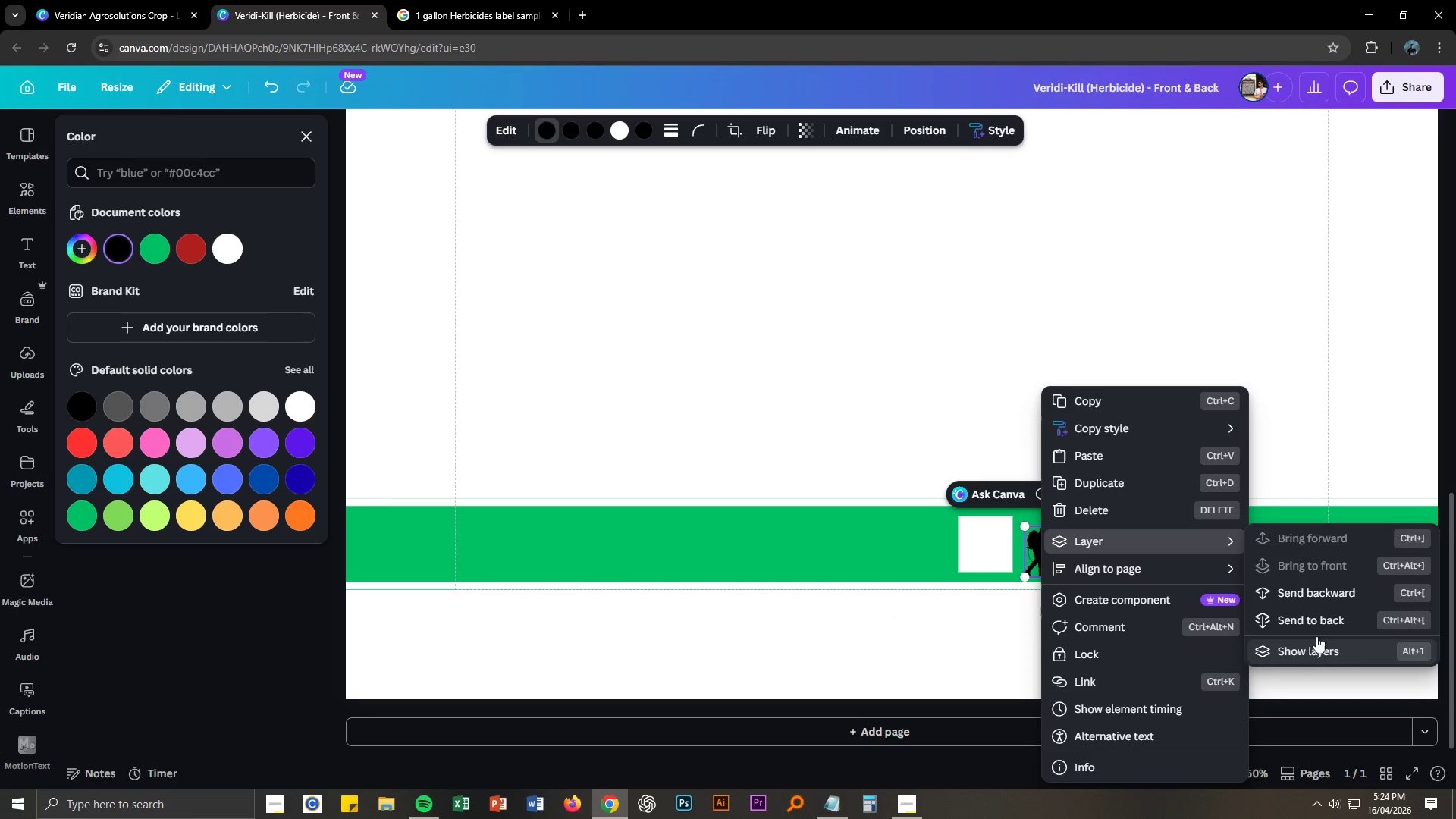 
left_click_drag(start_coordinate=[1321, 618], to_coordinate=[996, 554])
 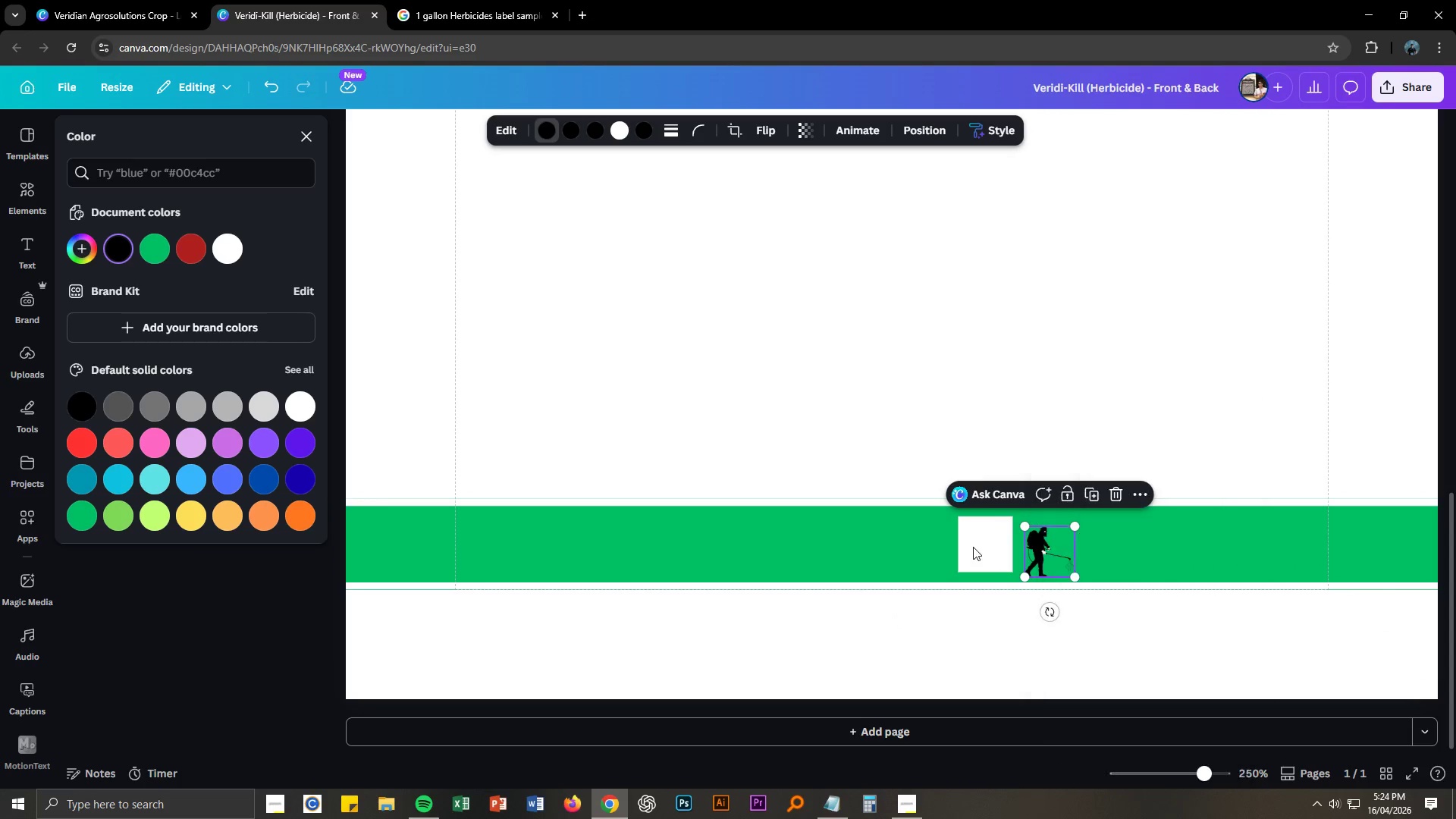 
left_click([973, 547])
 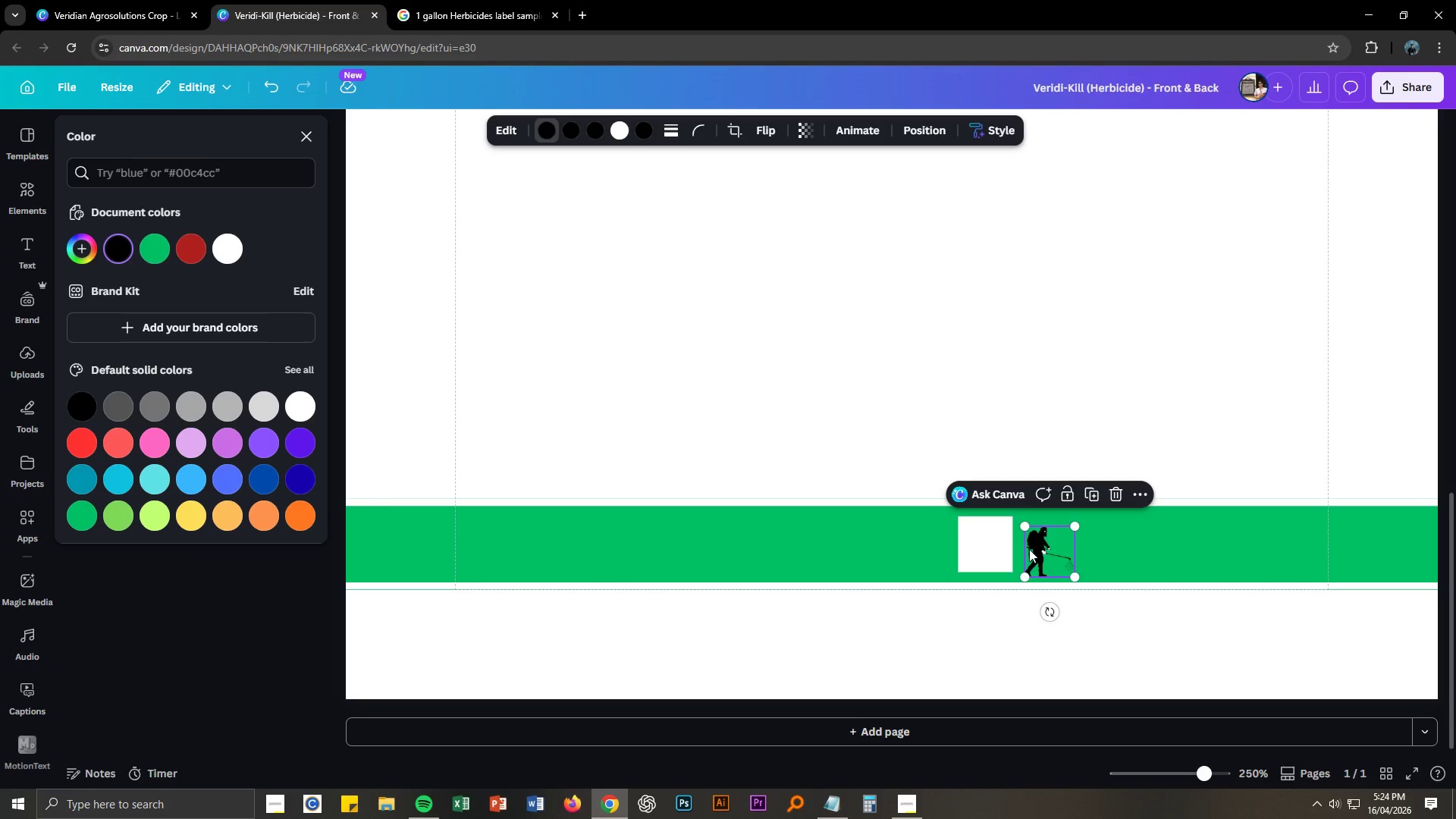 
left_click_drag(start_coordinate=[1030, 549], to_coordinate=[965, 541])
 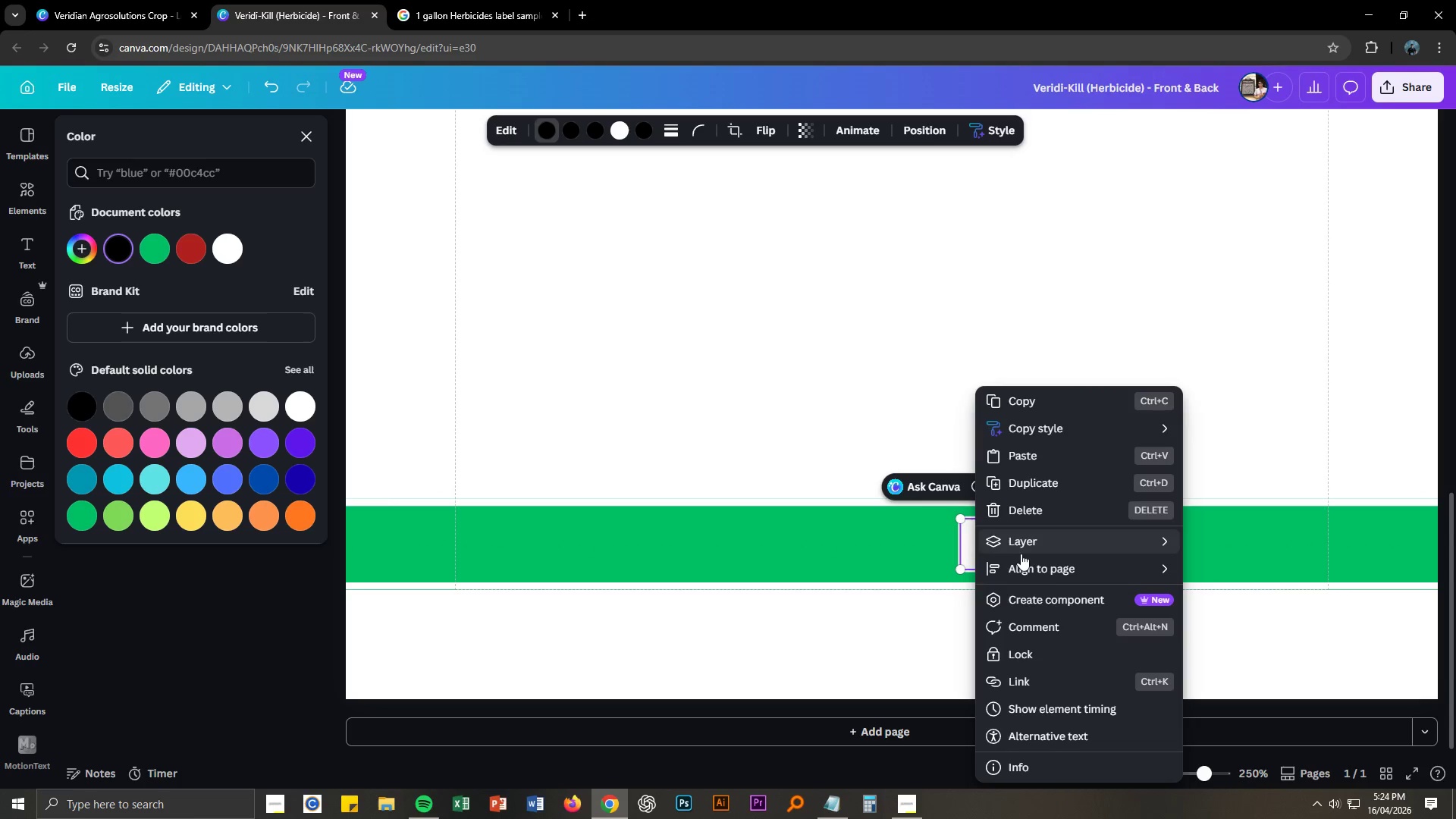 
left_click([1056, 543])
 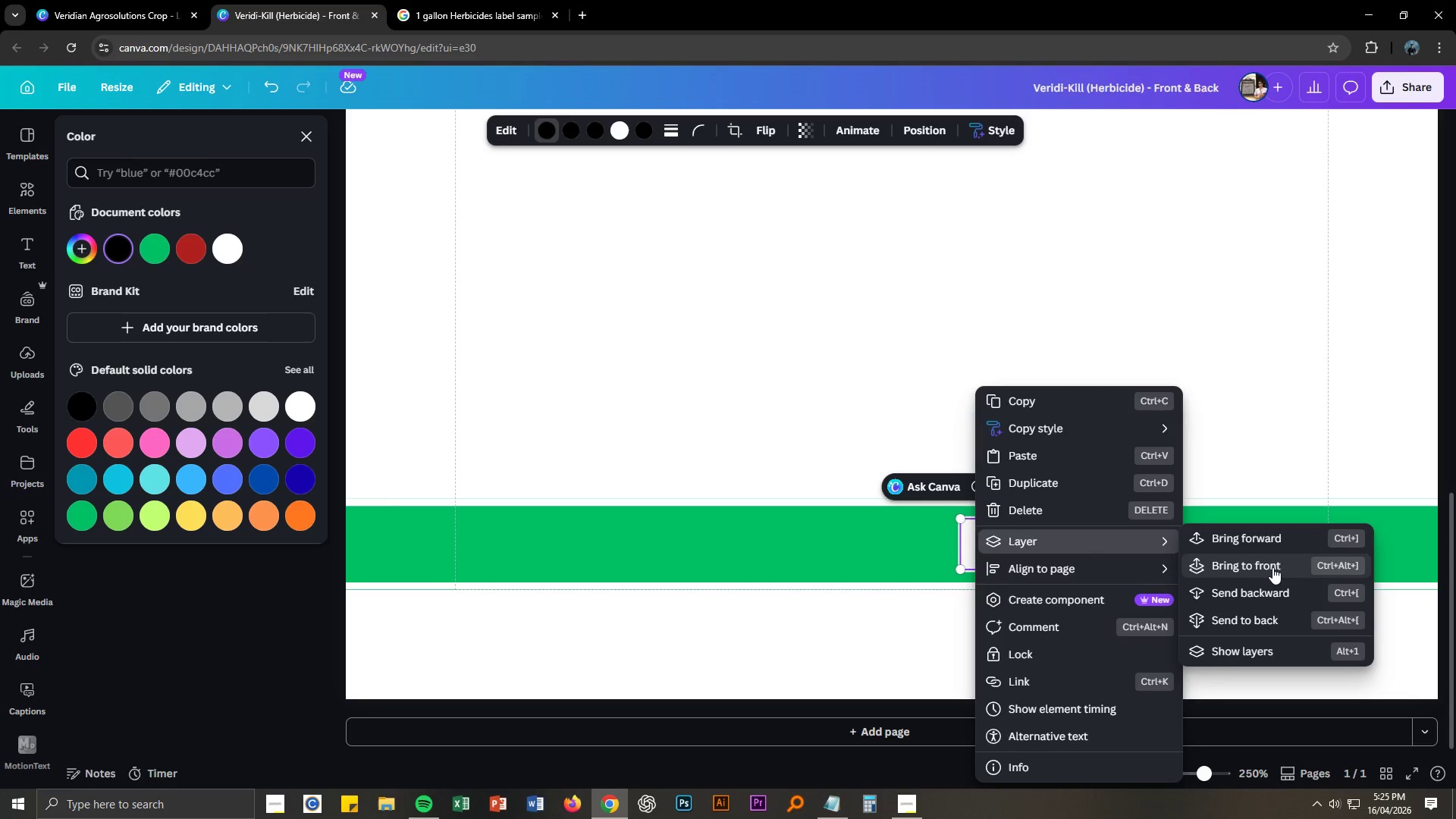 
left_click([1272, 567])
 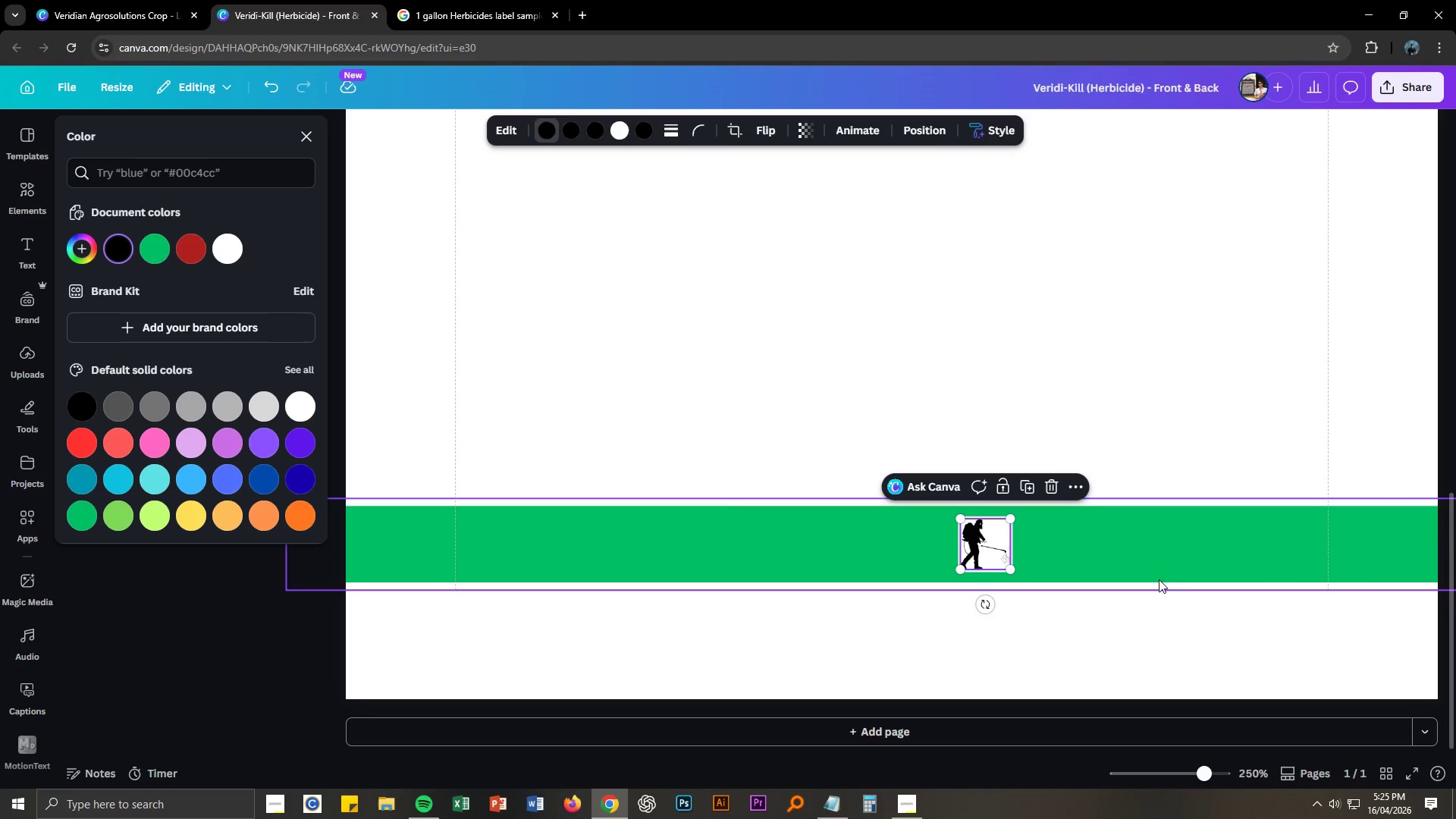 
left_click([1157, 679])
 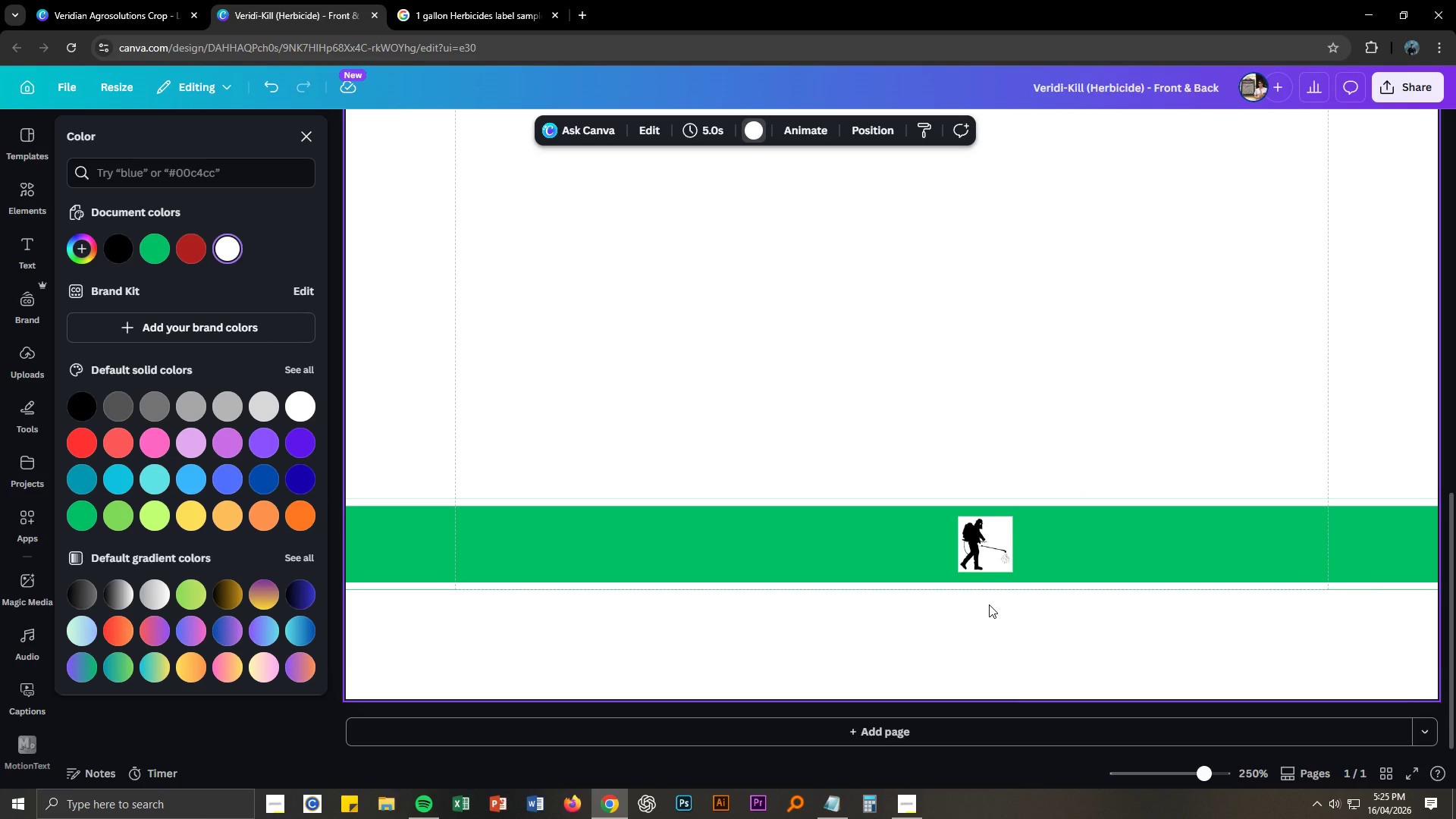 
left_click_drag(start_coordinate=[933, 529], to_coordinate=[1004, 557])
 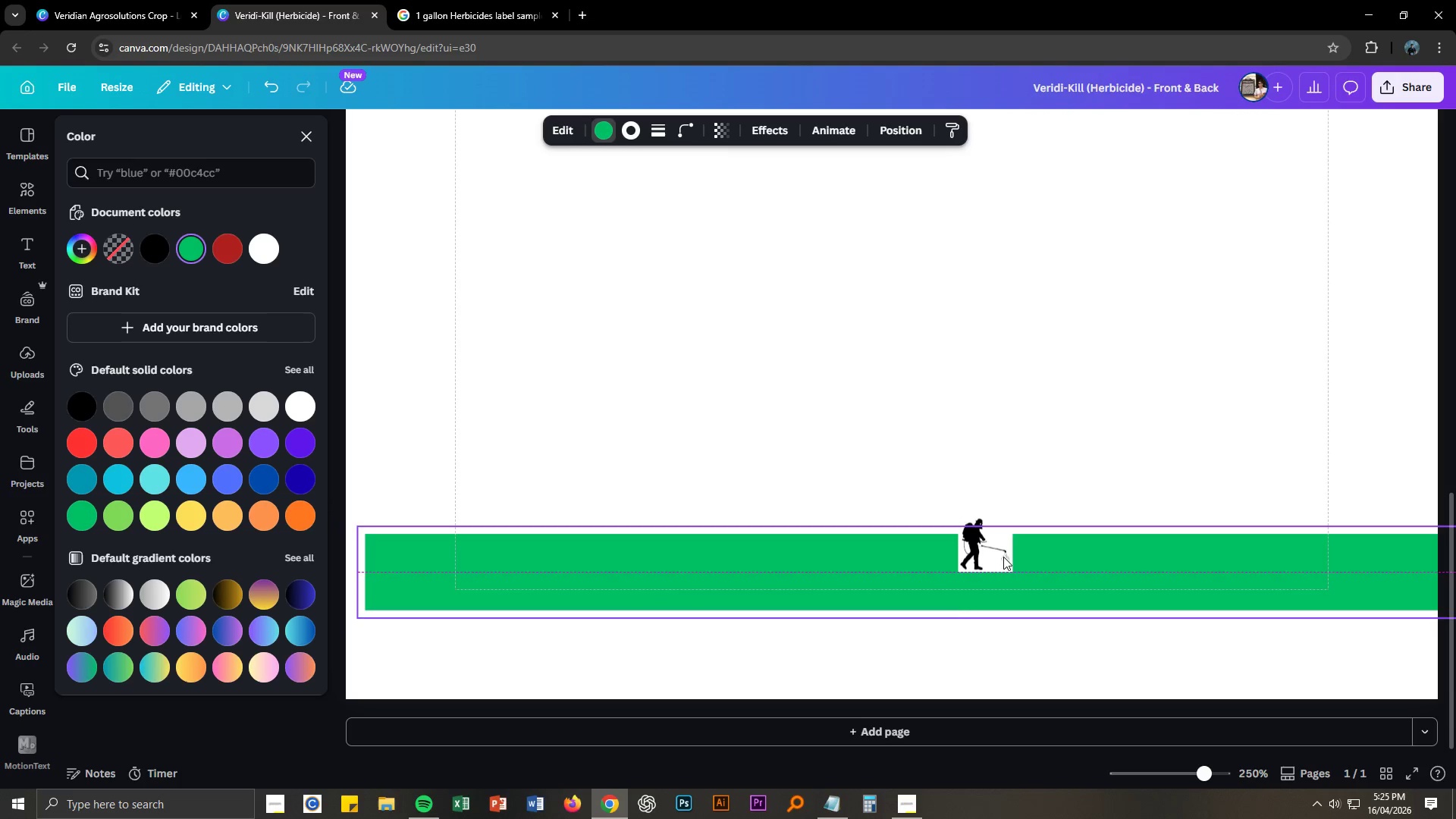 
key(Control+ControlLeft)
 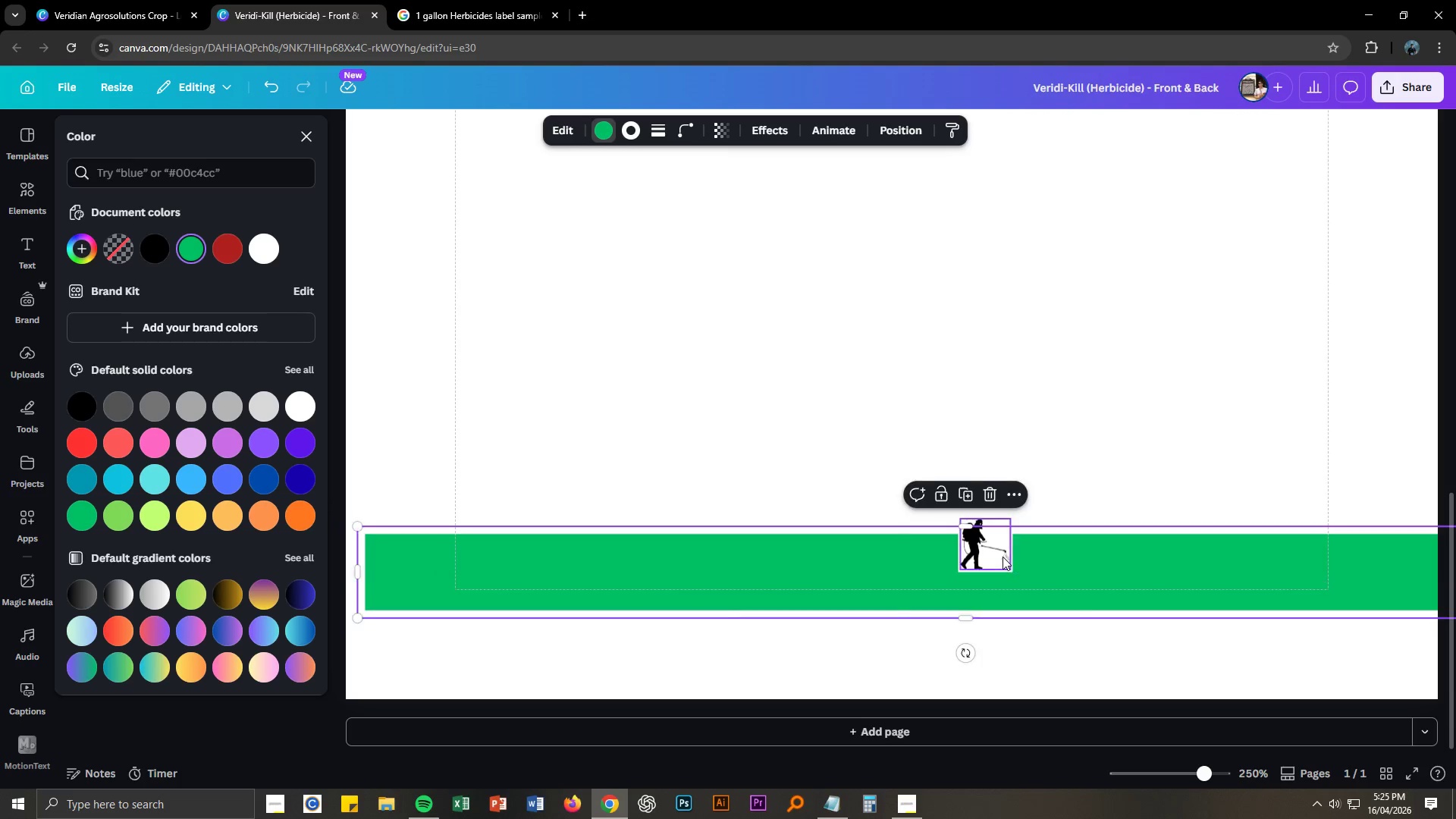 
key(Control+Z)
 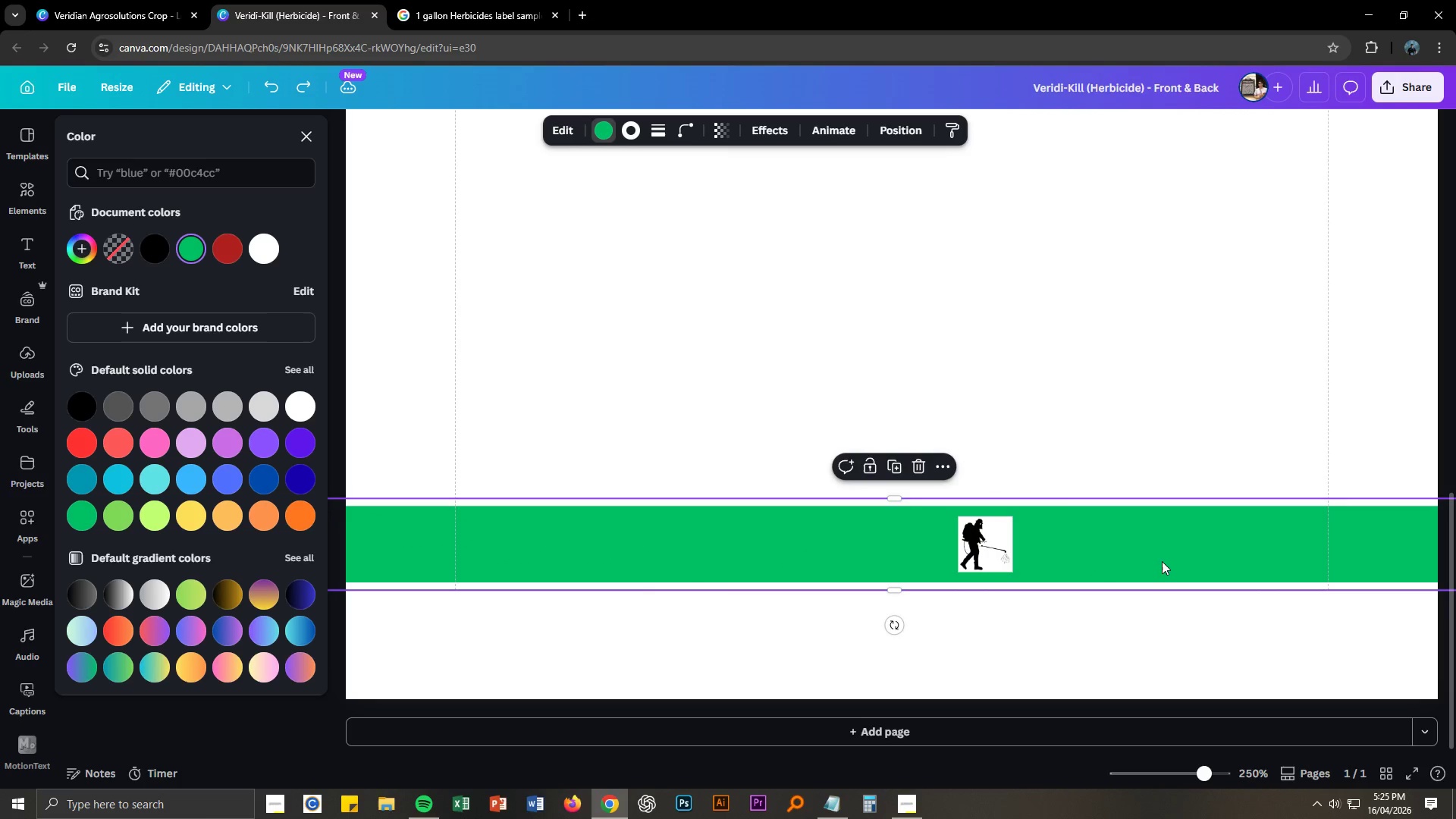 
left_click([1174, 560])
 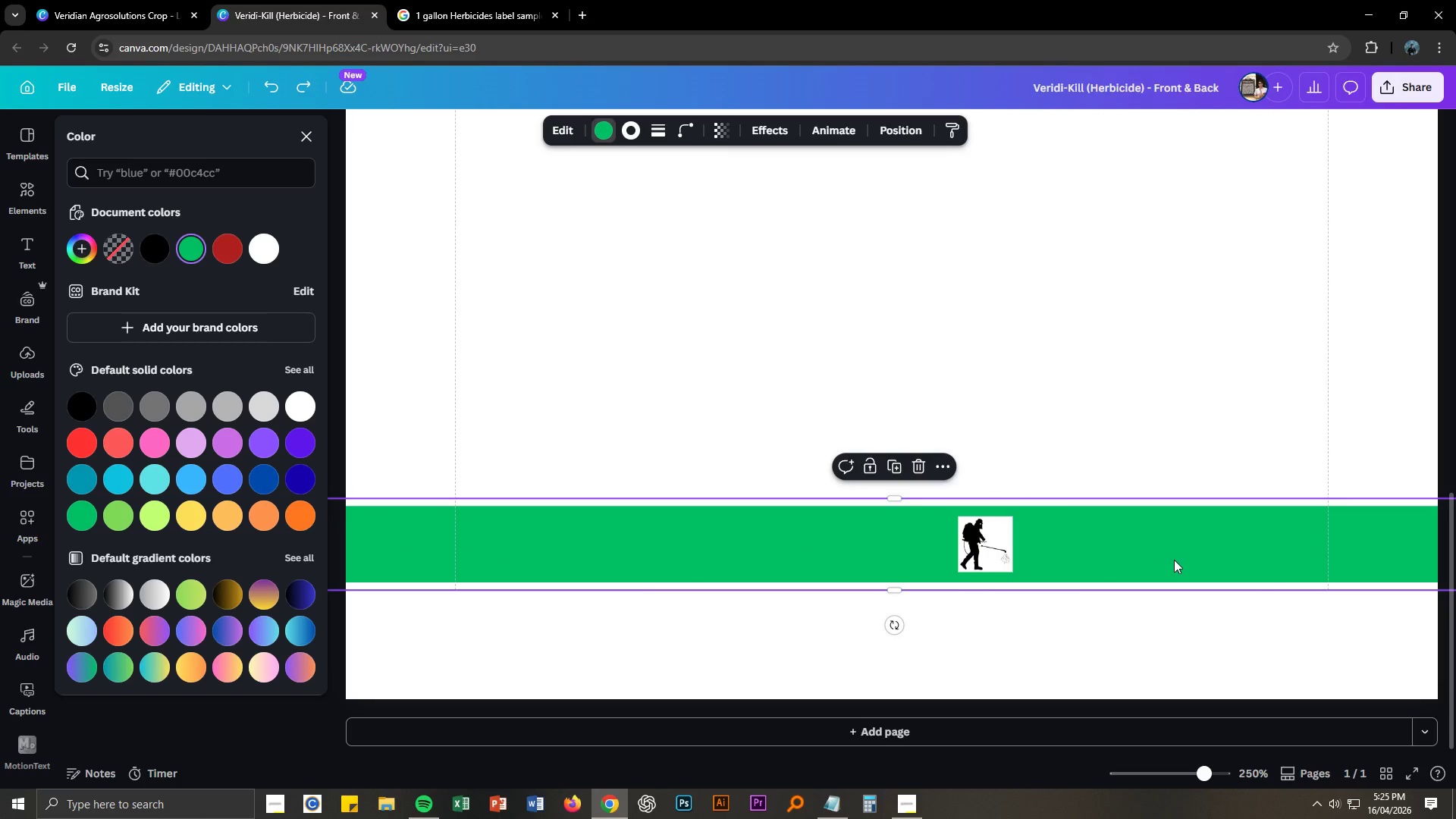 
right_click([1174, 560])
 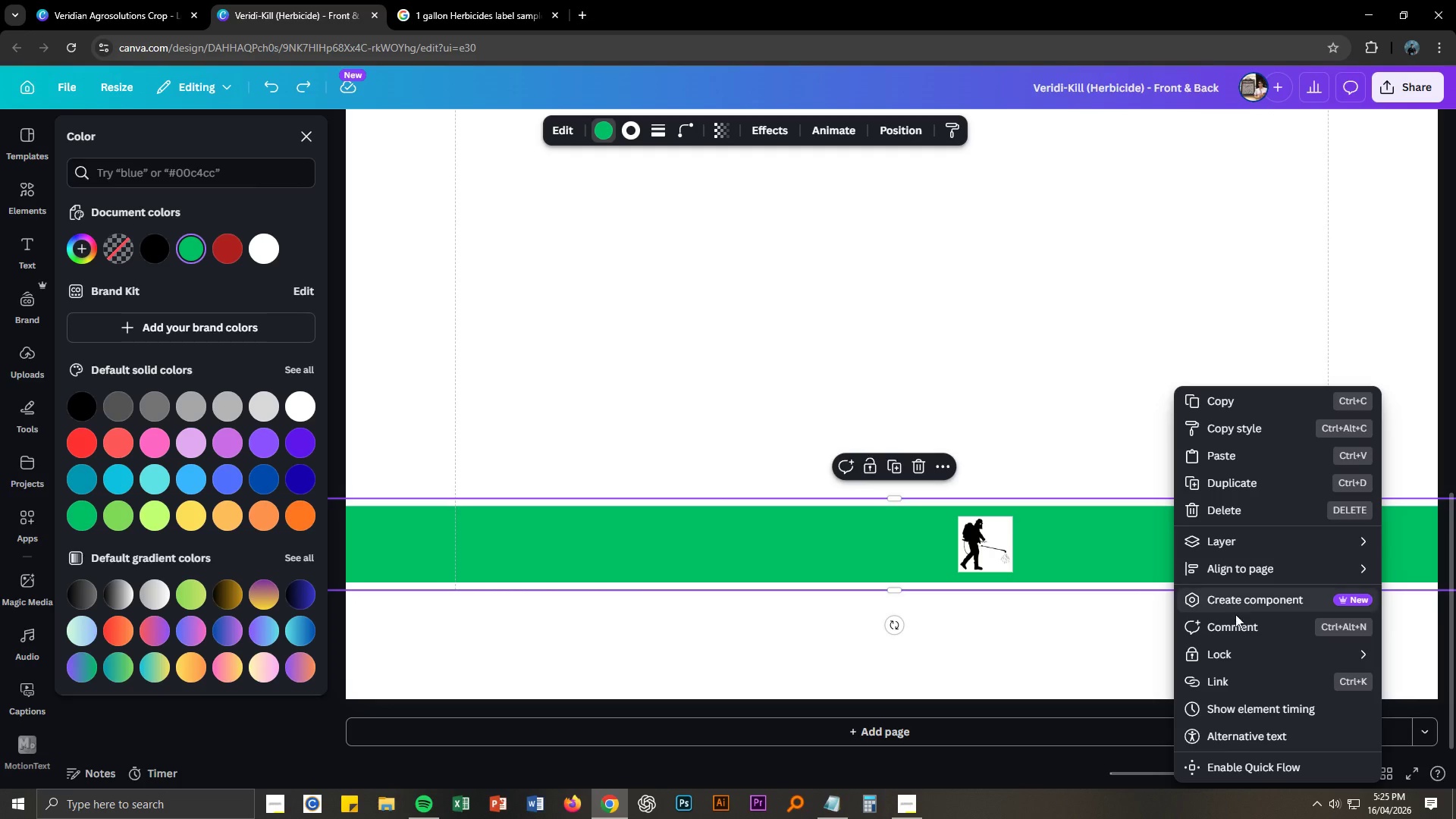 
left_click([1226, 648])
 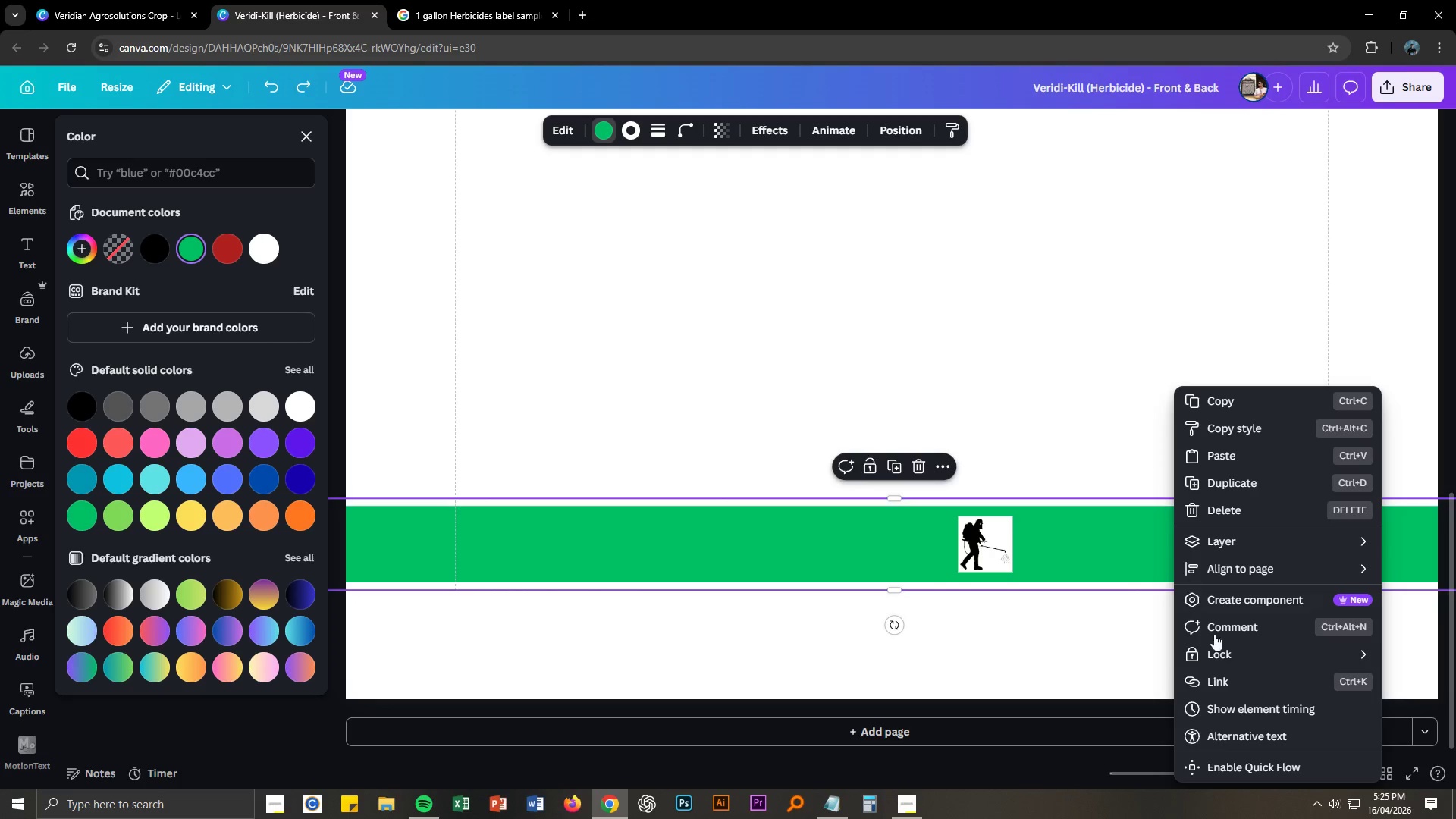 
left_click([1235, 654])
 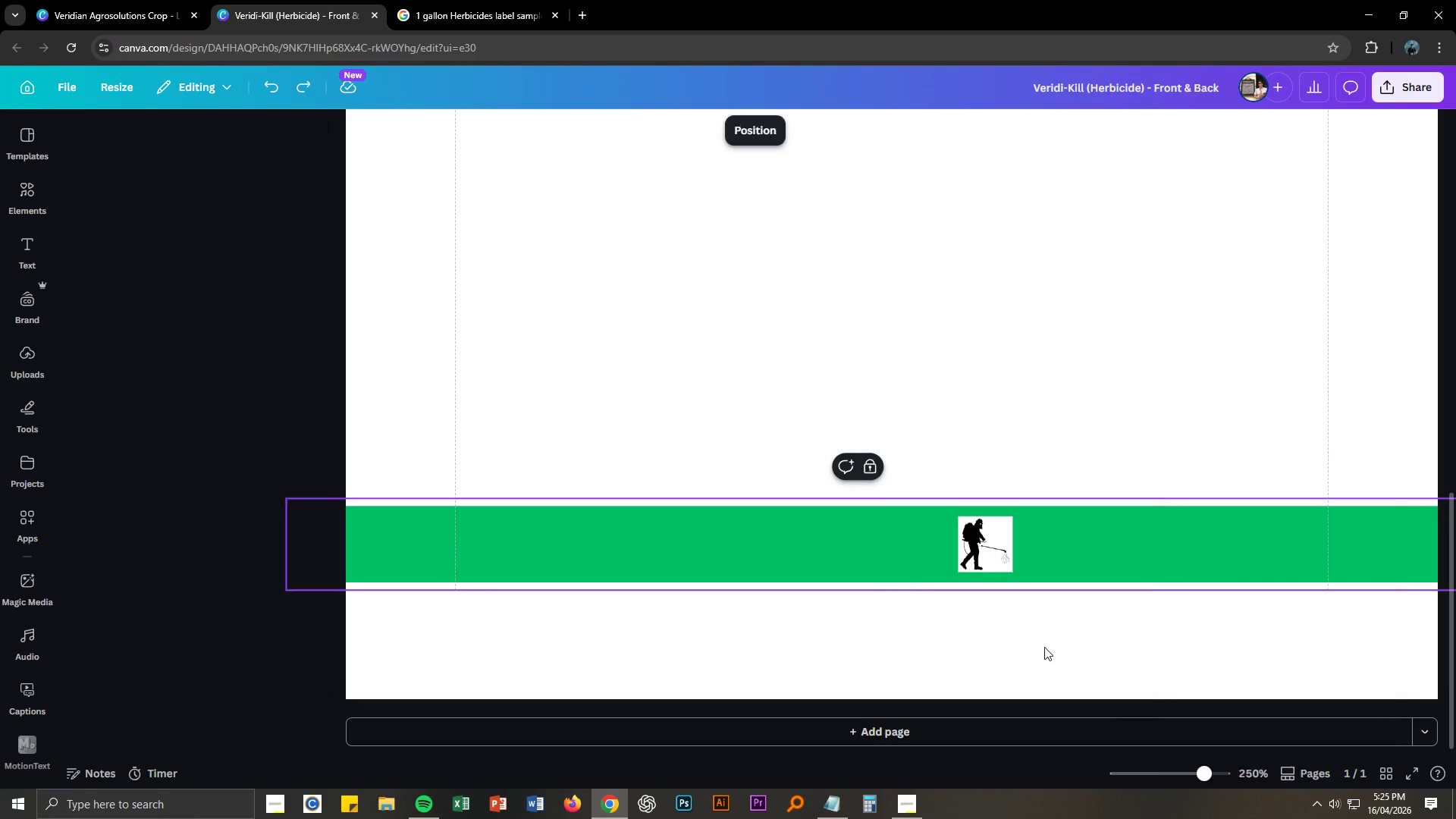 
double_click([1042, 351])
 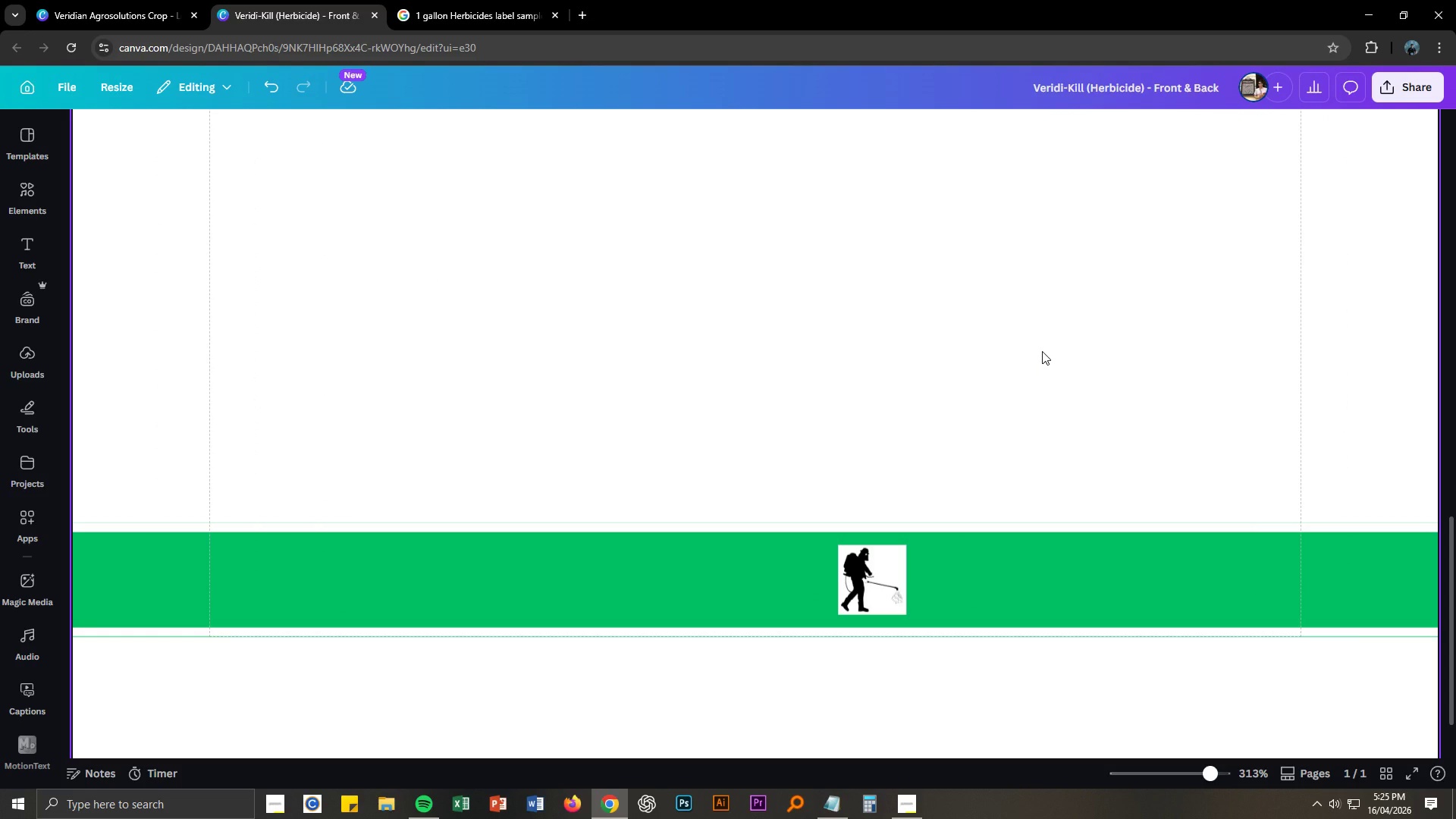 
key(Control+NumpadSubtract)
 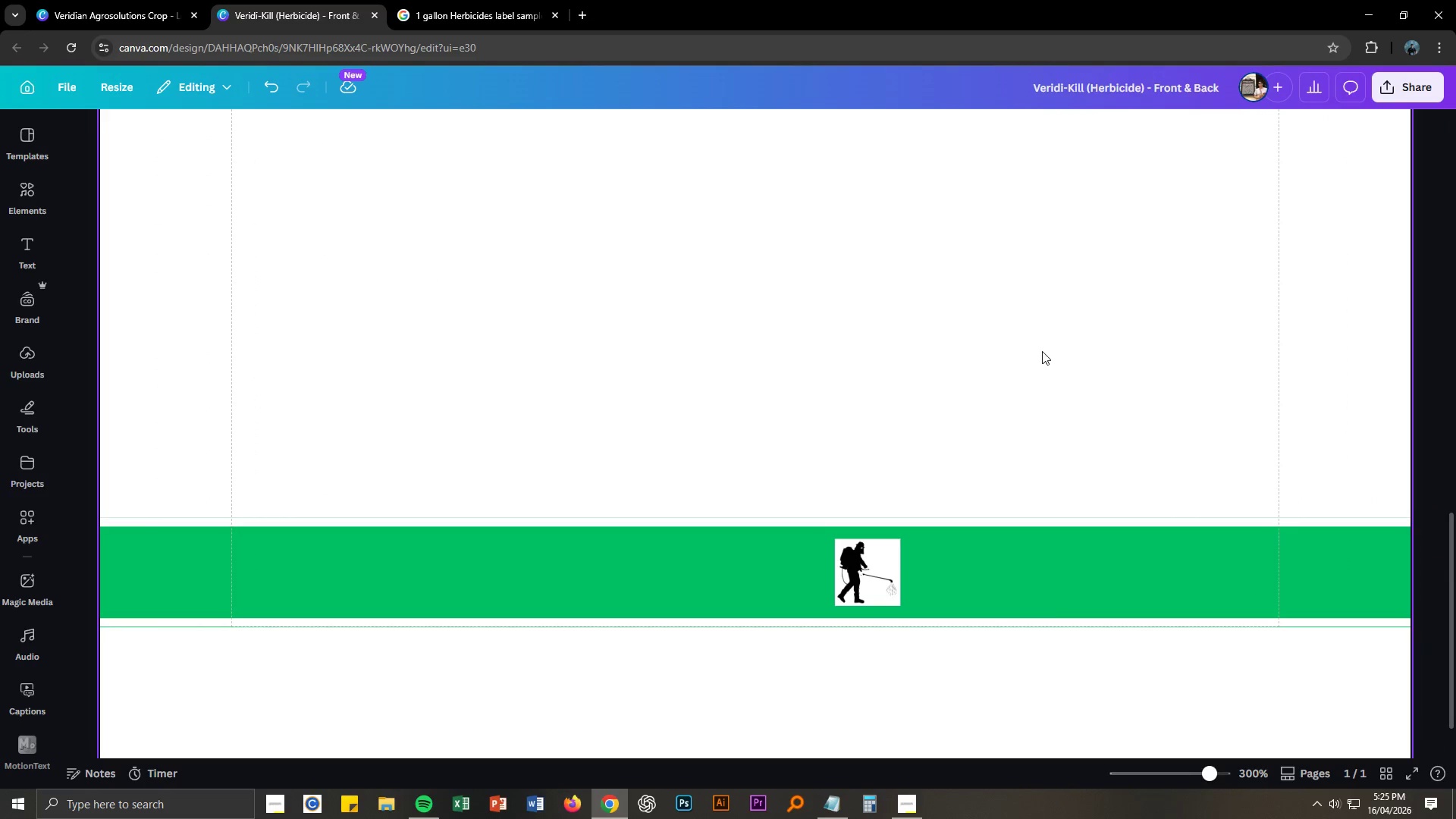 
key(Control+NumpadSubtract)
 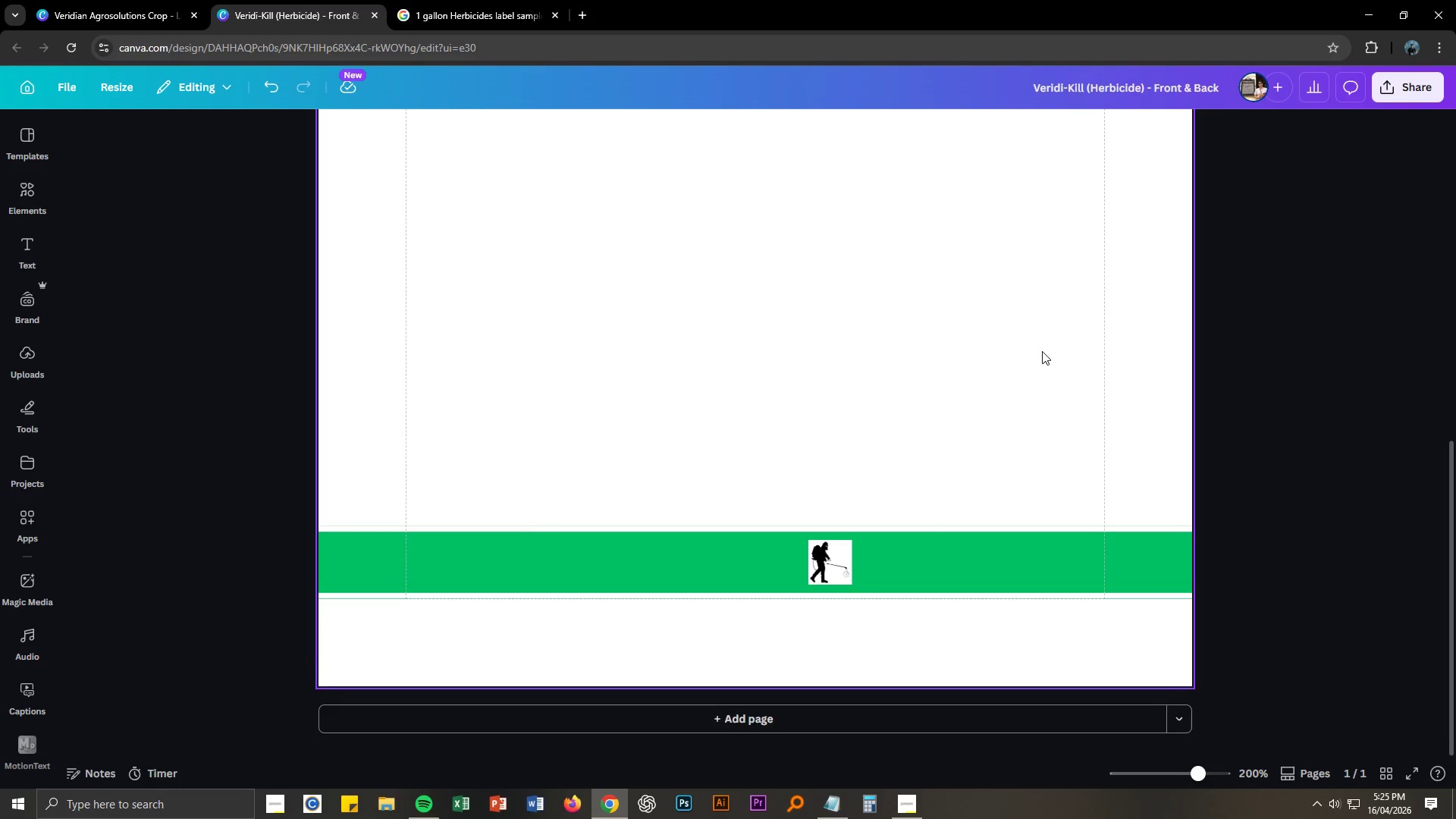 
key(Control+NumpadSubtract)
 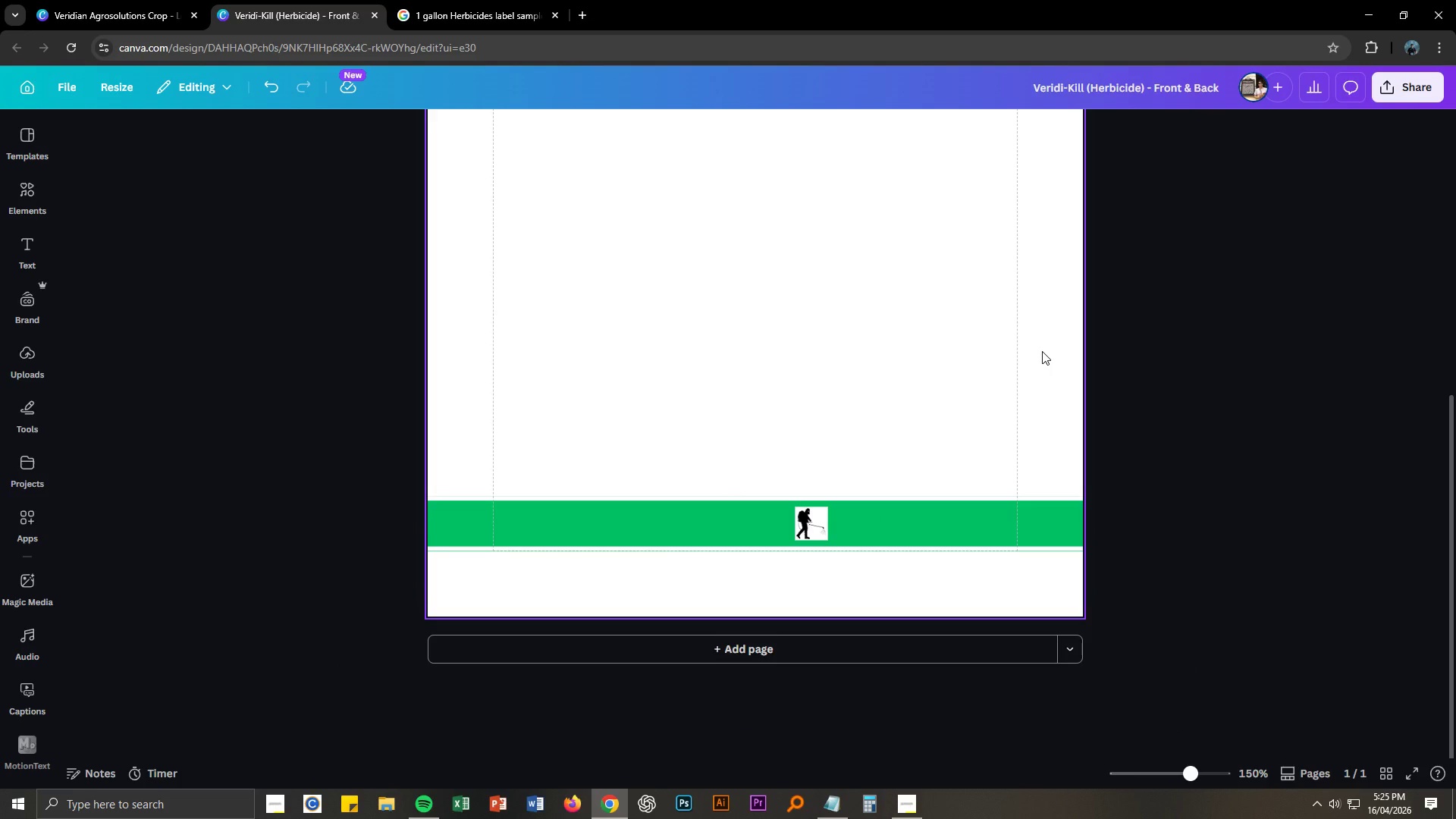 
scroll: coordinate [1042, 351], scroll_direction: up, amount: 9.0
 